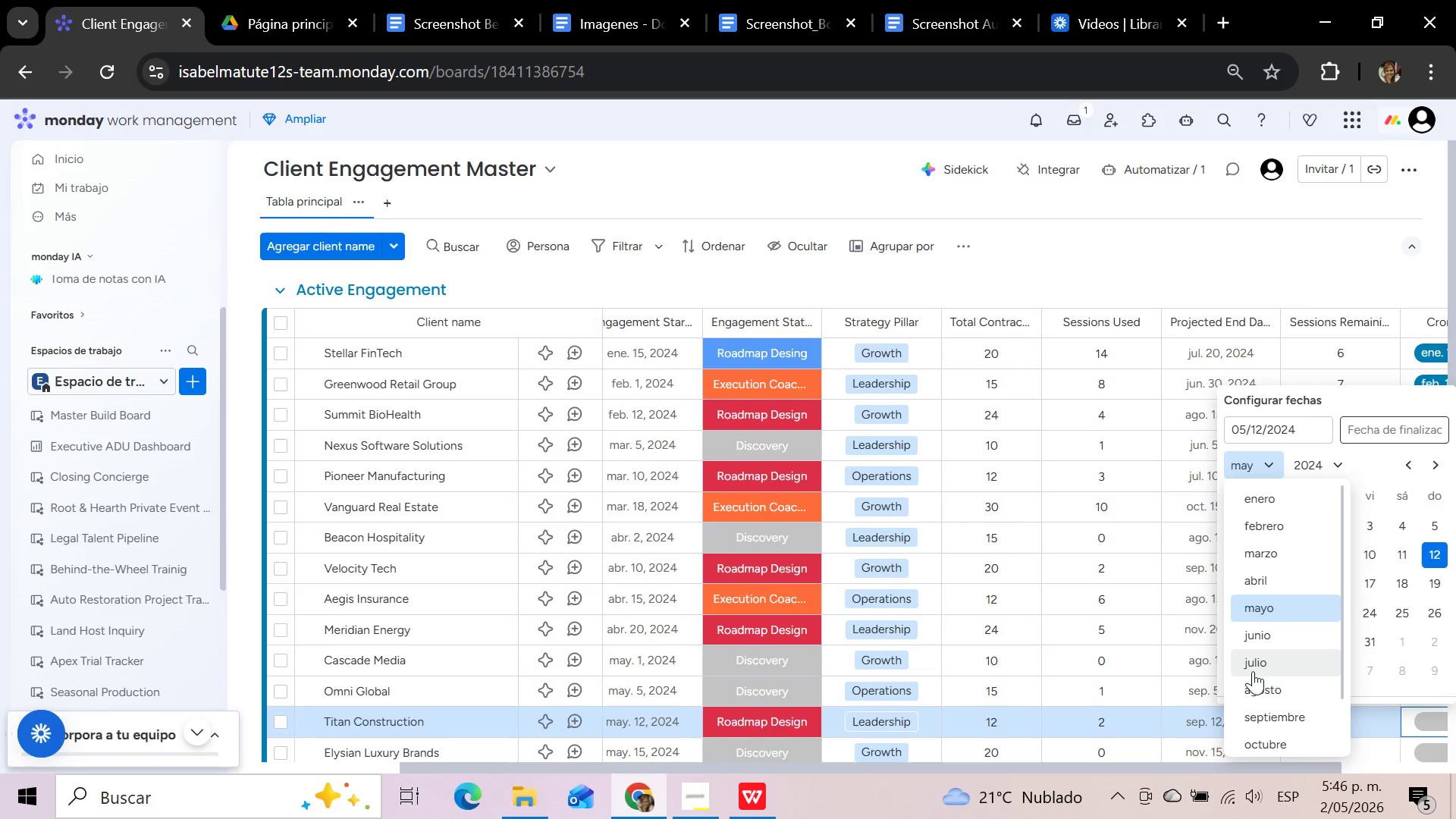 
left_click([1250, 714])
 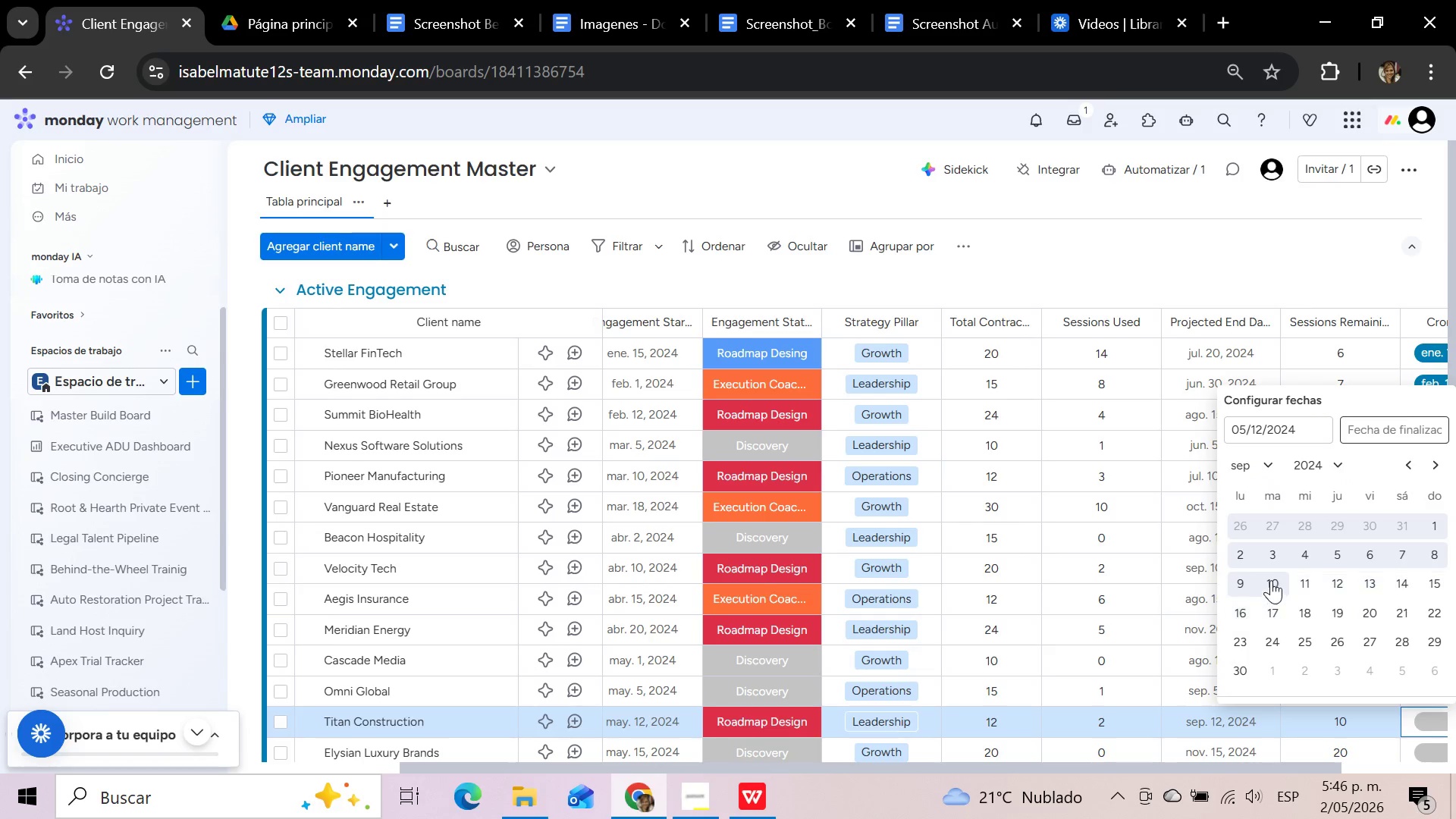 
left_click([1338, 581])
 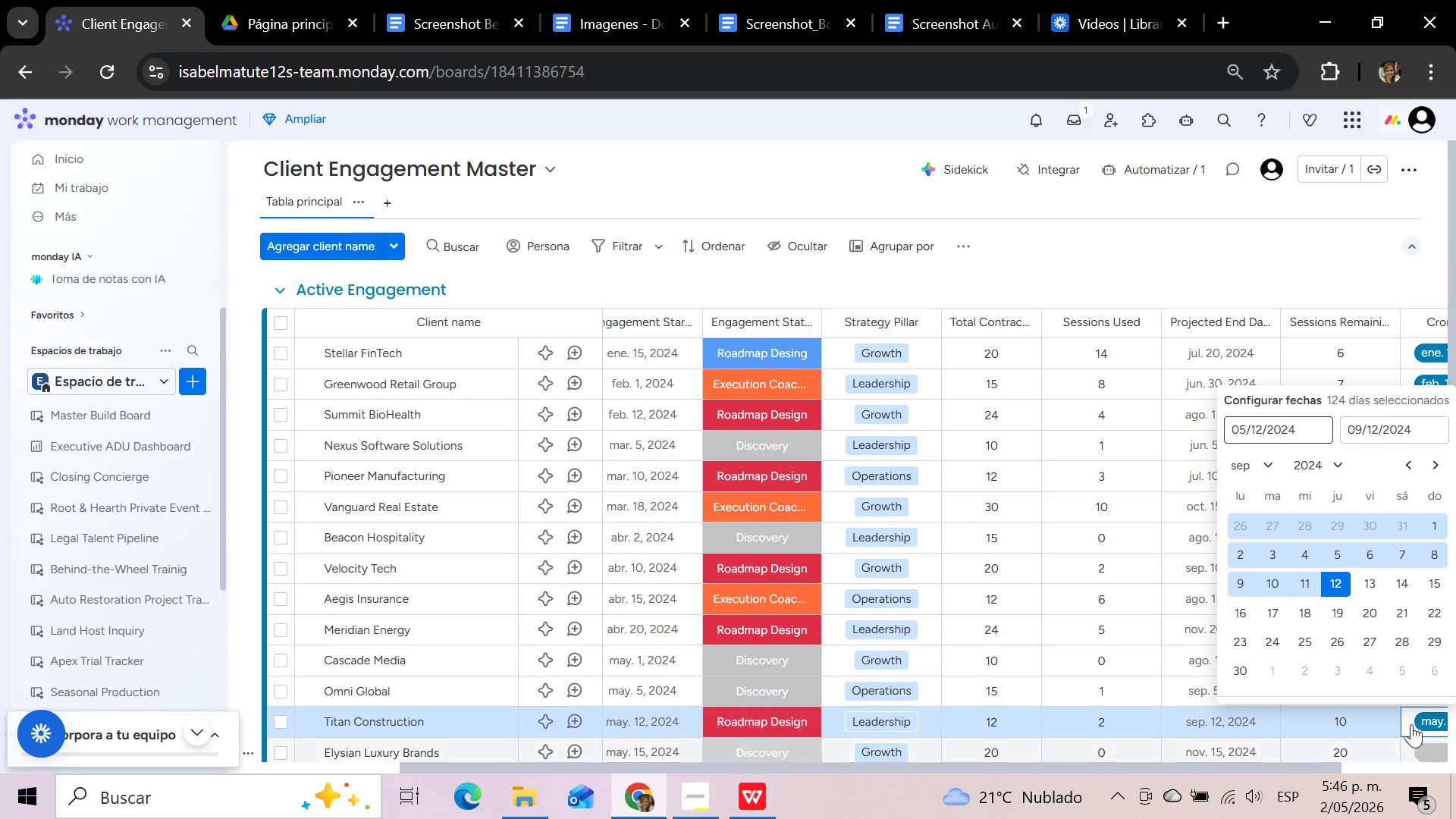 
scroll: coordinate [1406, 720], scroll_direction: down, amount: 2.0
 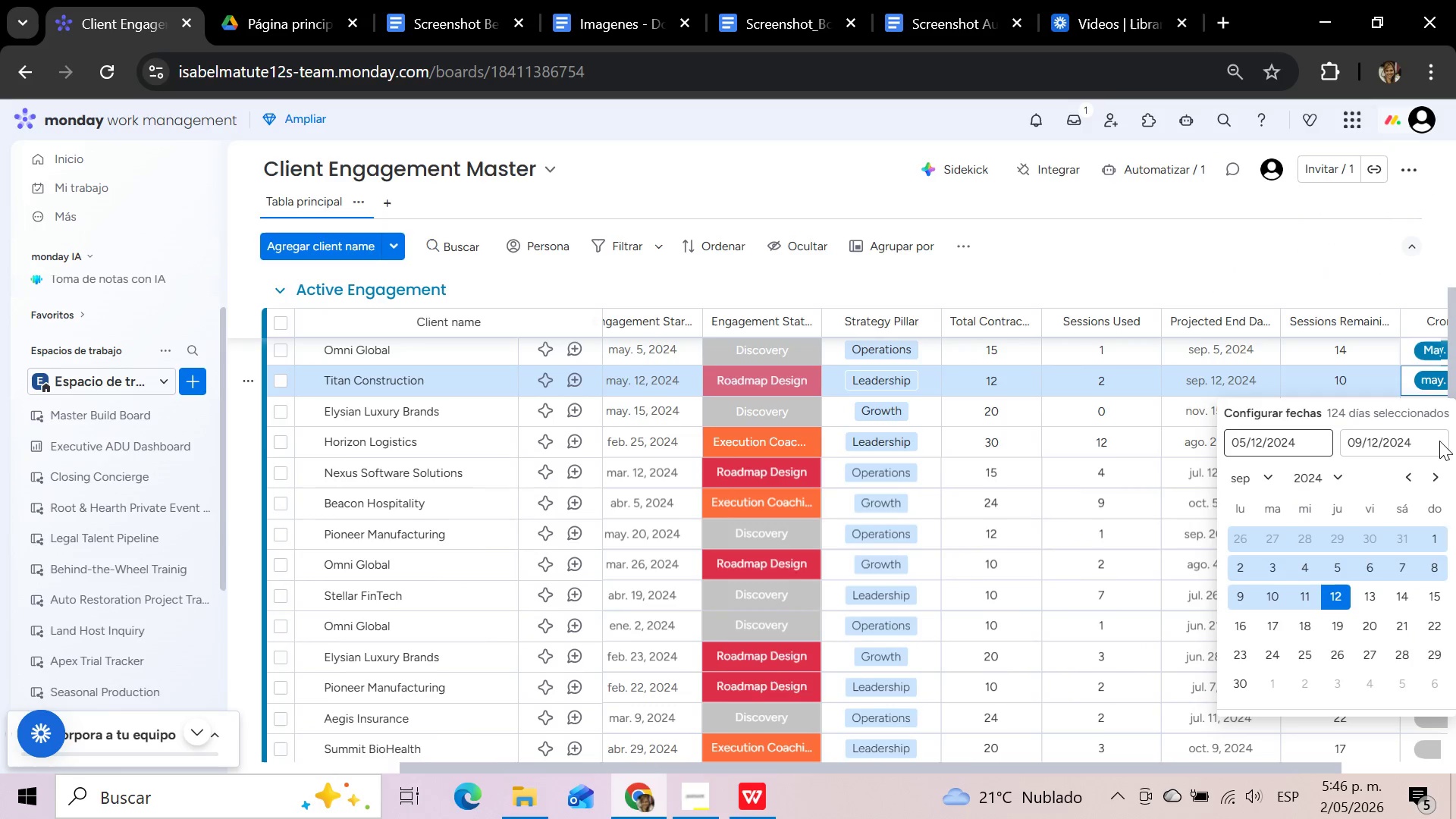 
scroll: coordinate [1416, 731], scroll_direction: up, amount: 1.0
 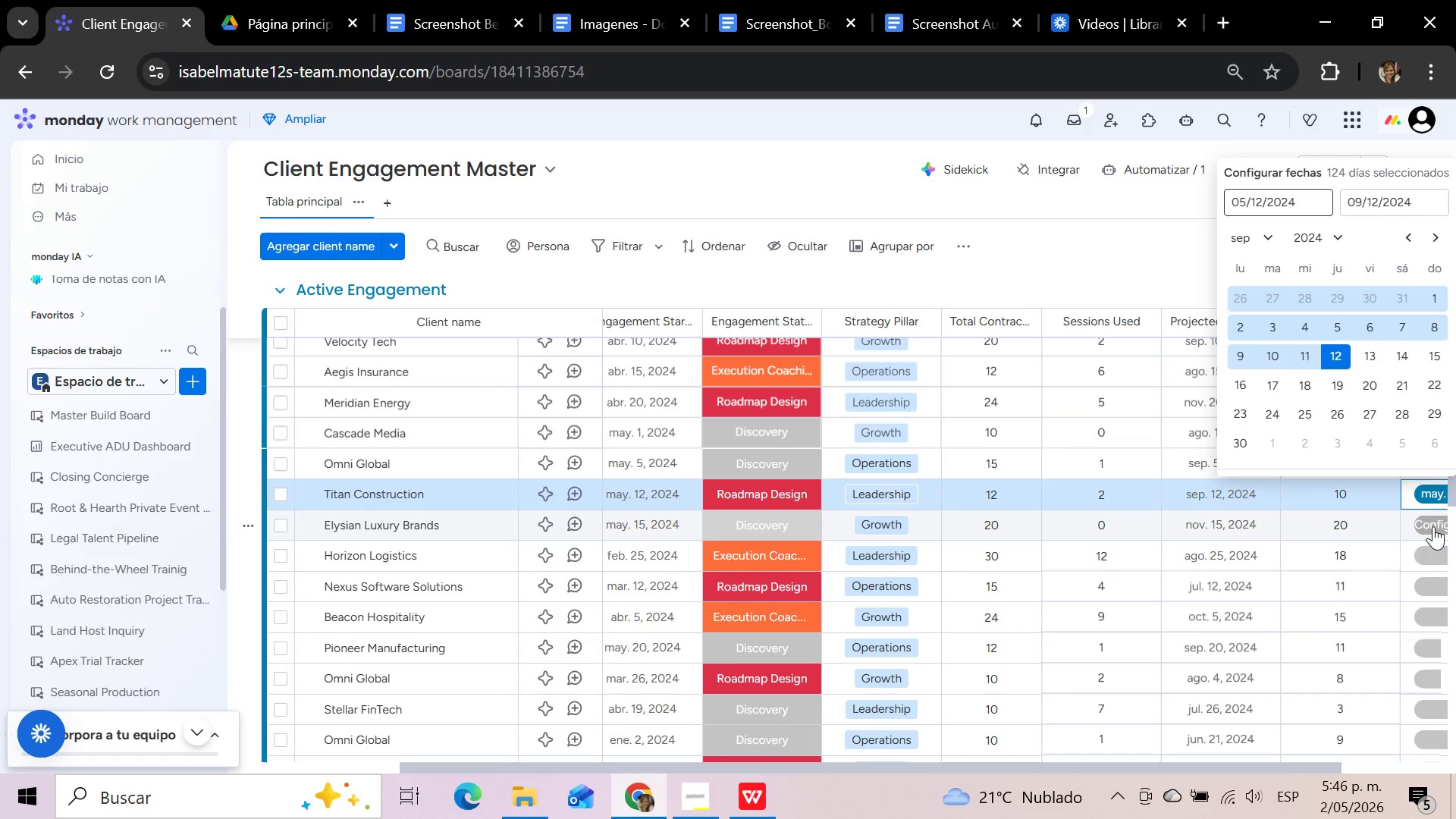 
left_click([1433, 526])
 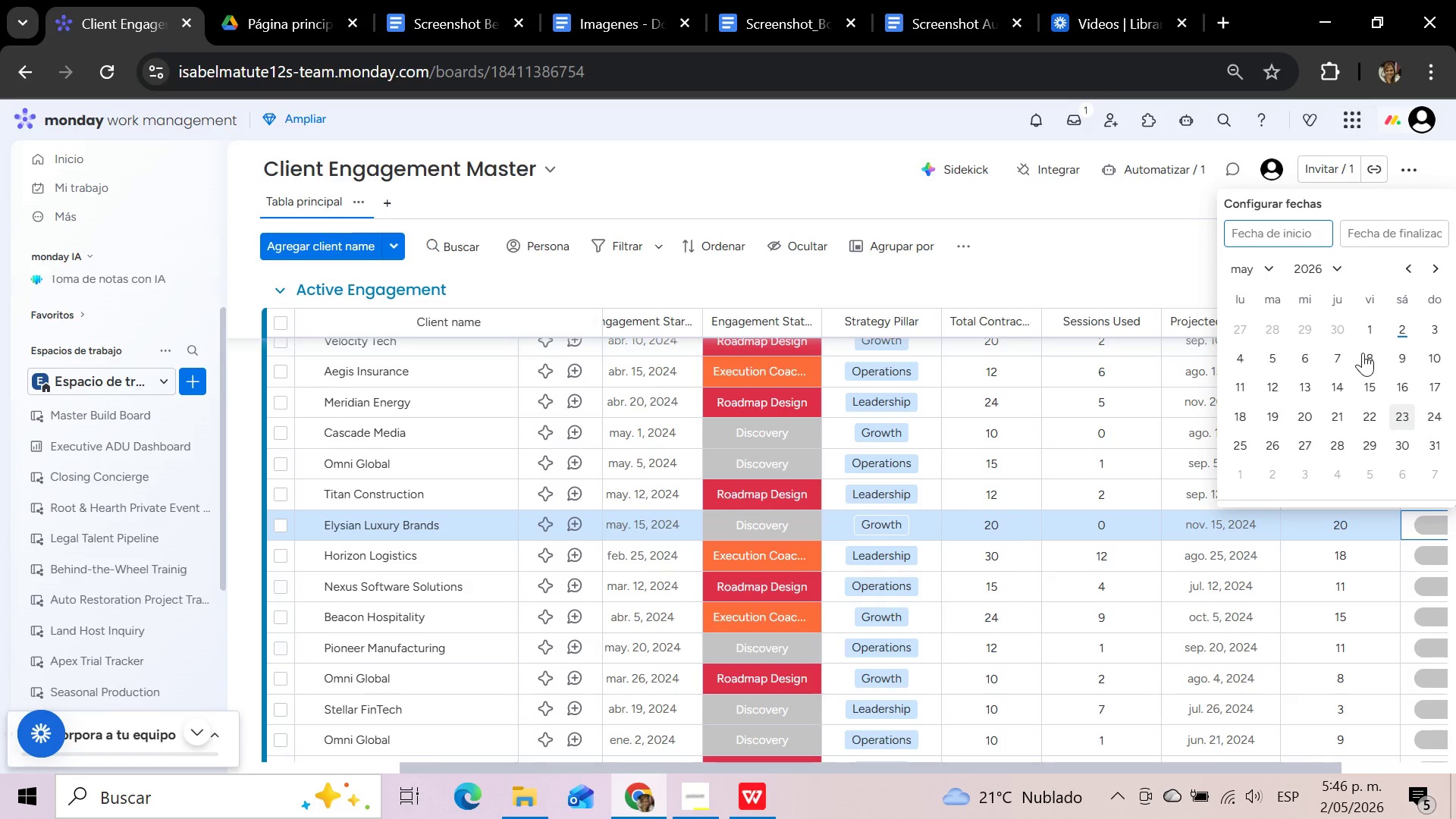 
left_click([1341, 274])
 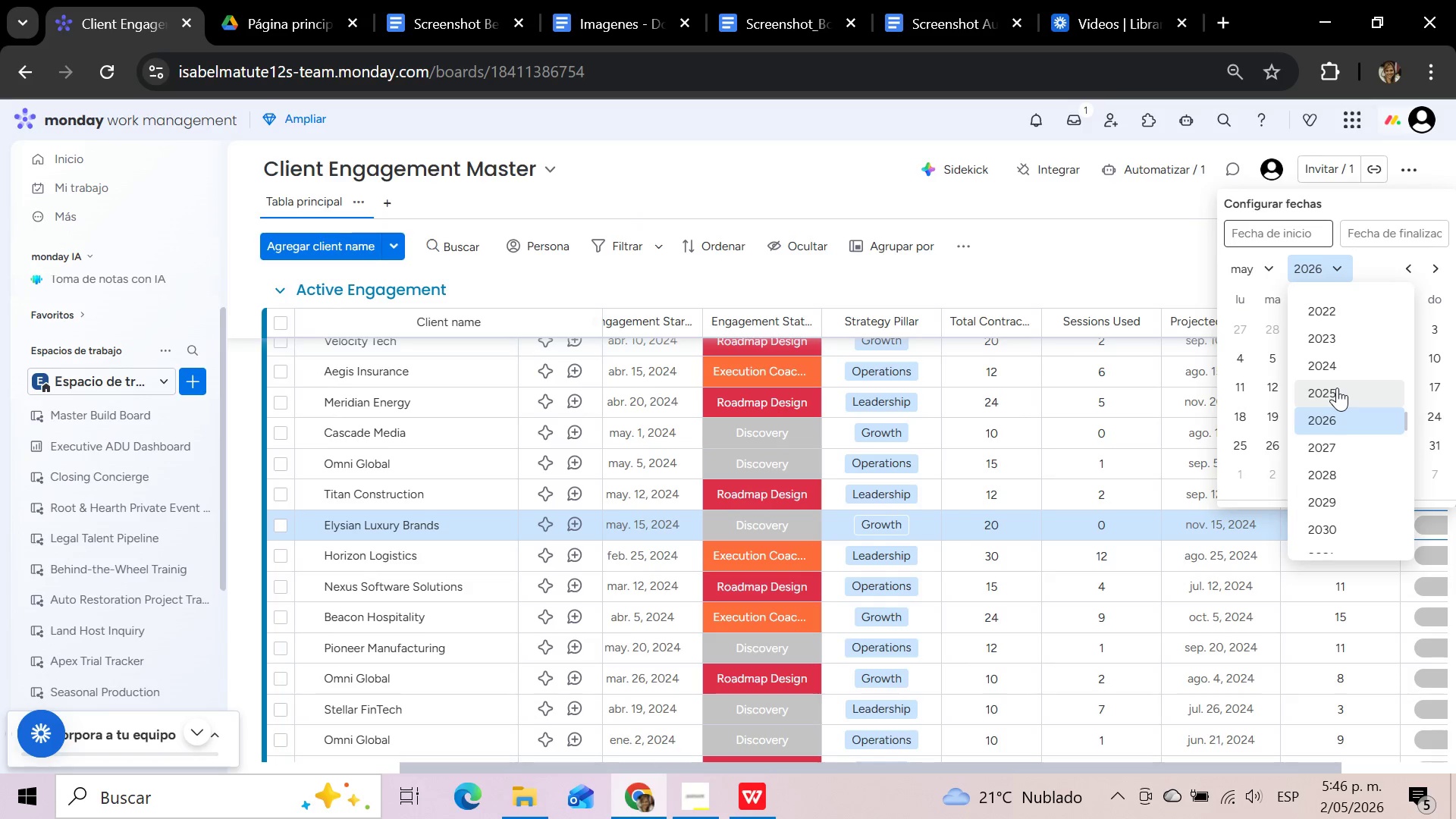 
left_click([1337, 372])
 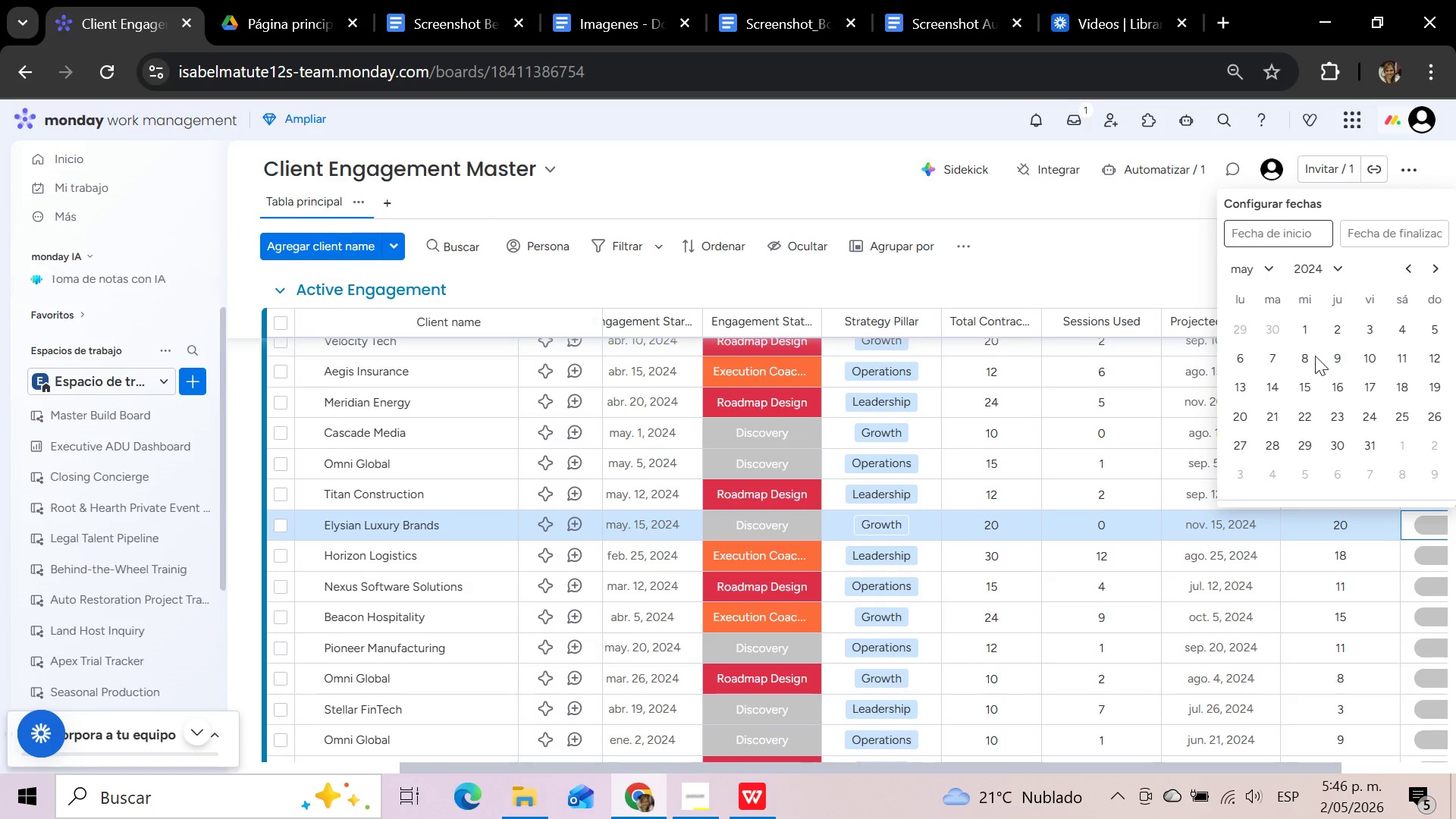 
left_click([1305, 386])
 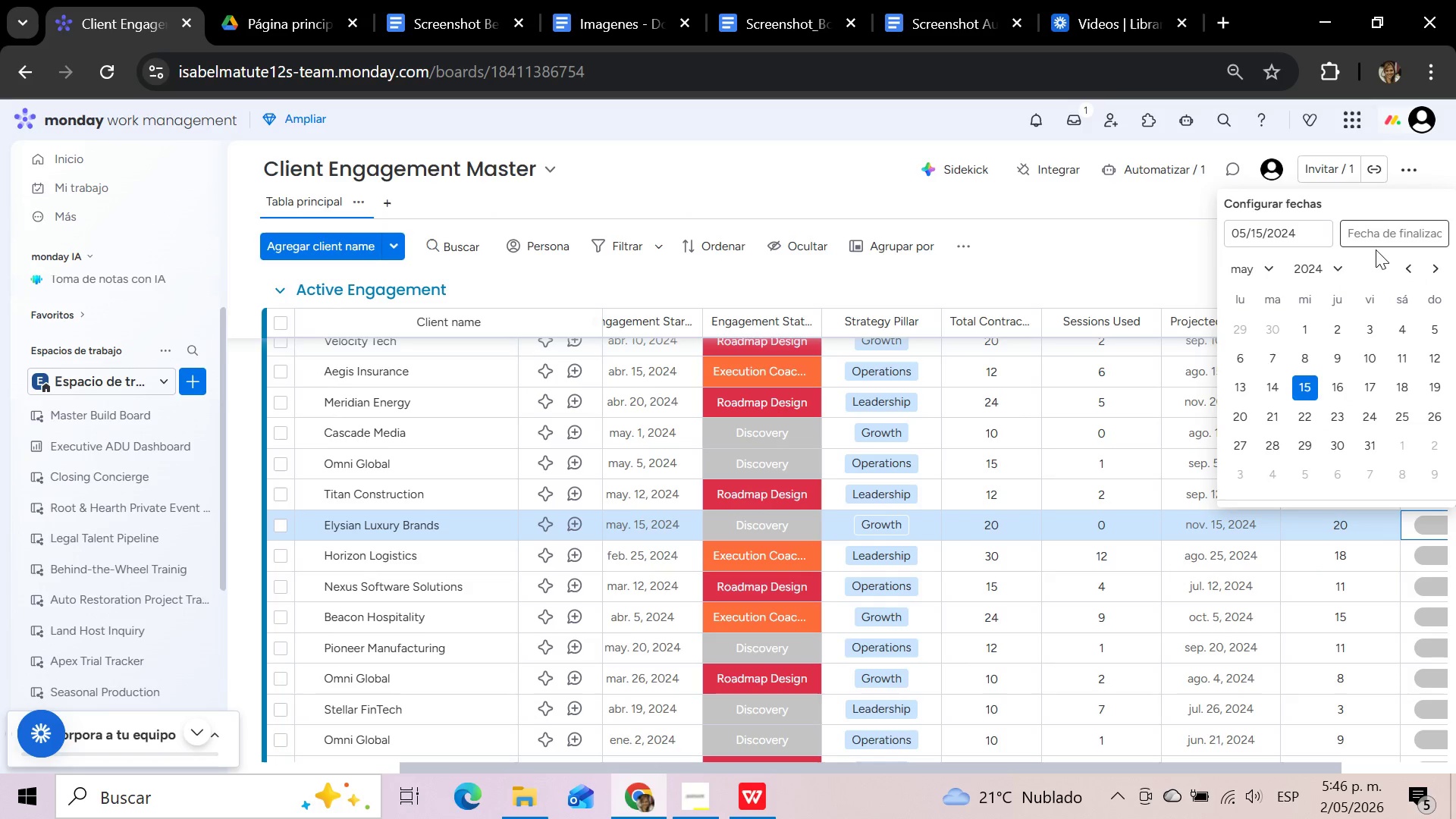 
left_click([1381, 228])
 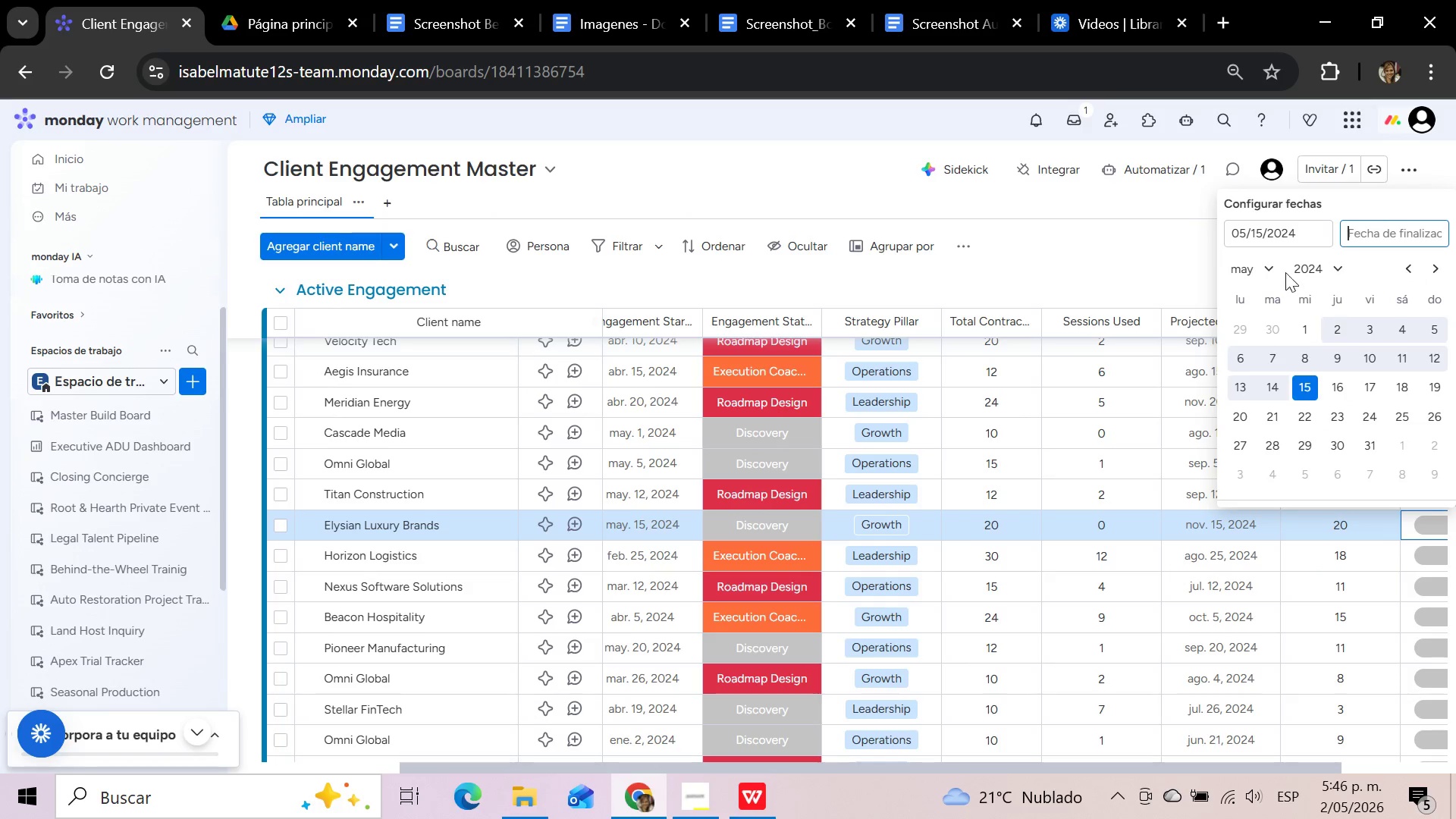 
left_click([1271, 259])
 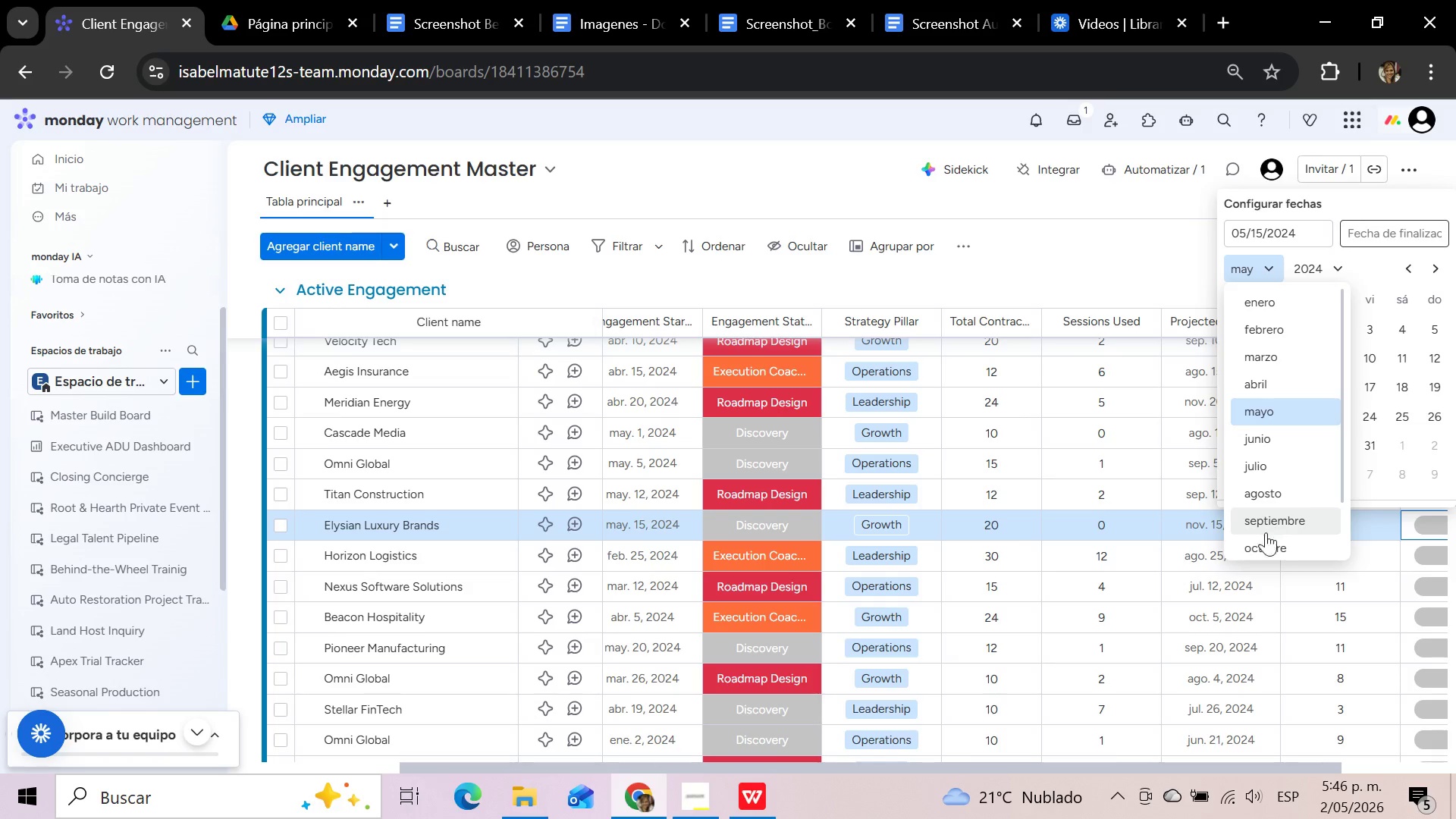 
scroll: coordinate [1266, 541], scroll_direction: down, amount: 1.0
 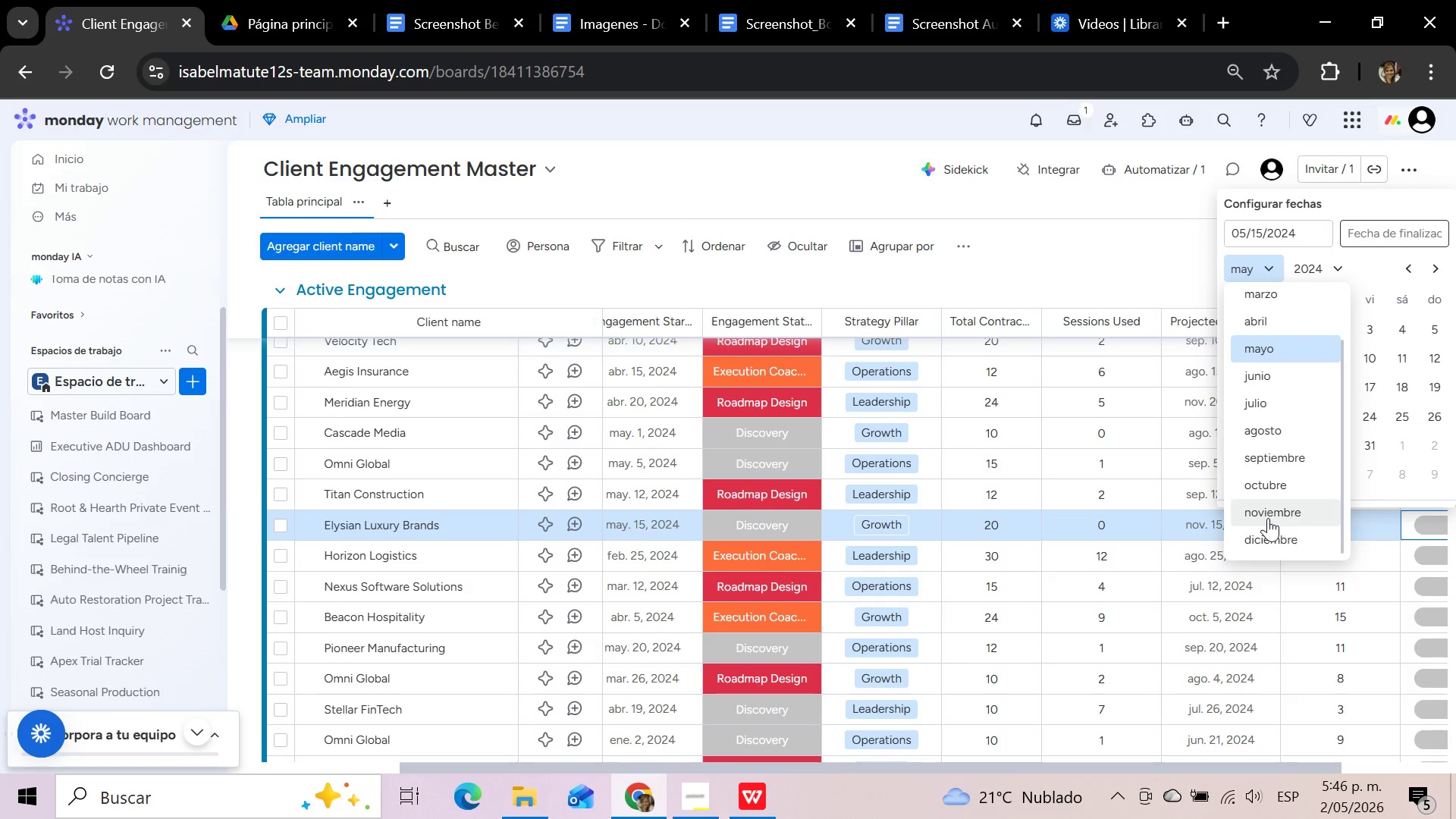 
left_click([1268, 518])
 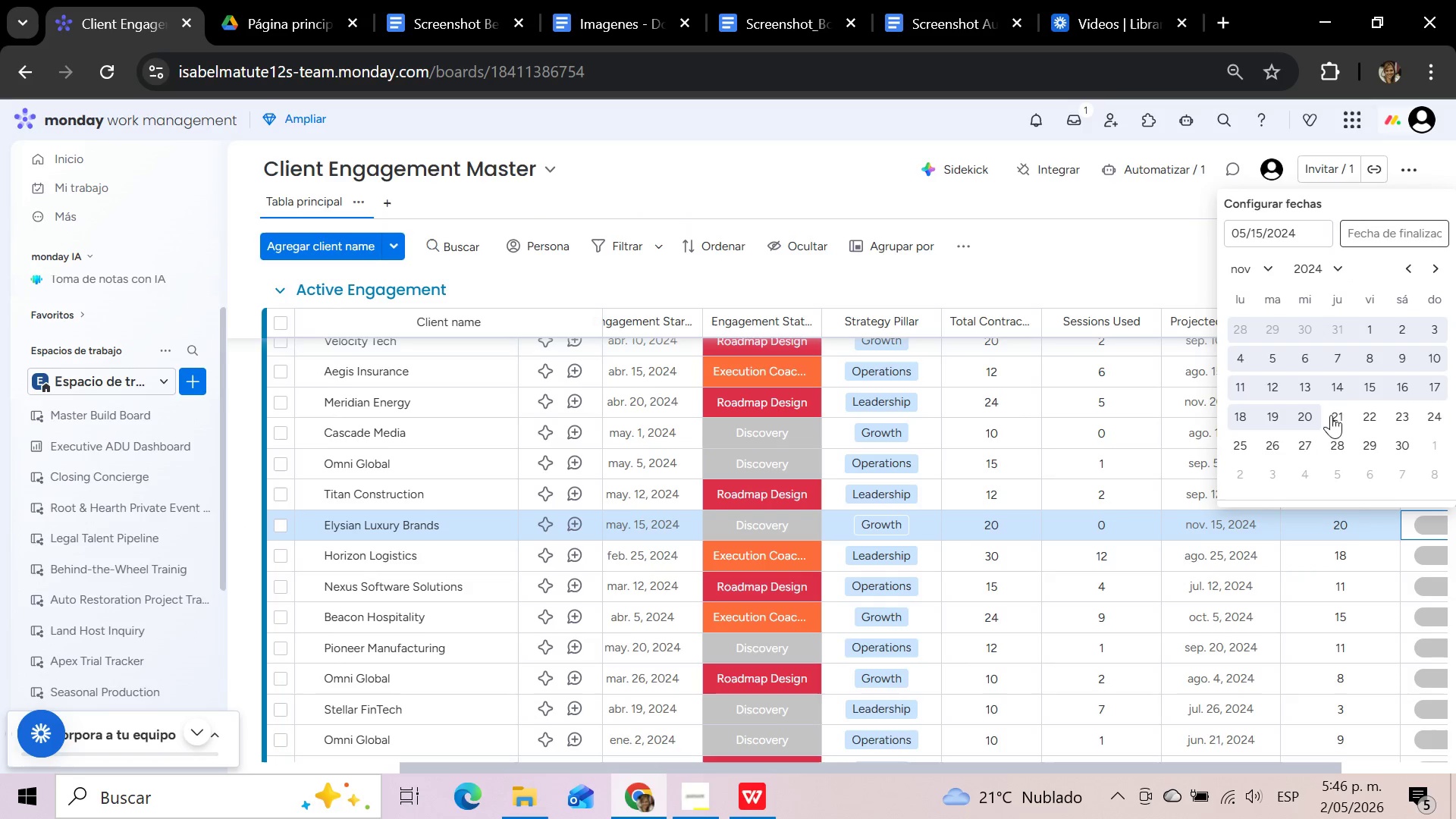 
mouse_move([1376, 412])
 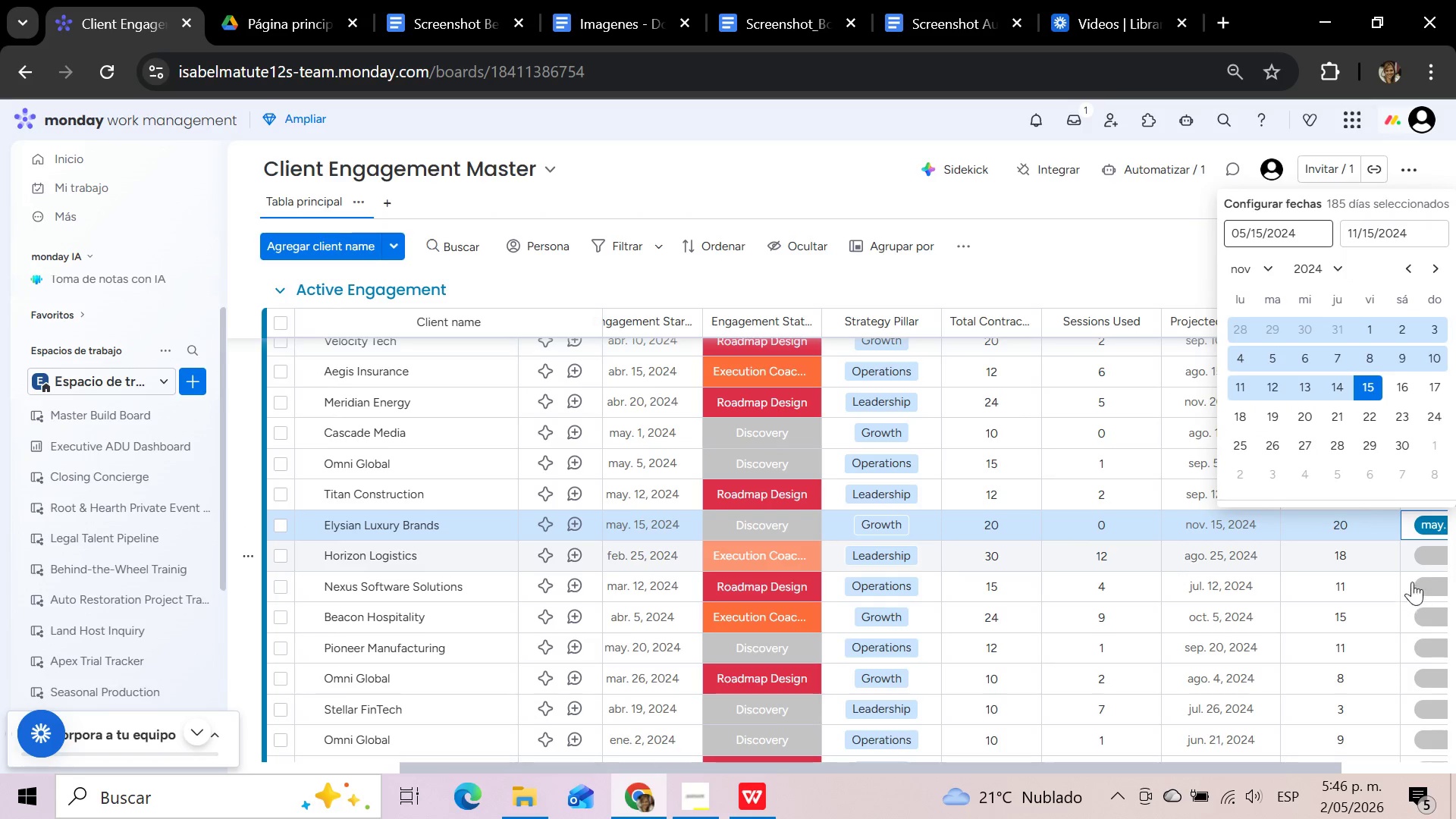 
mouse_move([1436, 552])
 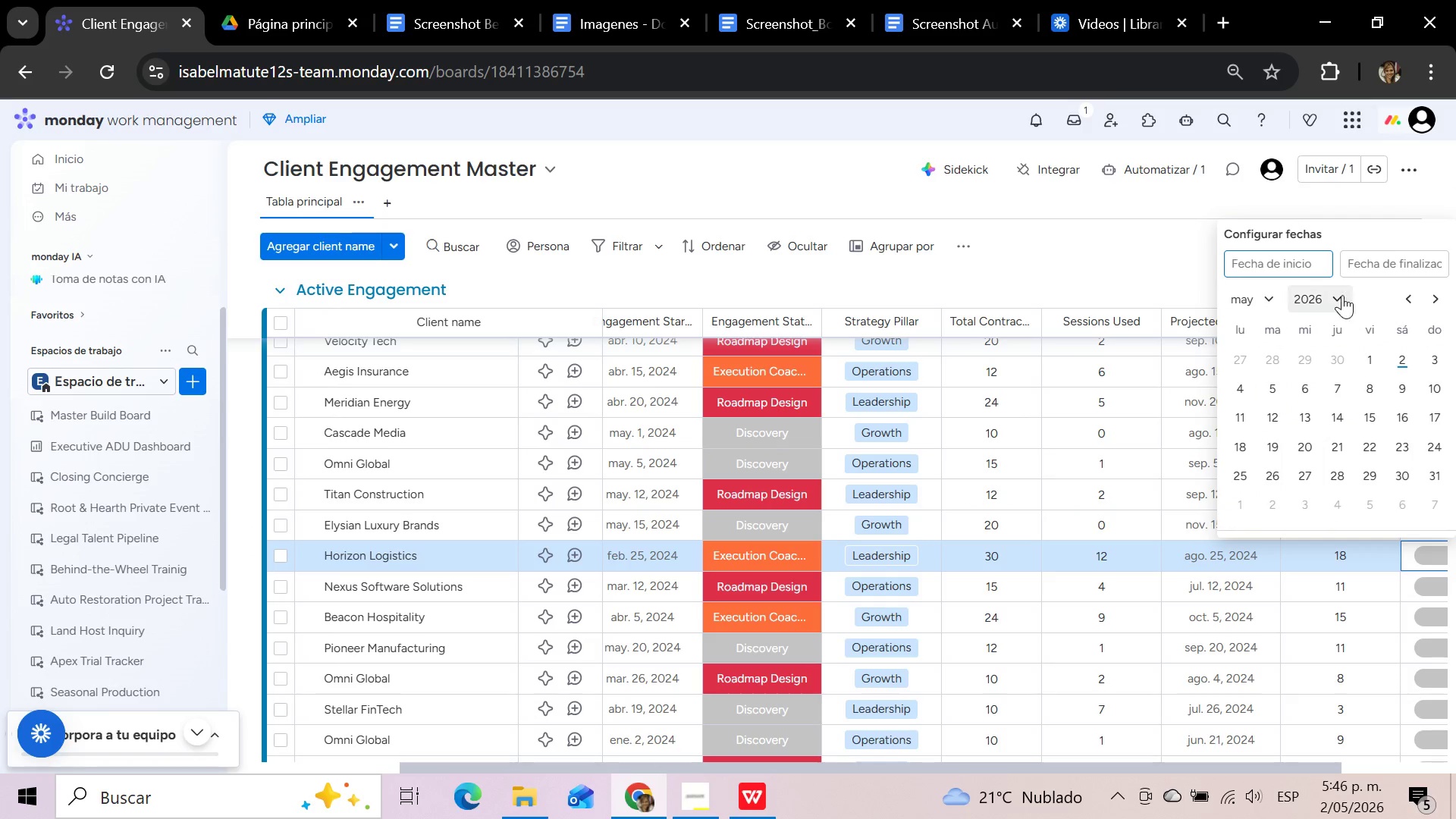 
left_click([1342, 297])
 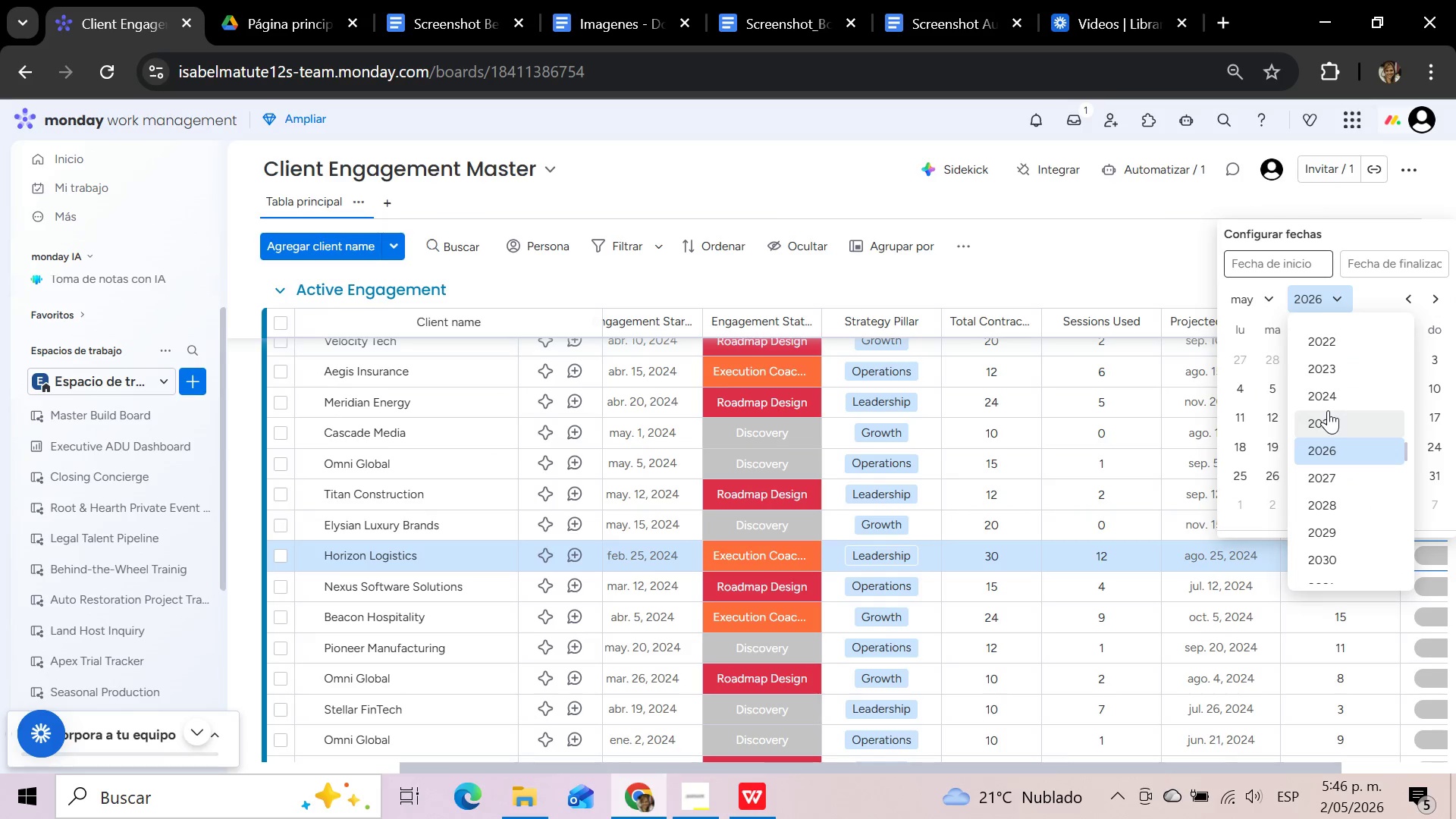 
left_click([1326, 395])
 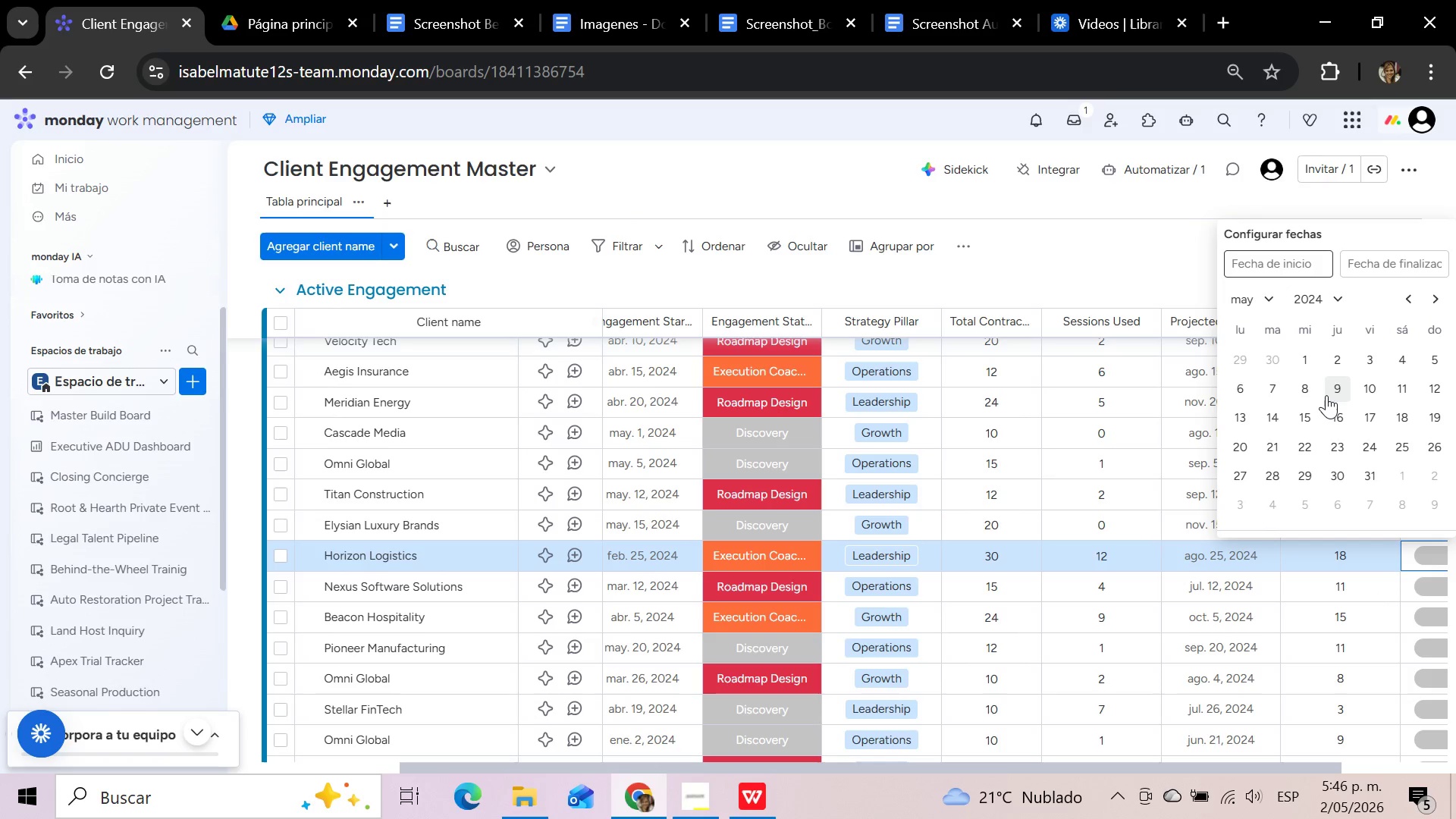 
left_click([1269, 303])
 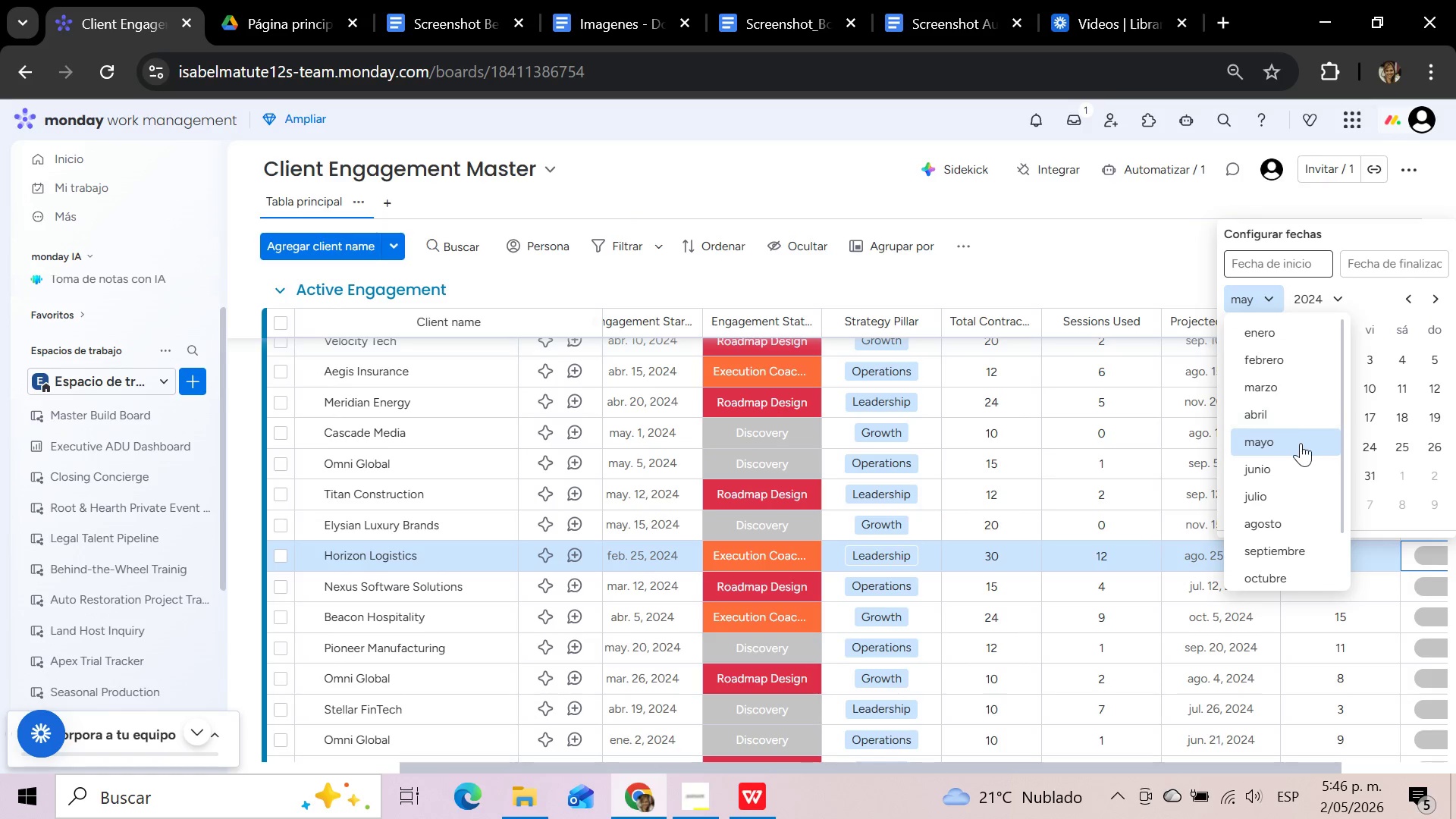 
left_click([1306, 363])
 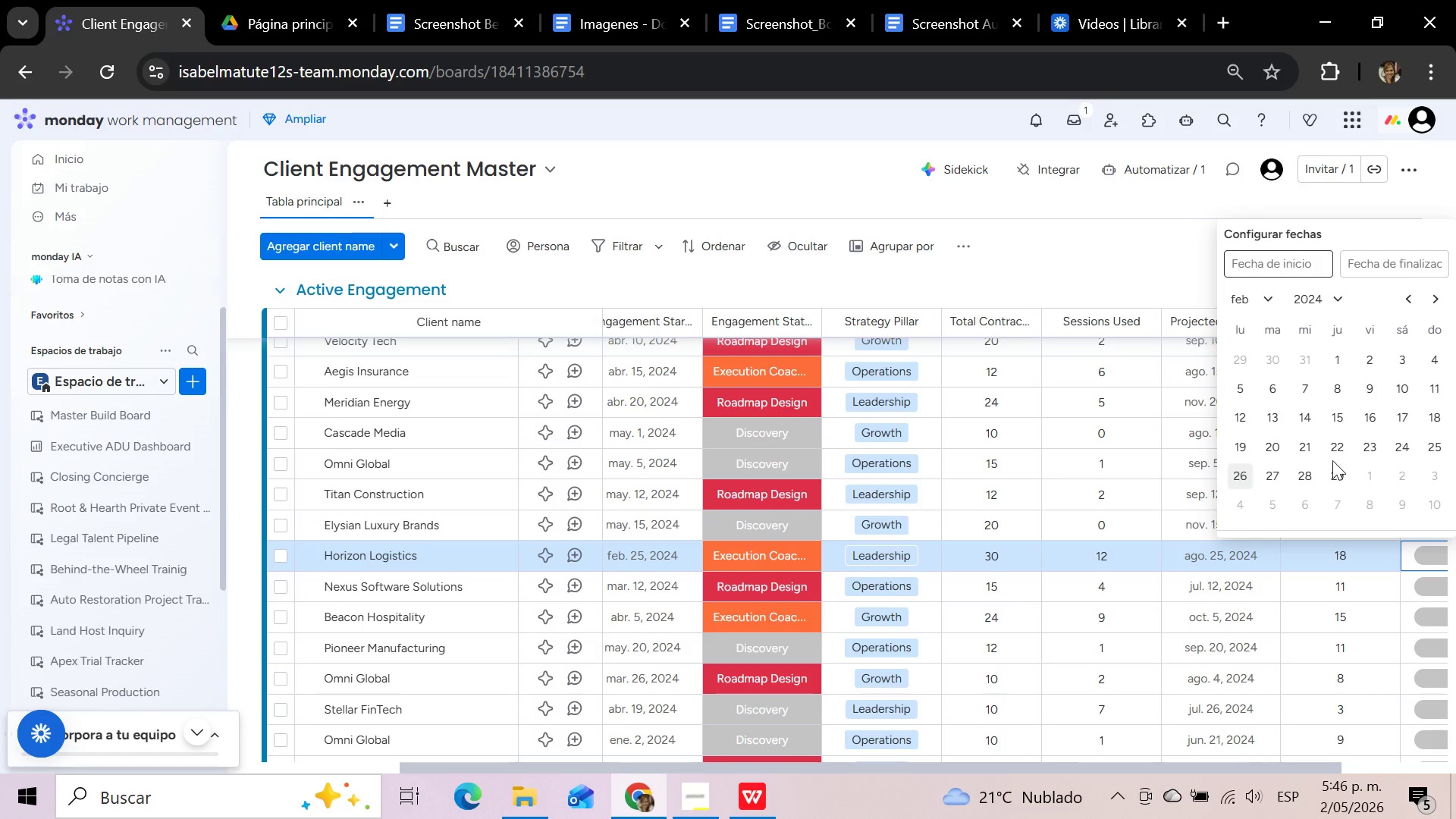 
left_click([1441, 448])
 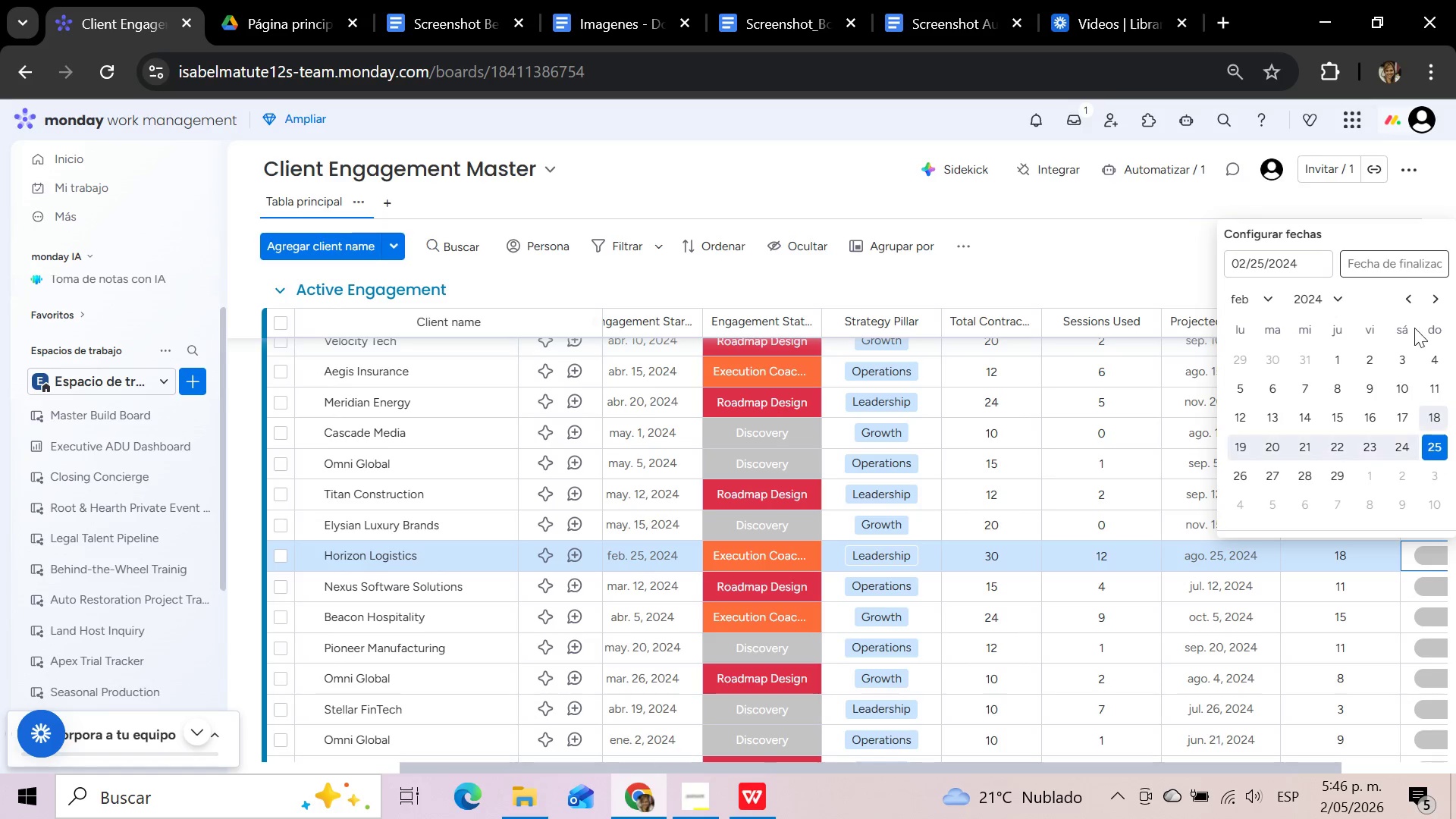 
left_click([1402, 260])
 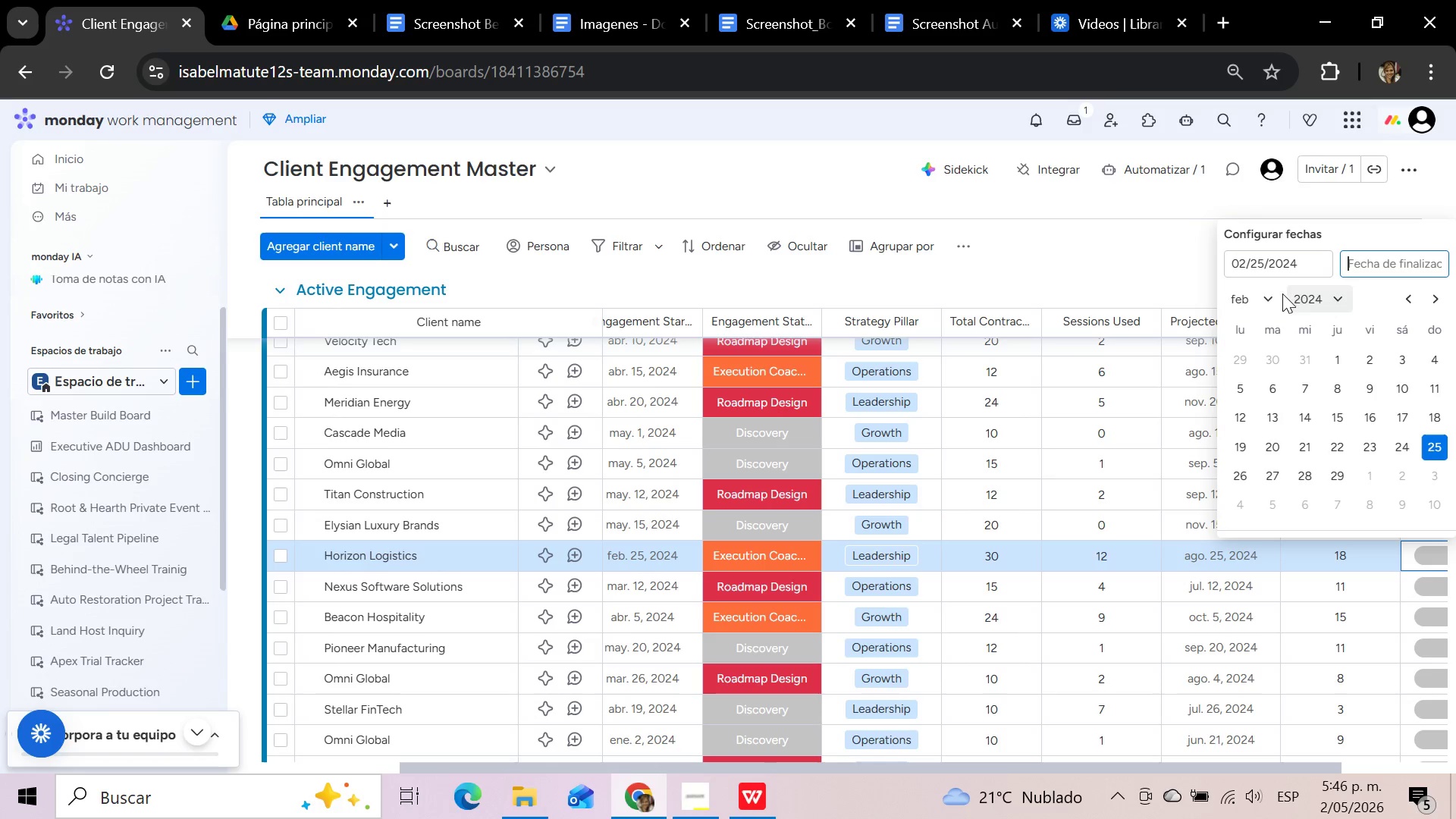 
left_click([1273, 293])
 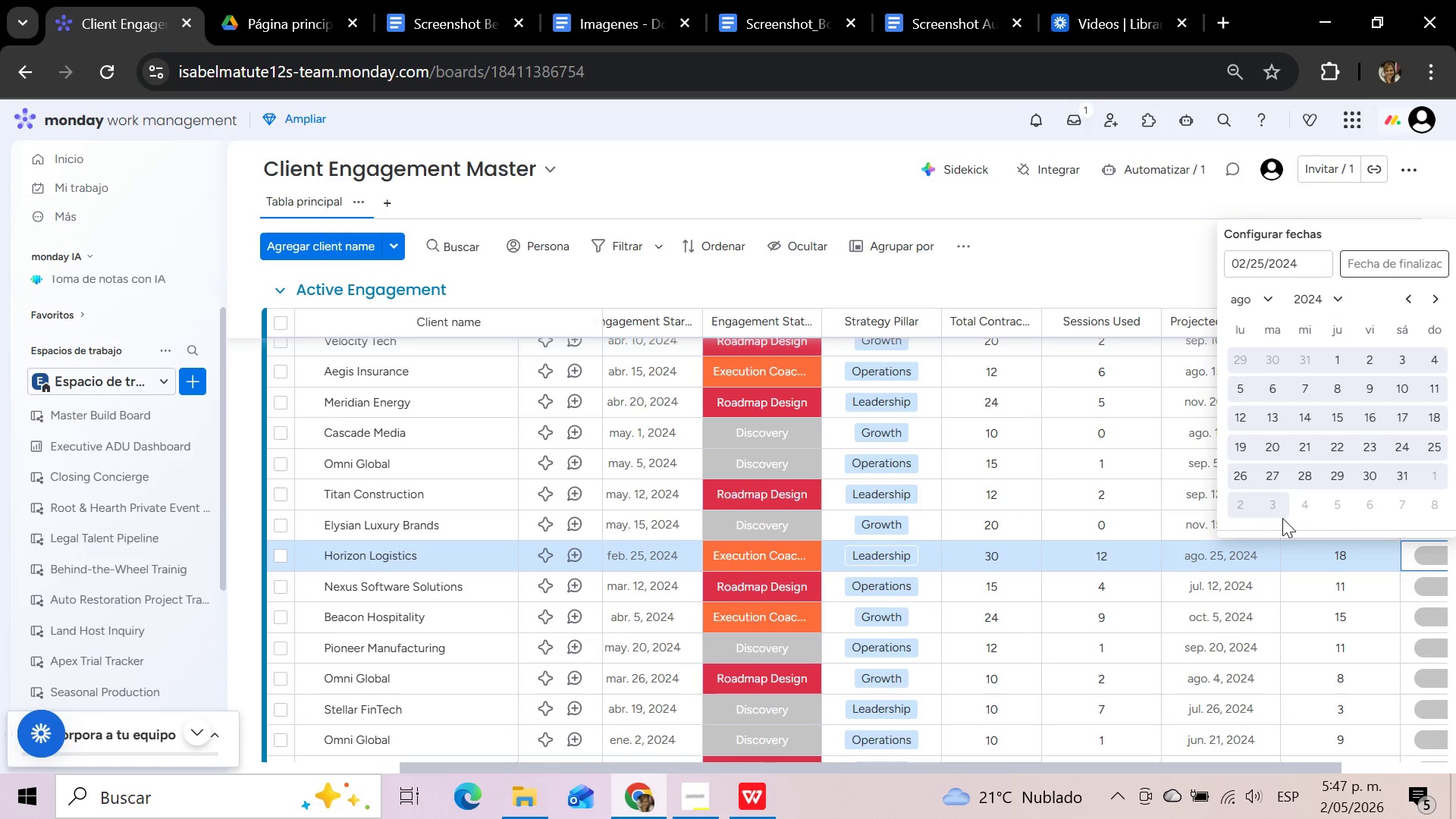 
wait(10.0)
 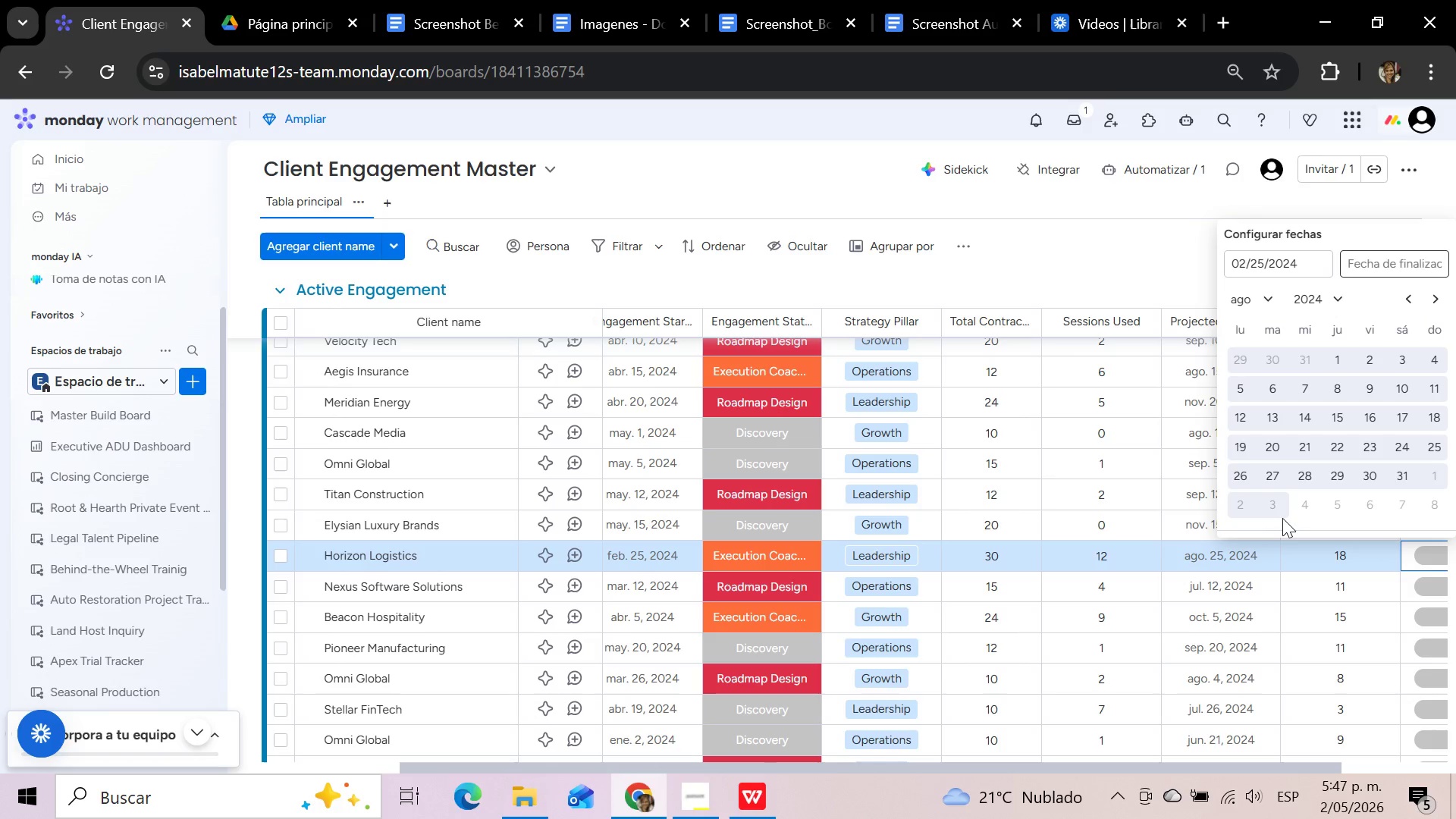 
left_click([1431, 443])
 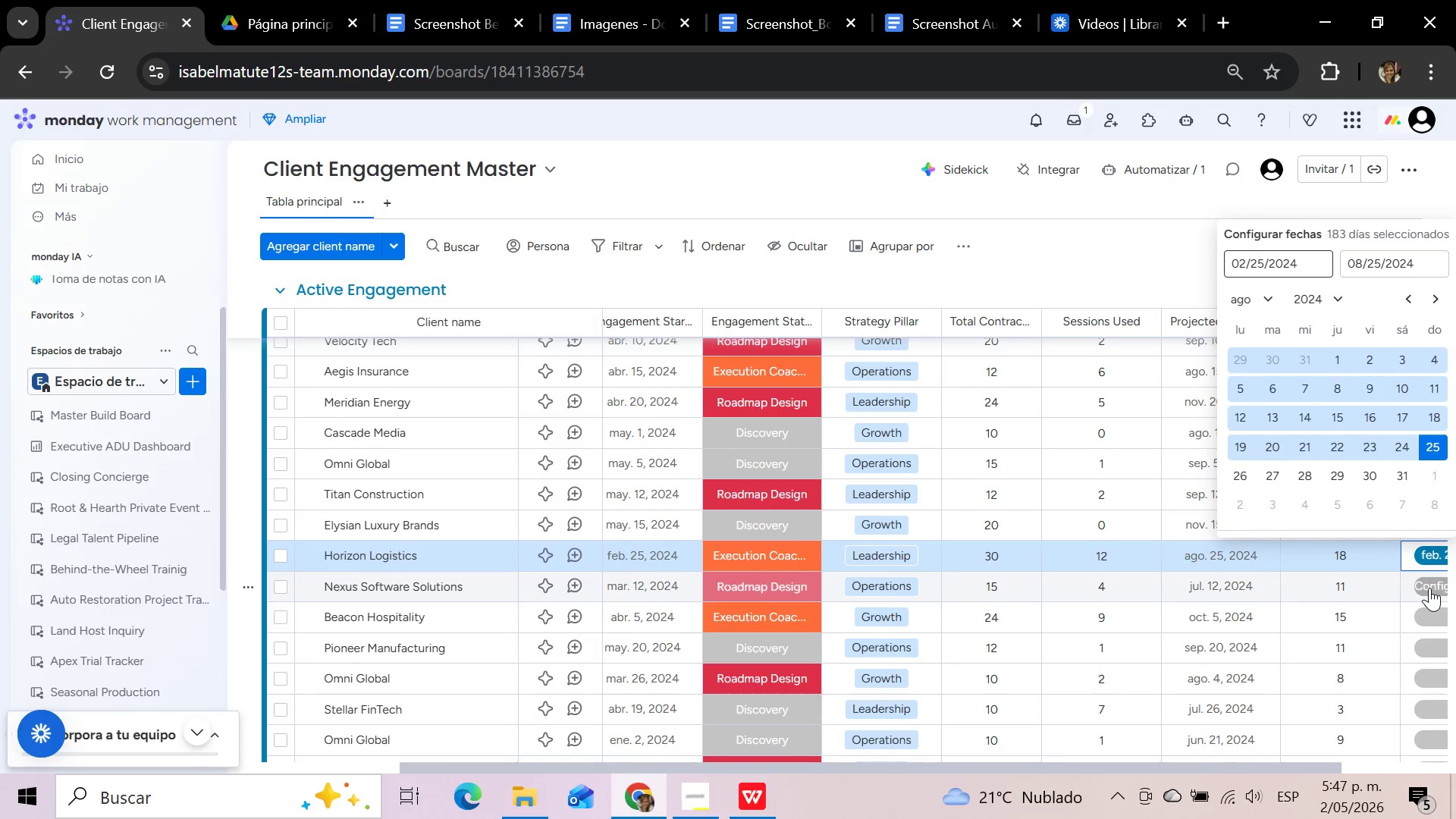 
left_click([1429, 588])
 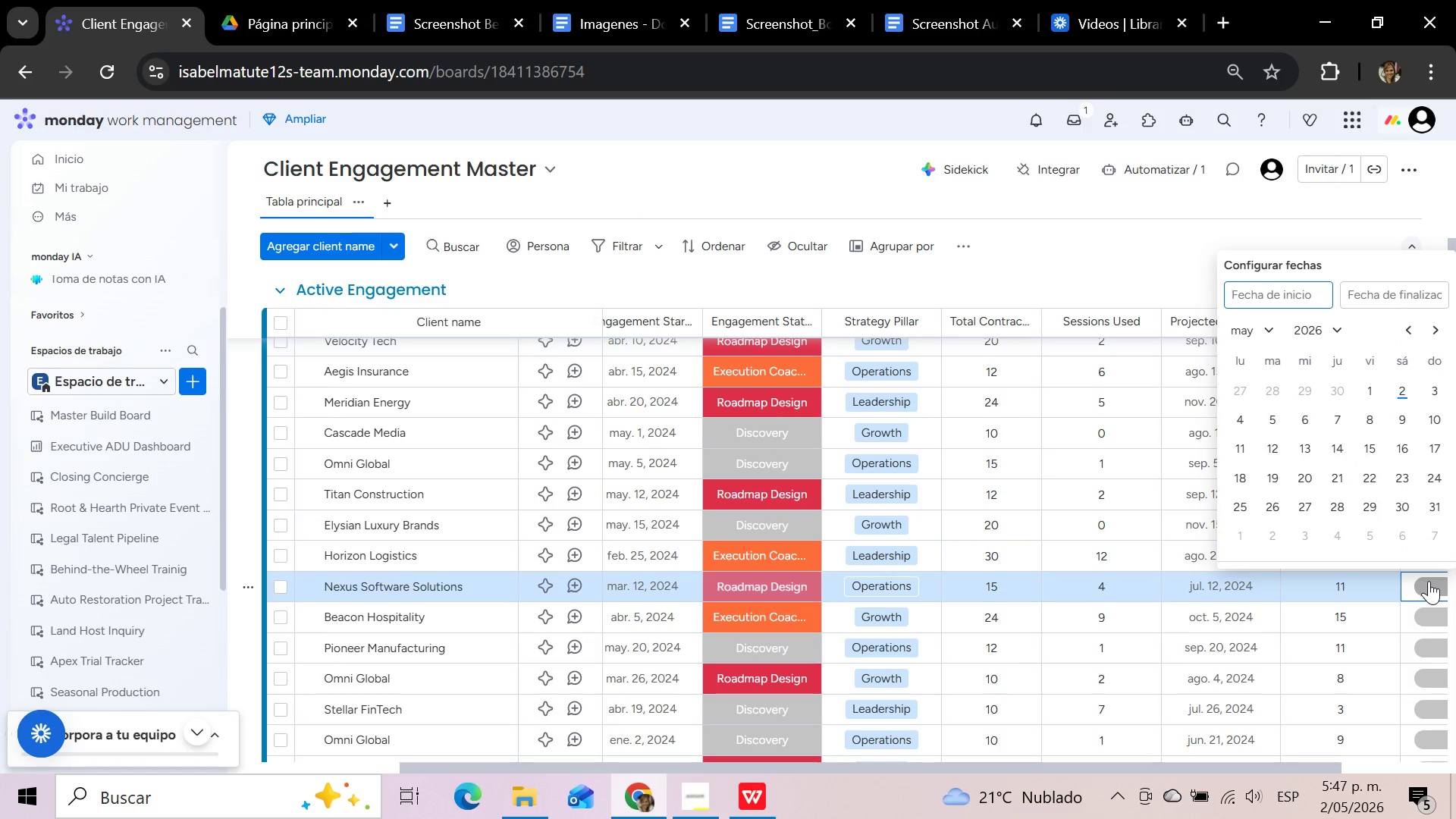 
wait(12.77)
 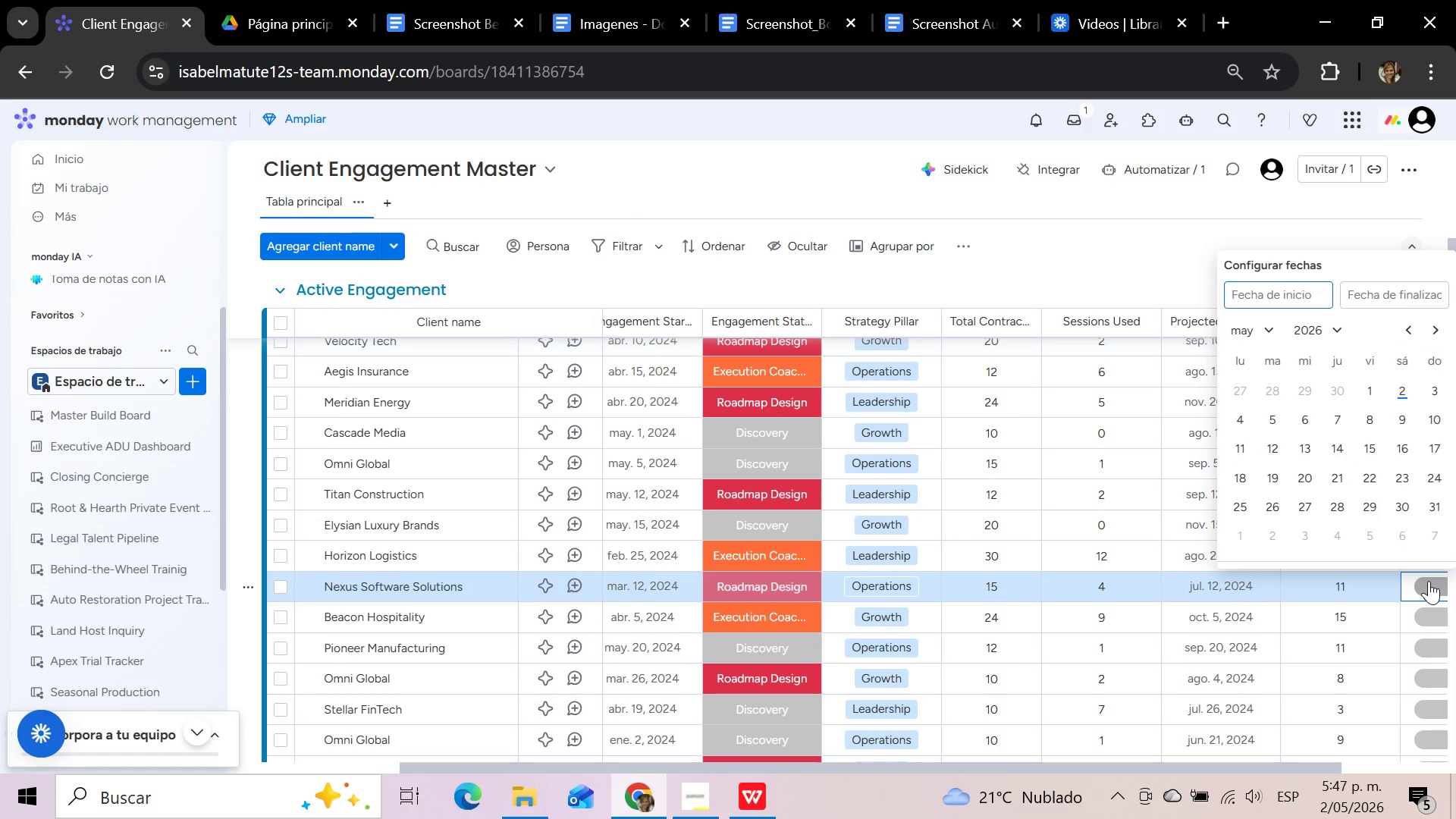 
left_click([1345, 328])
 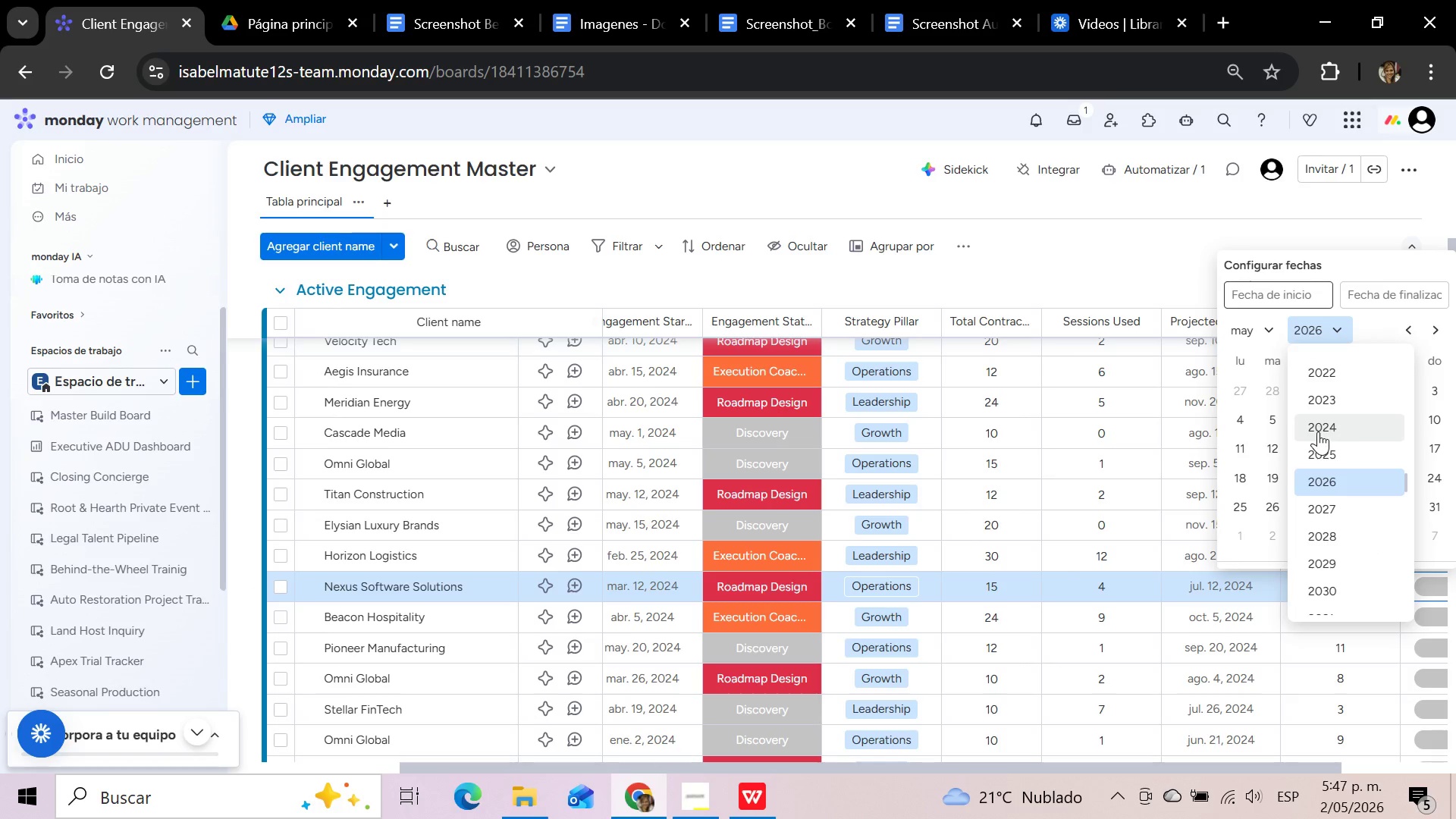 
left_click([1318, 431])
 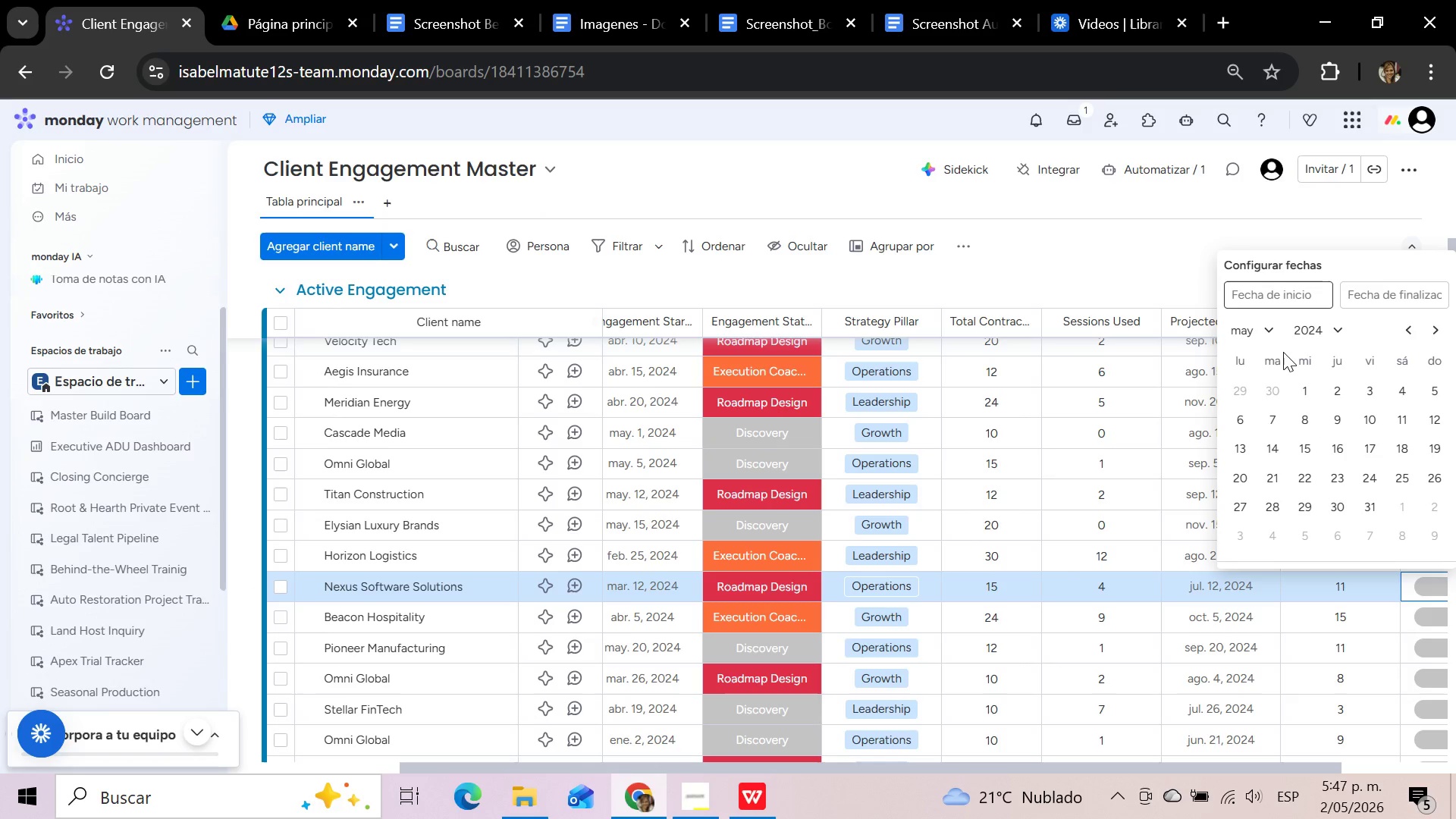 
left_click([1269, 322])
 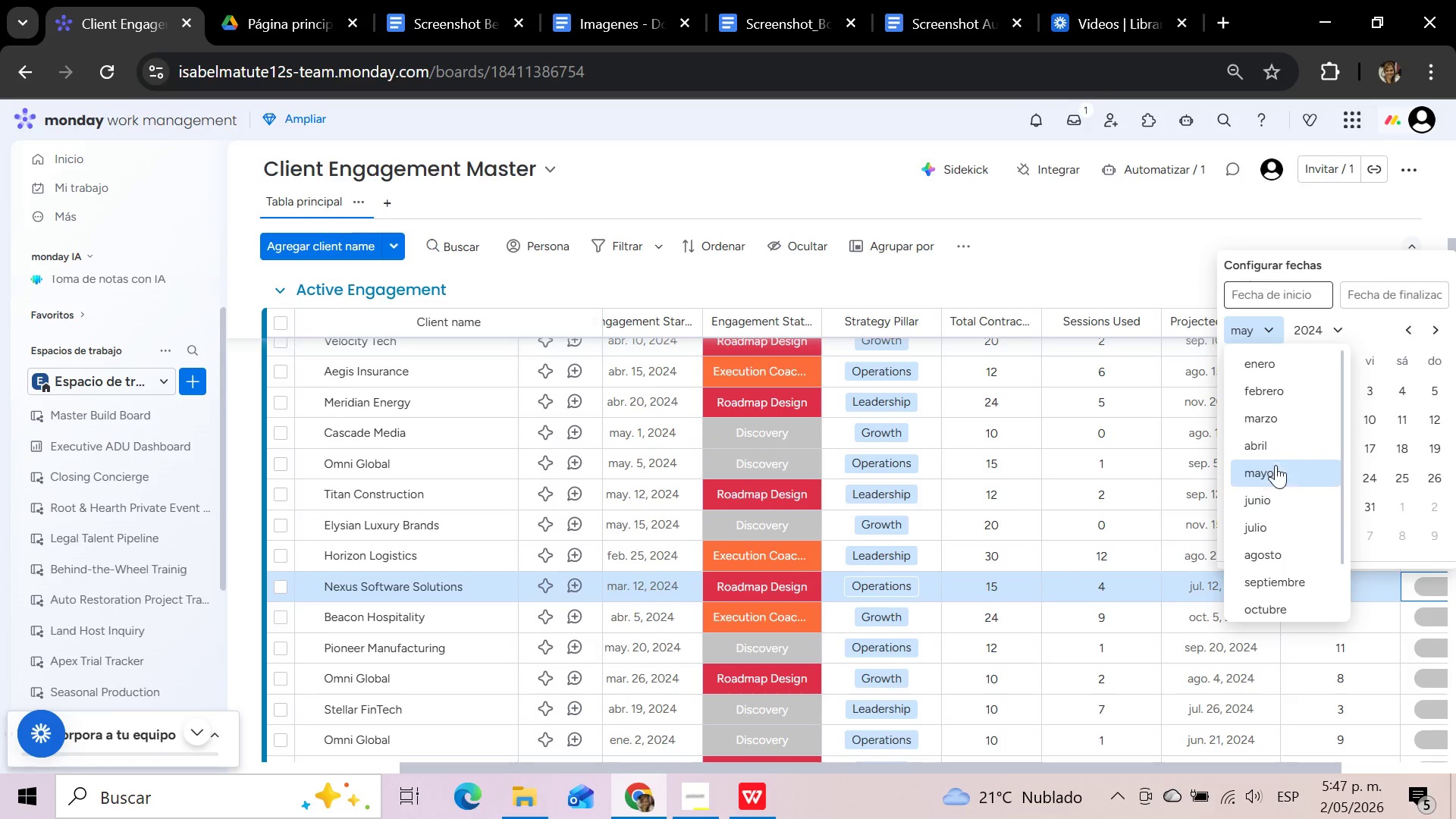 
left_click([1285, 416])
 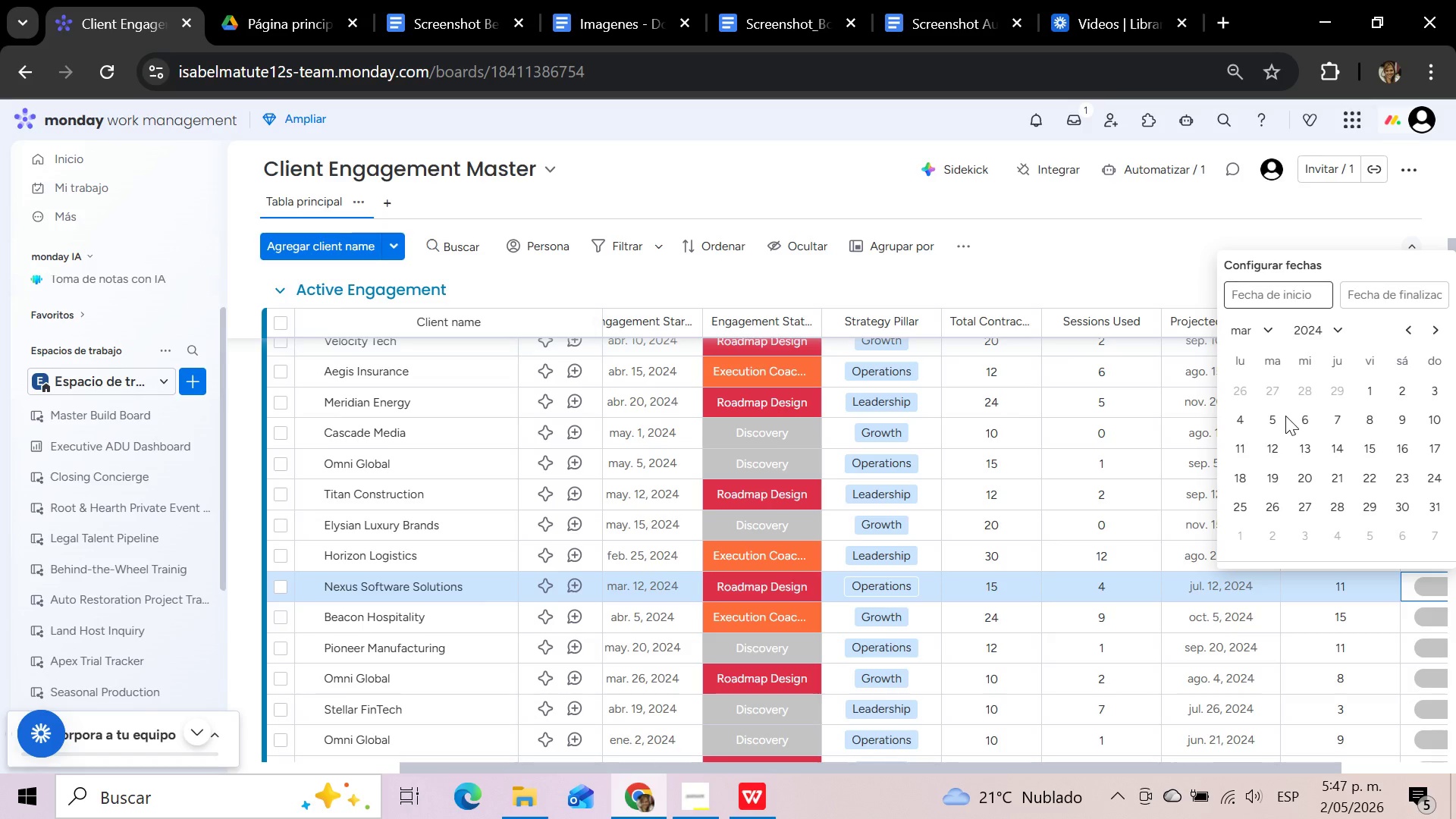 
left_click([1271, 440])
 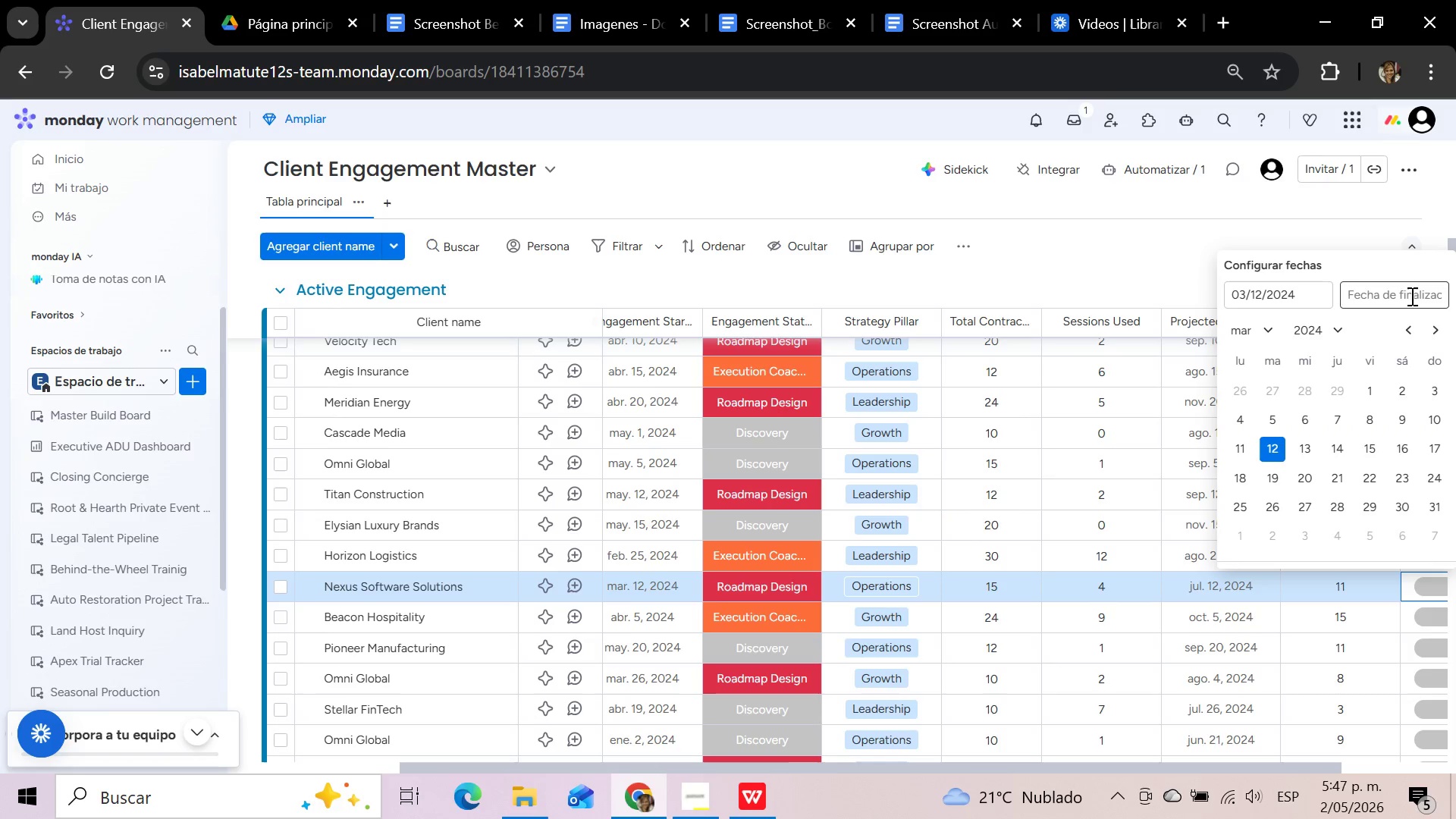 
wait(5.95)
 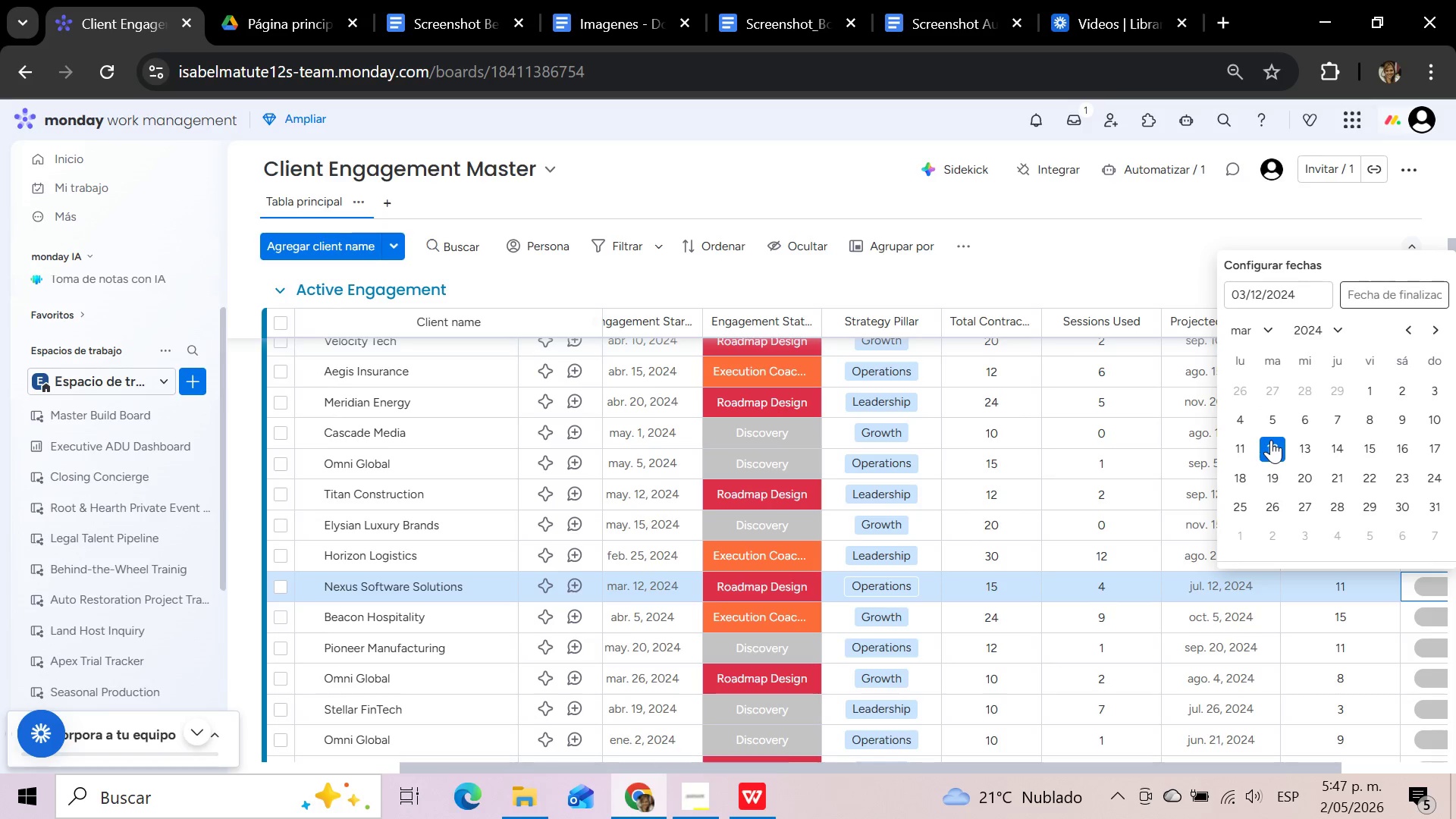 
left_click([1266, 328])
 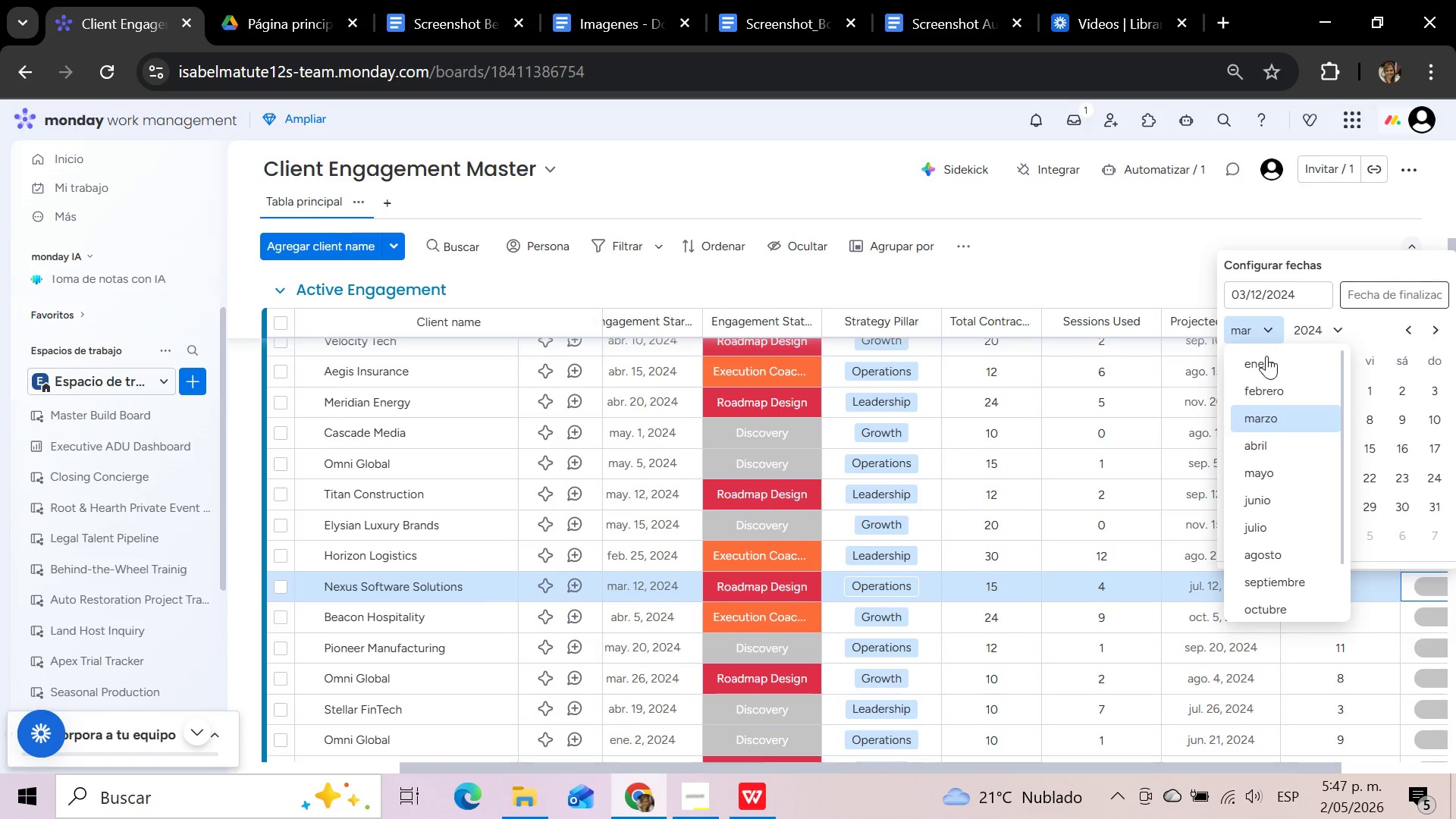 
wait(6.12)
 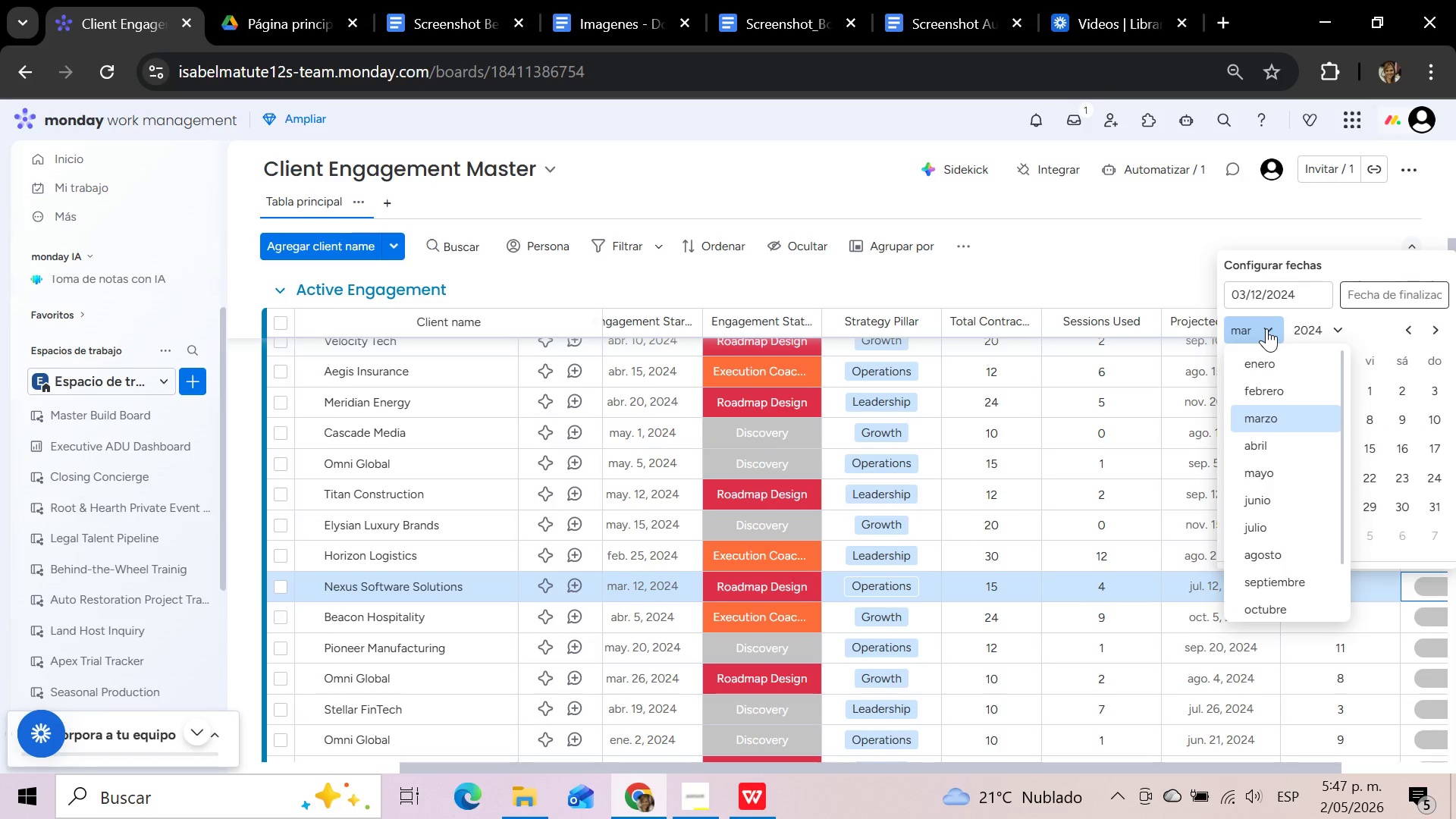 
left_click([1262, 526])
 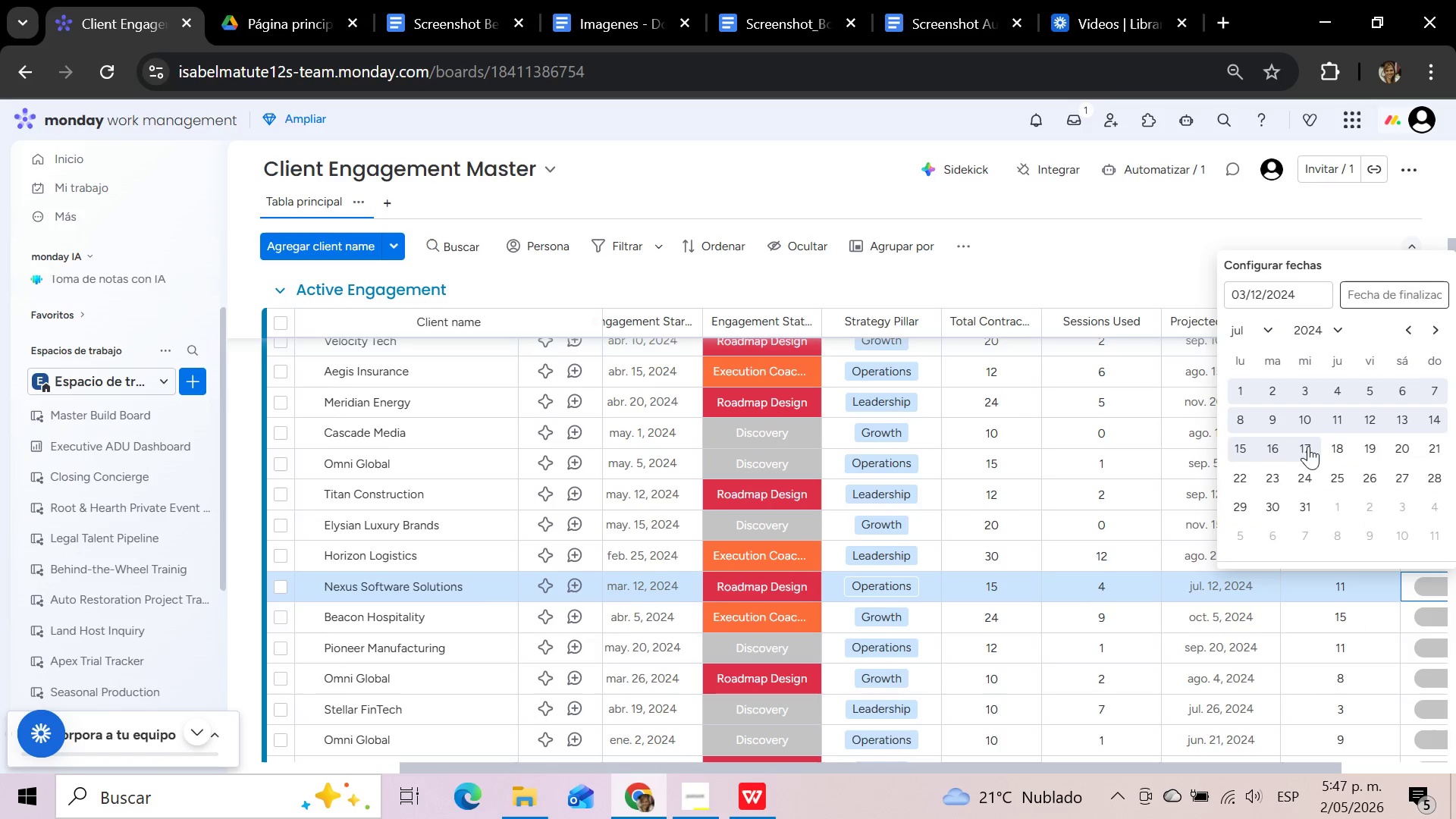 
left_click([1376, 424])
 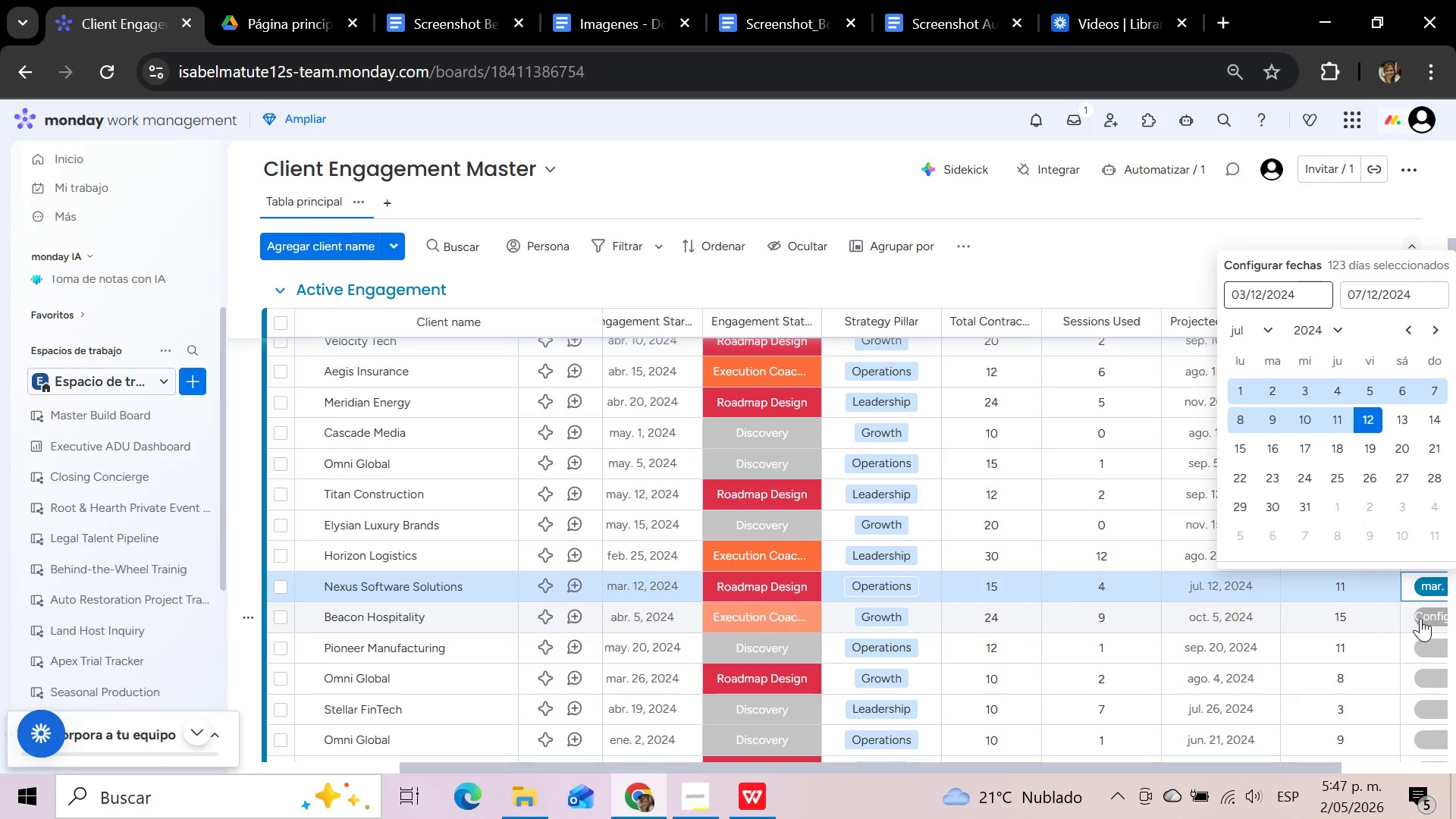 
left_click([1420, 618])
 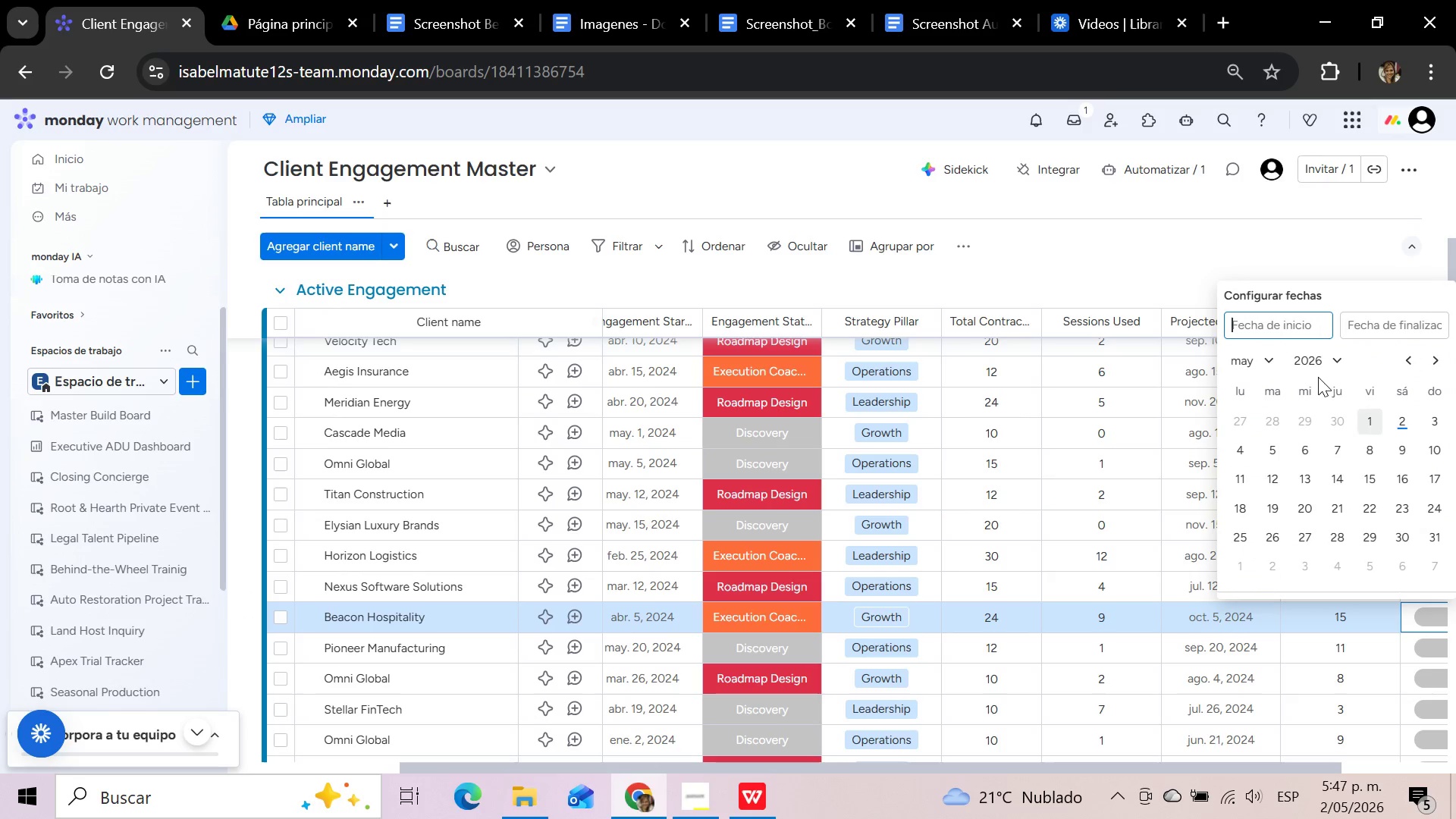 
left_click([1348, 362])
 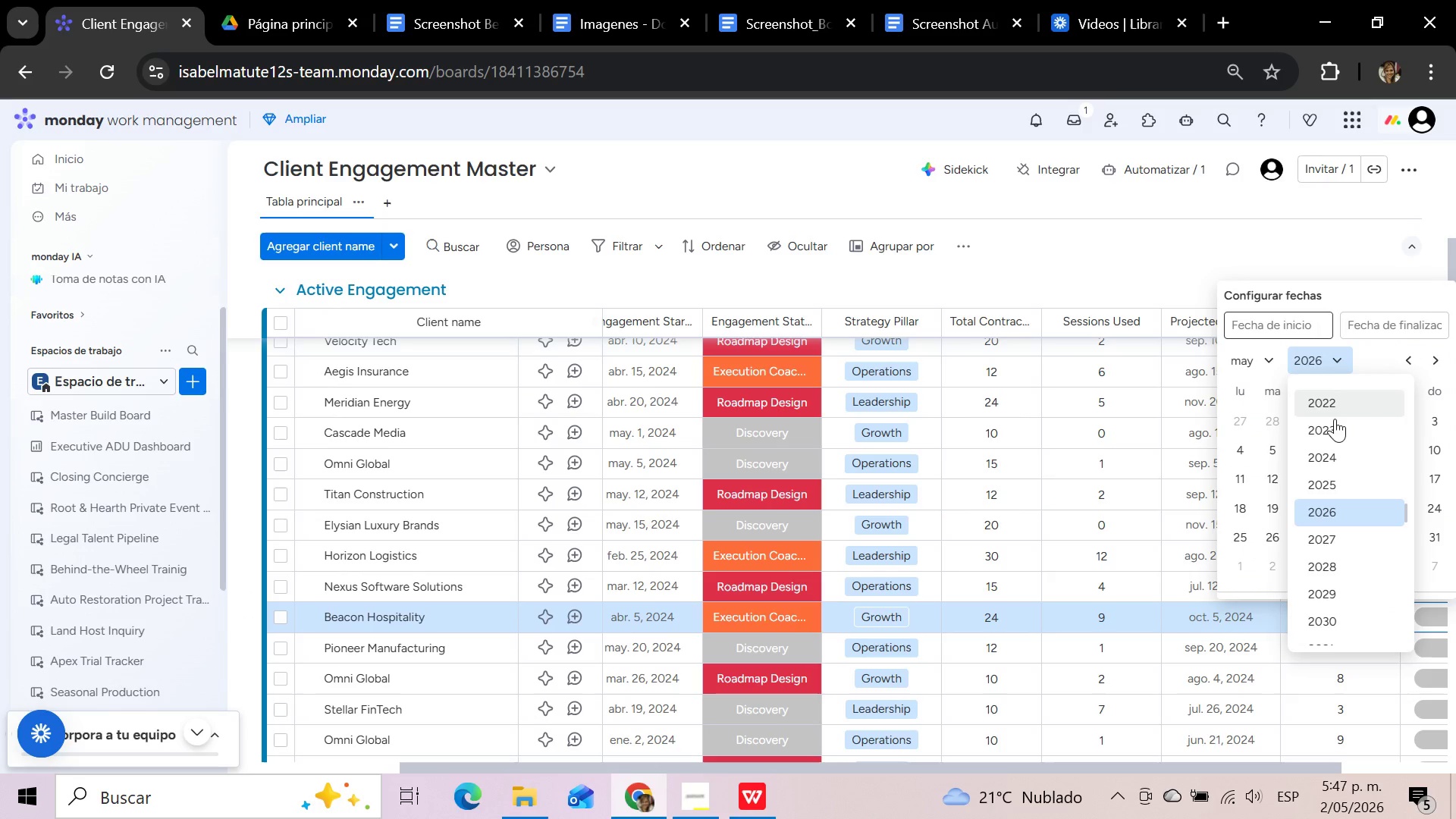 
left_click([1333, 458])
 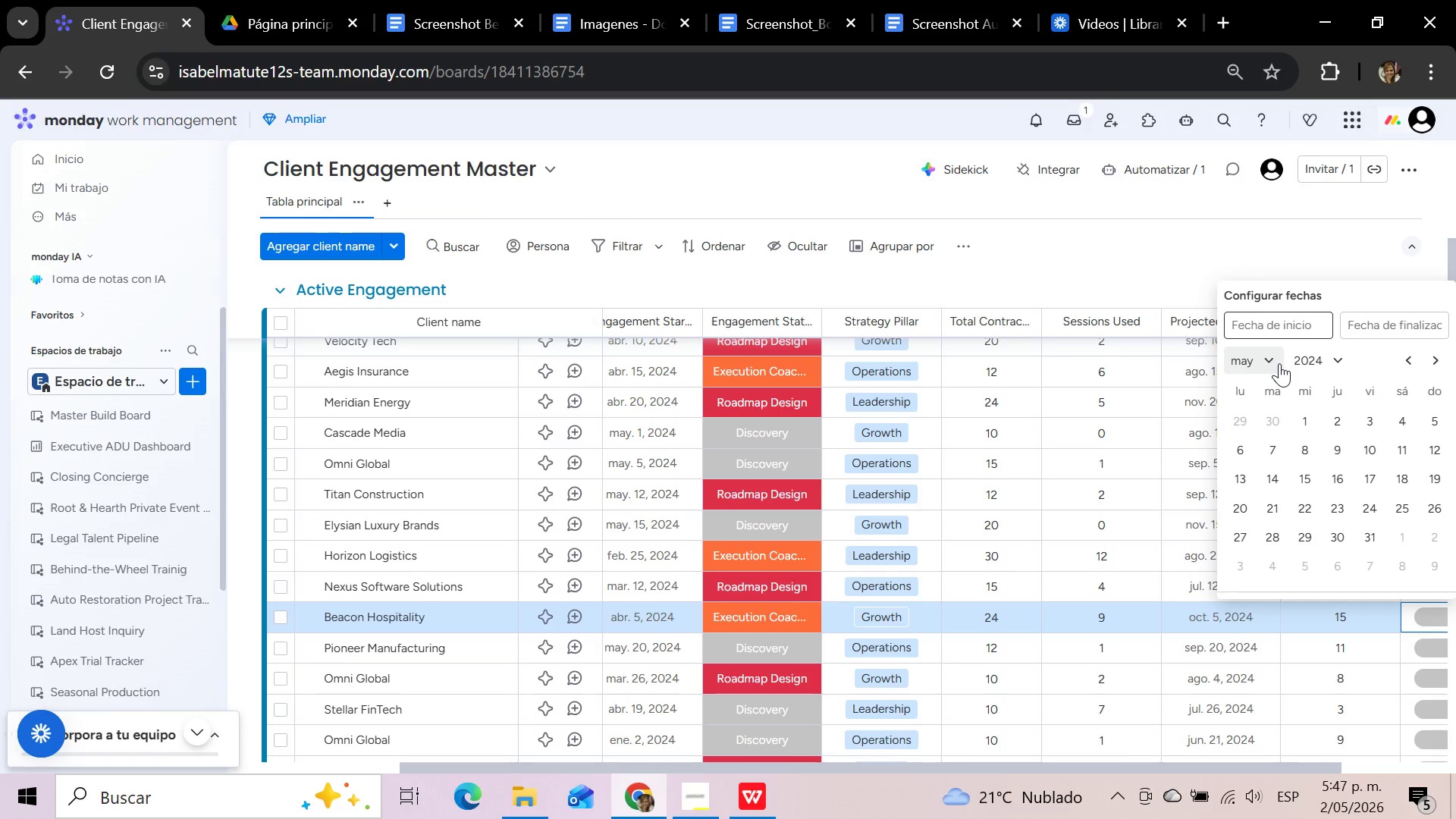 
left_click([1273, 359])
 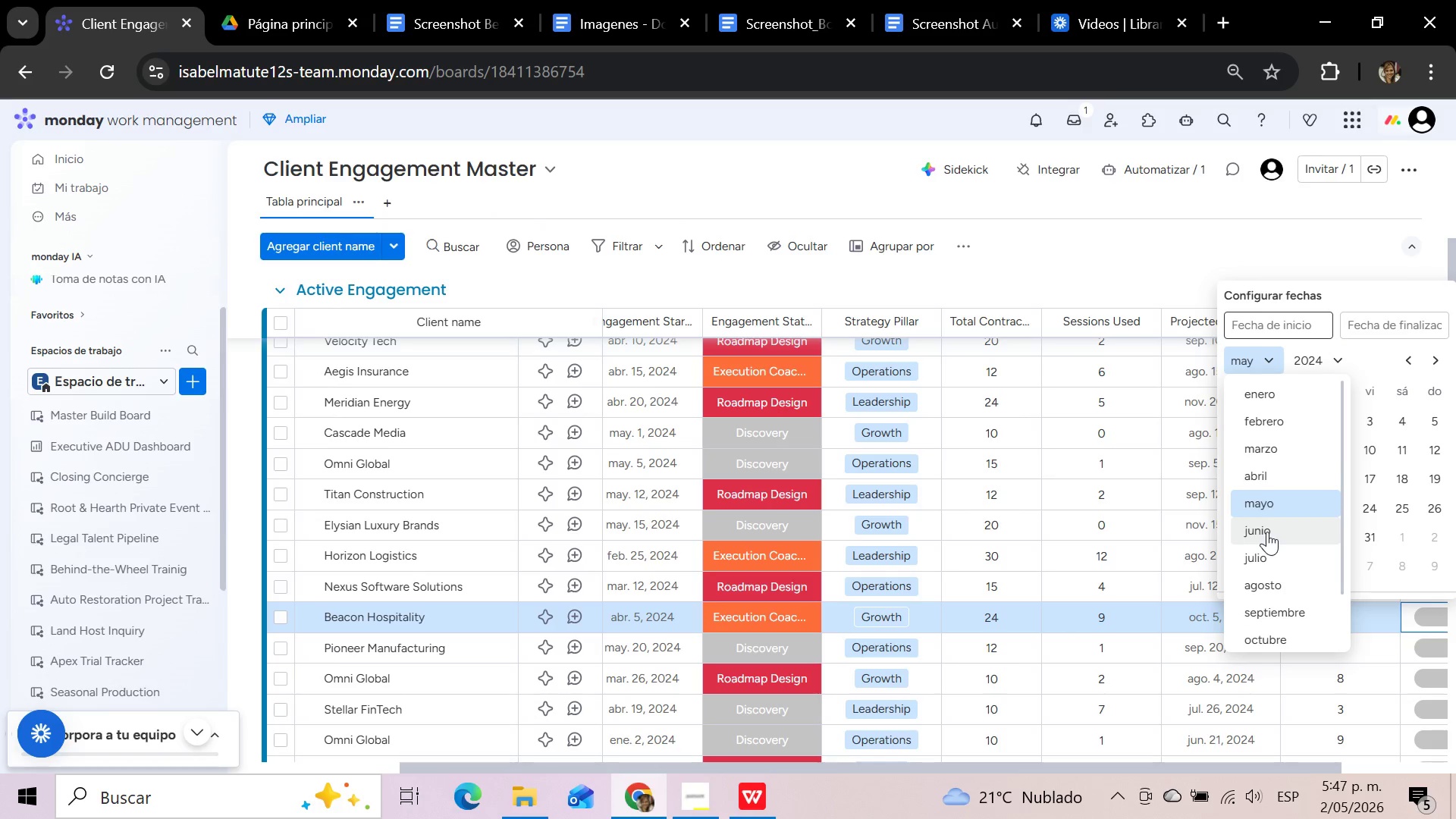 
left_click([1269, 475])
 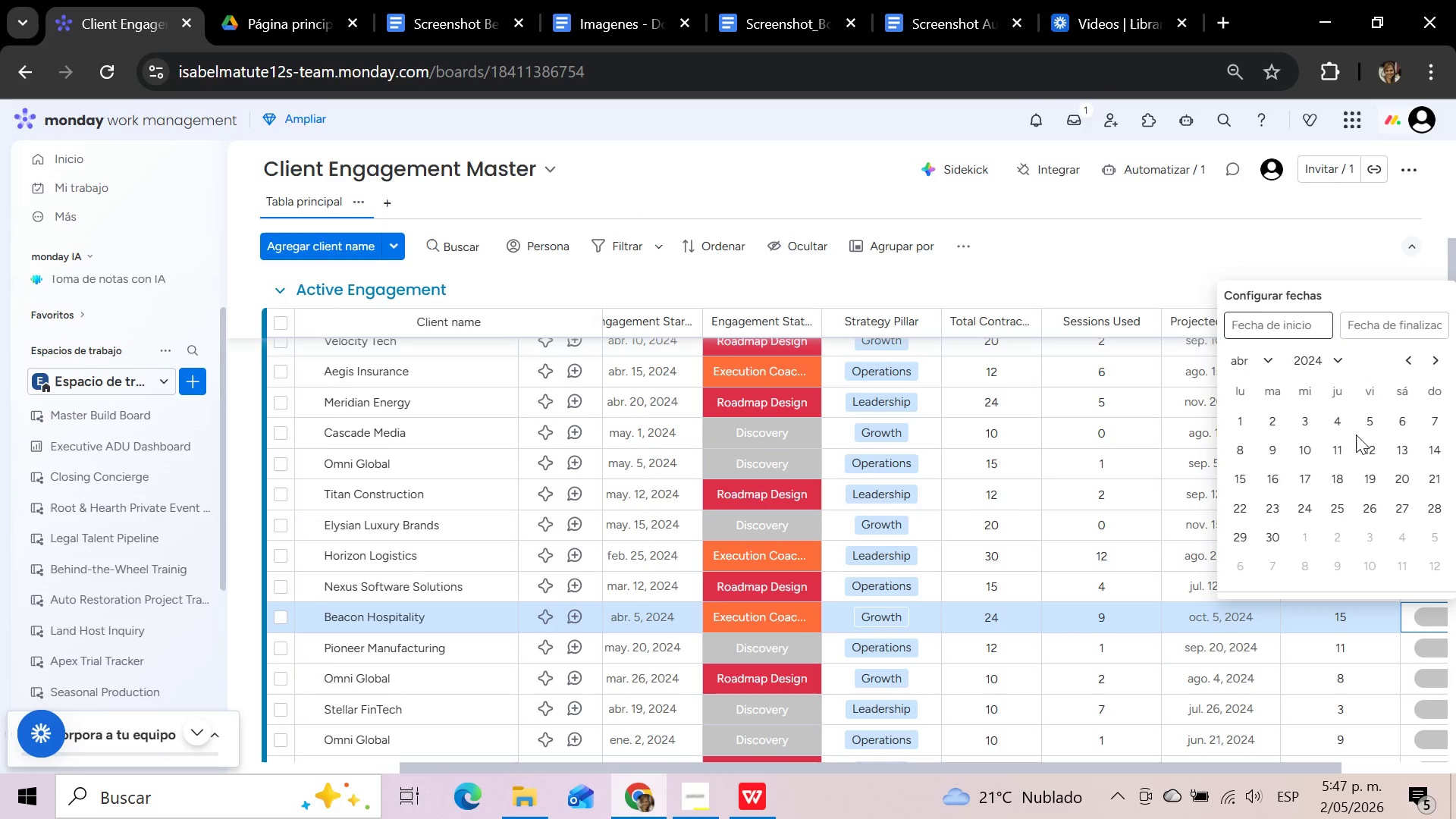 
left_click([1370, 423])
 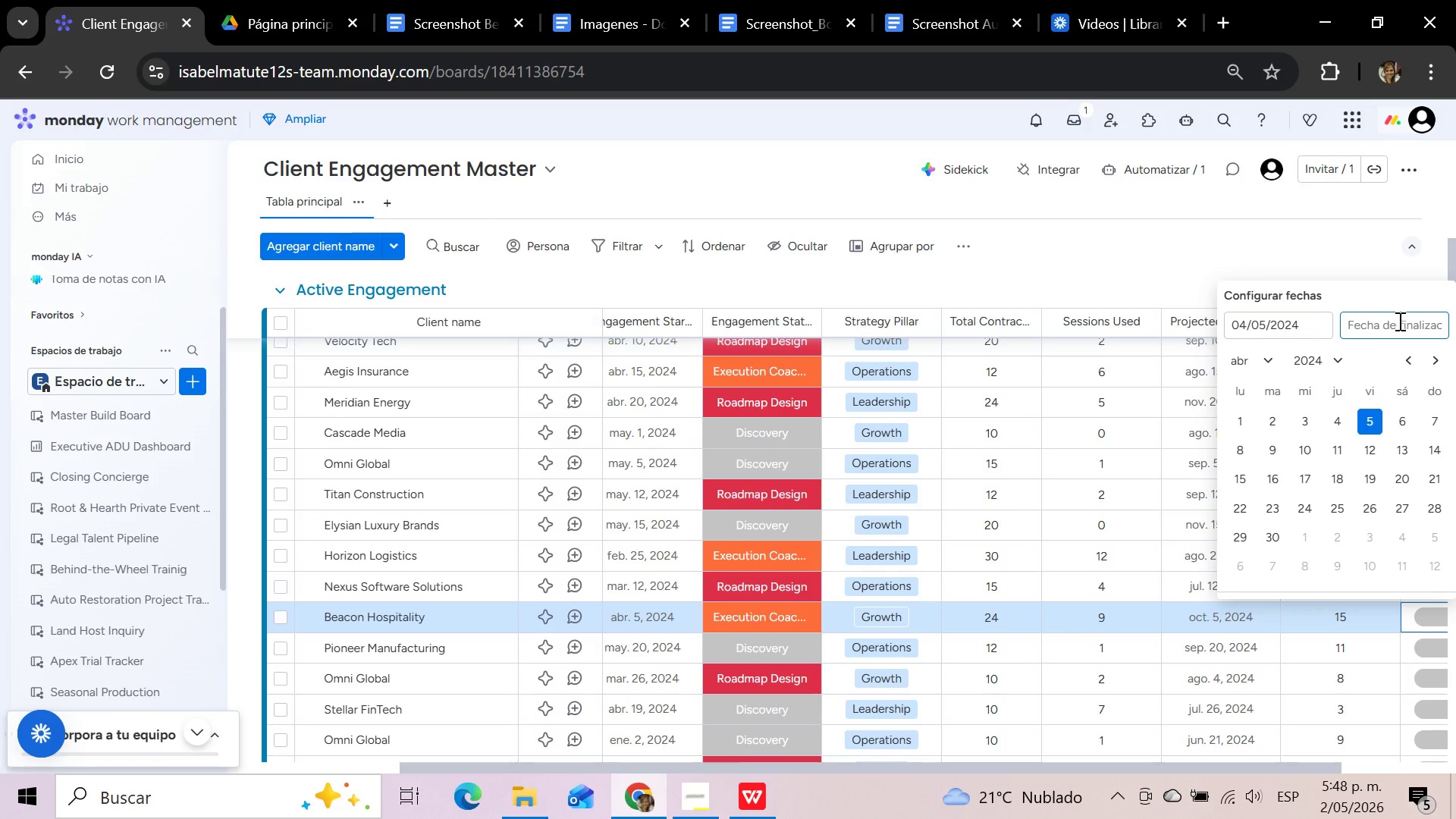 
left_click([1271, 368])
 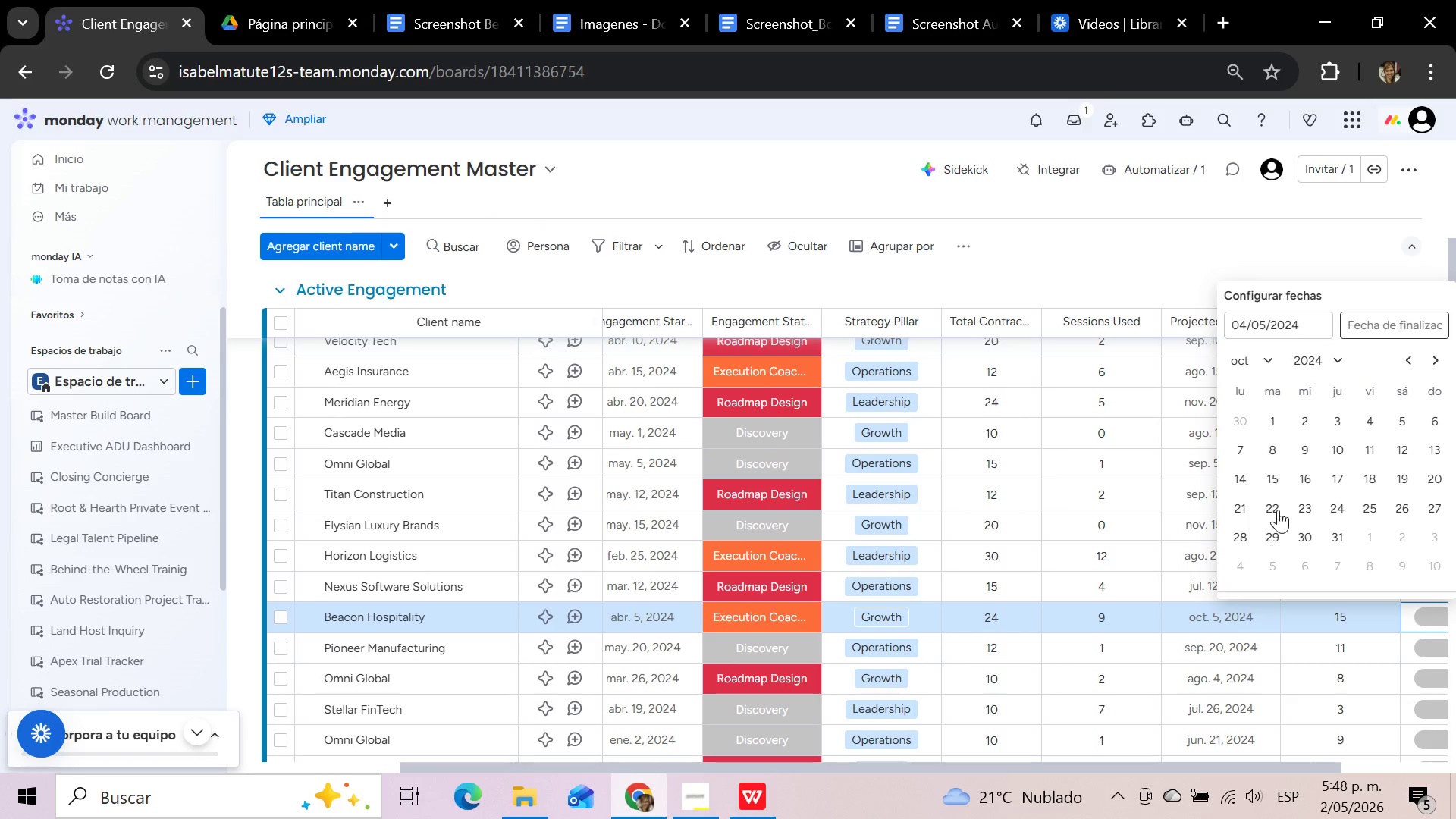 
left_click([1398, 422])
 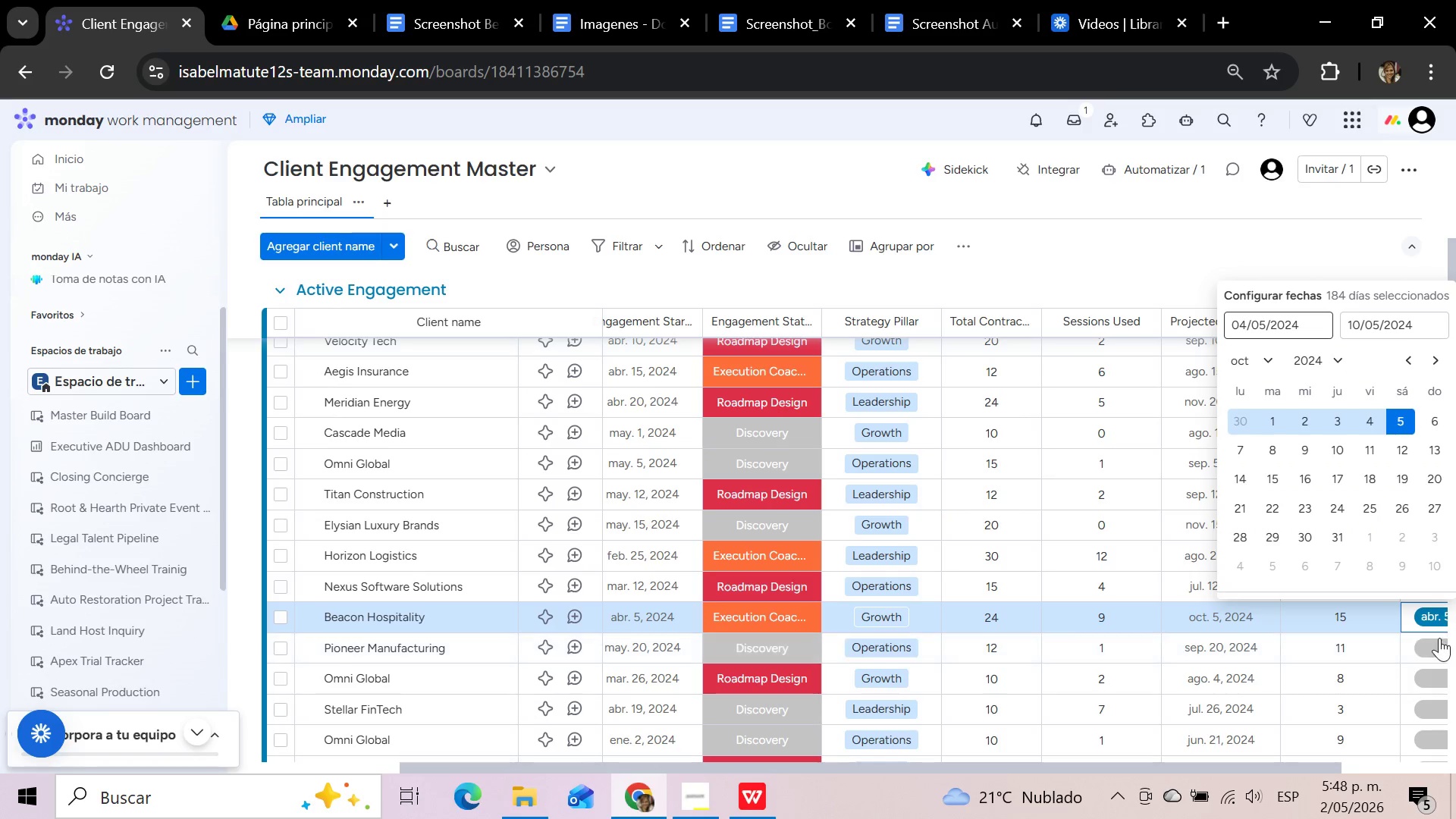 
left_click([1425, 647])
 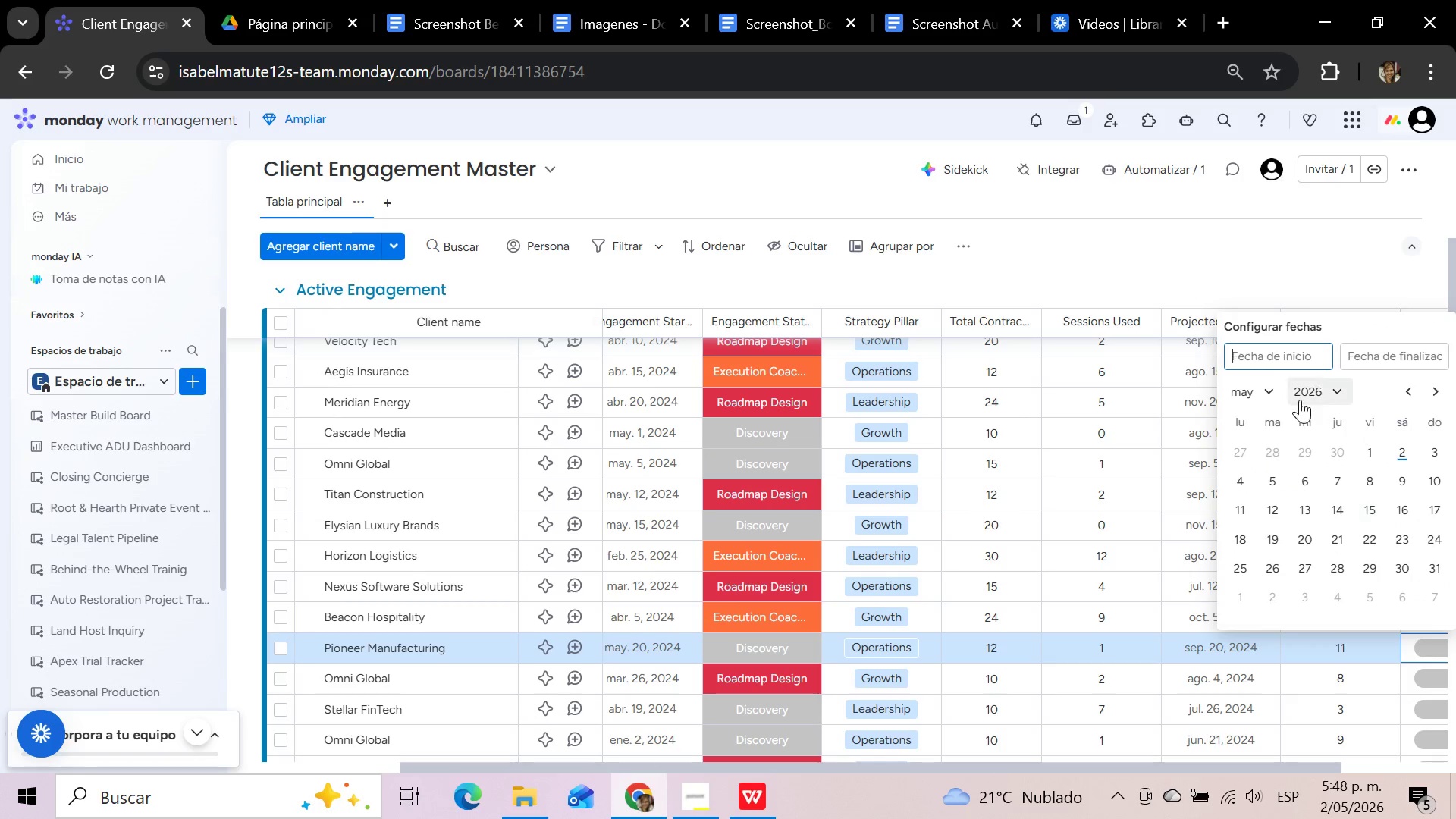 
left_click([1344, 390])
 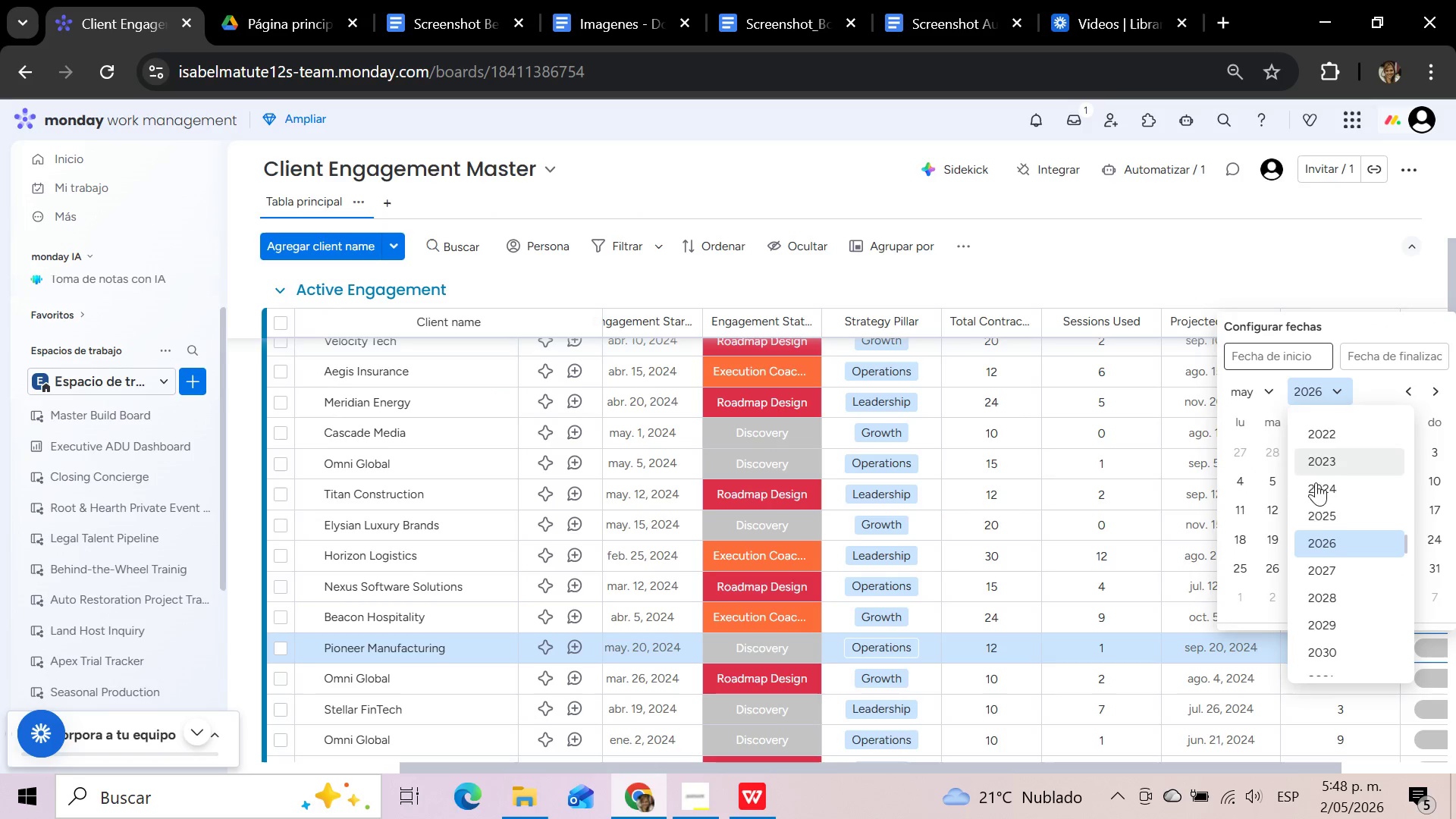 
left_click([1316, 503])
 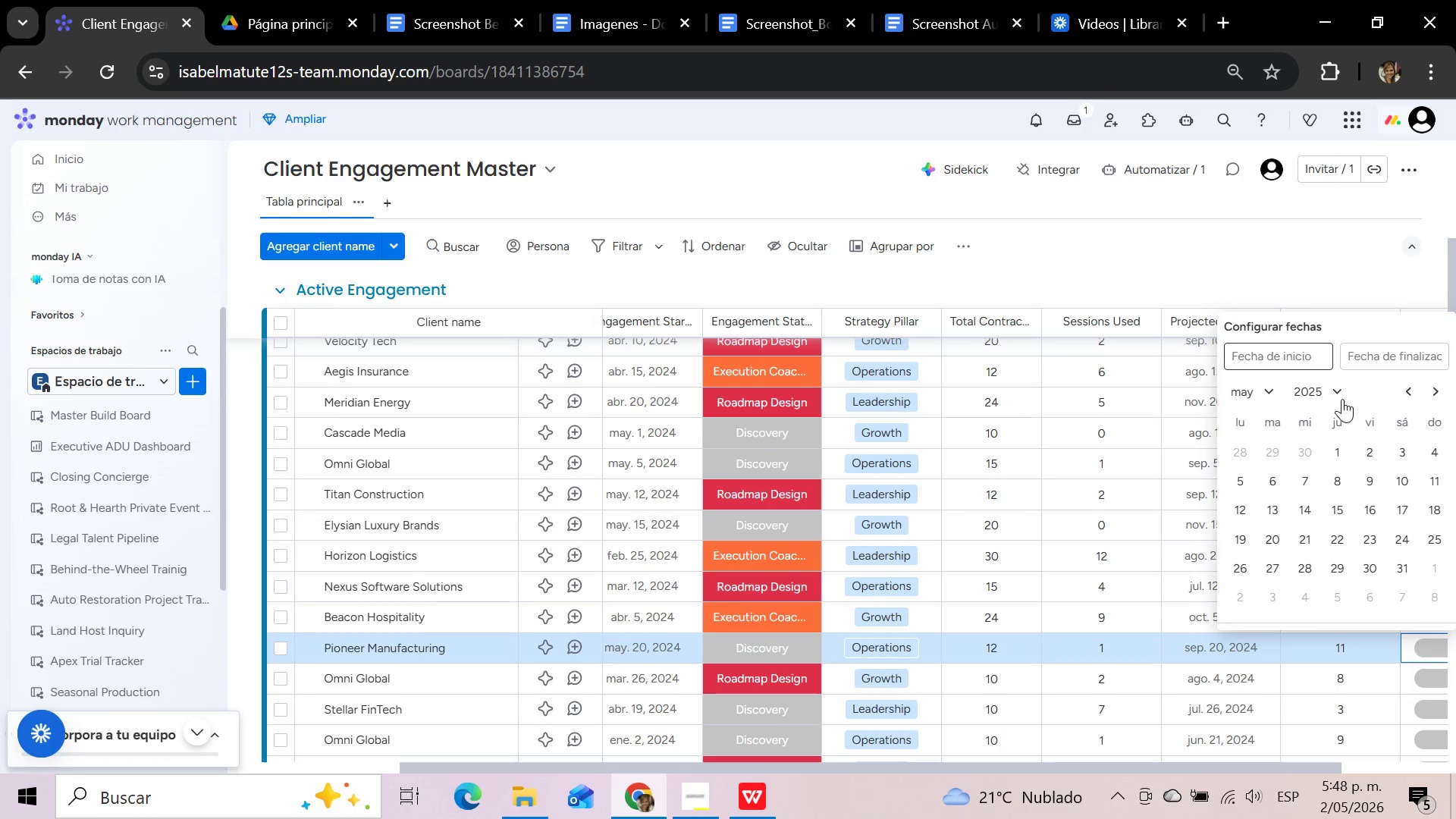 
left_click([1343, 397])
 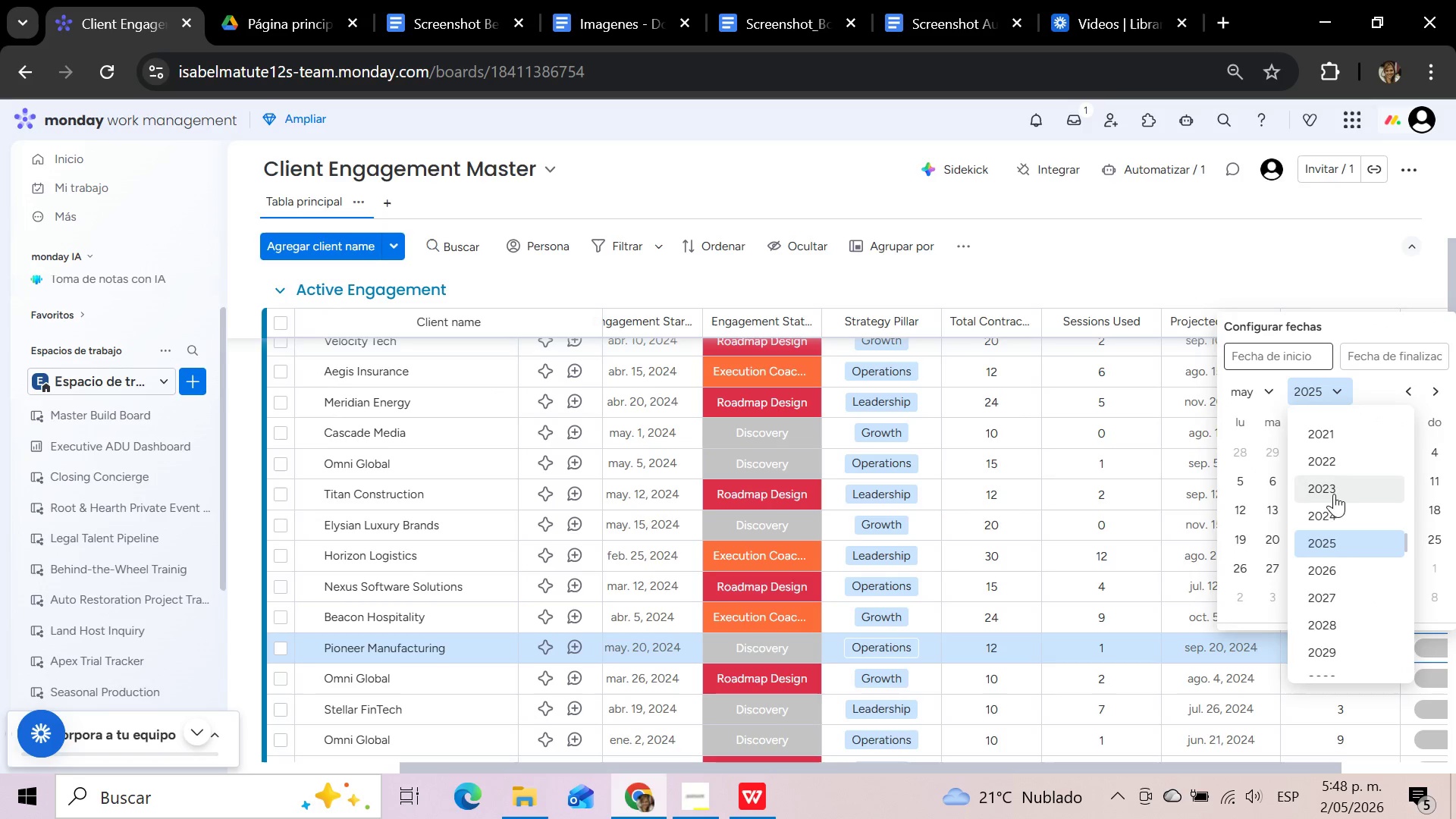 
left_click([1329, 516])
 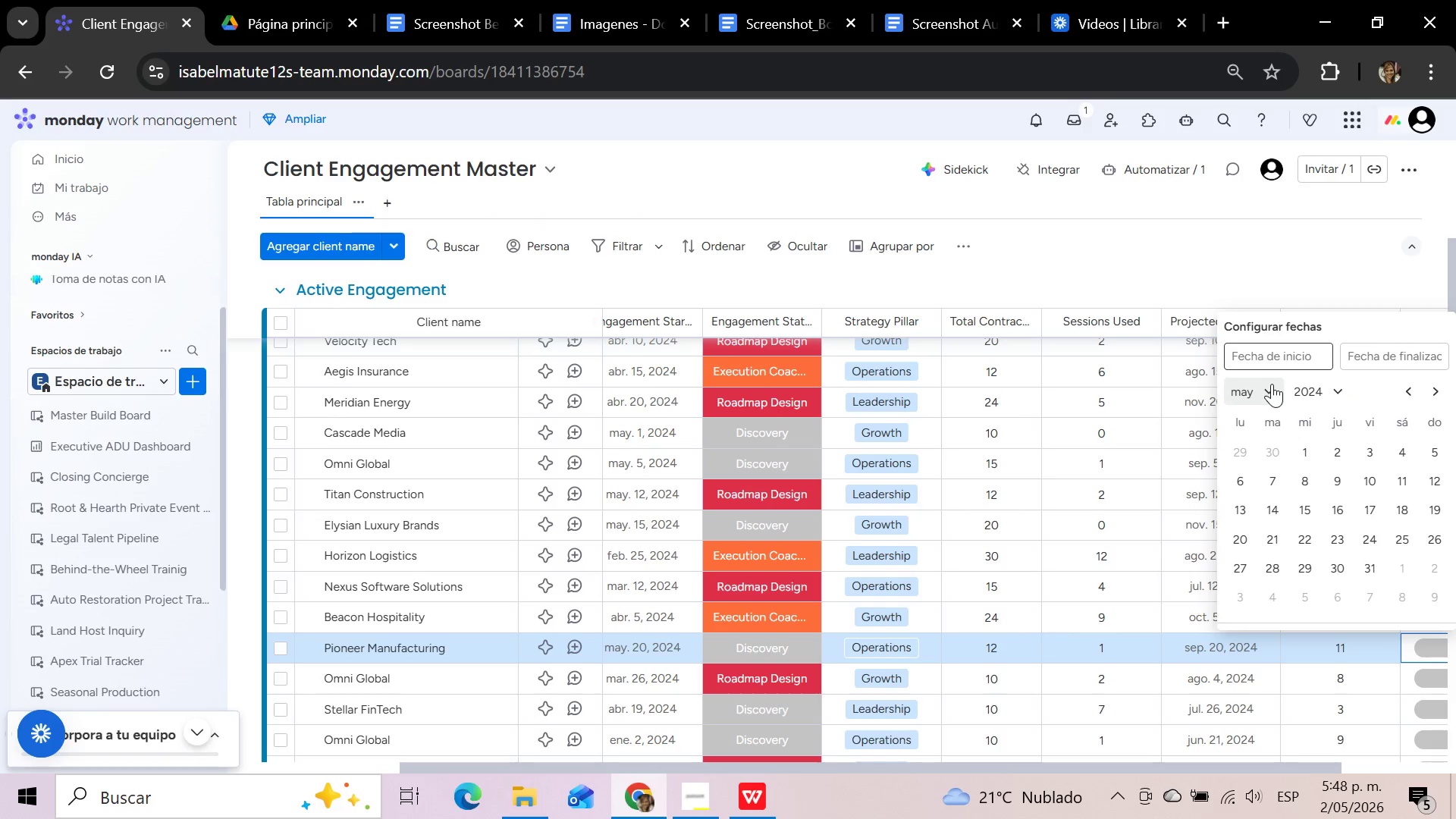 
left_click([1272, 385])
 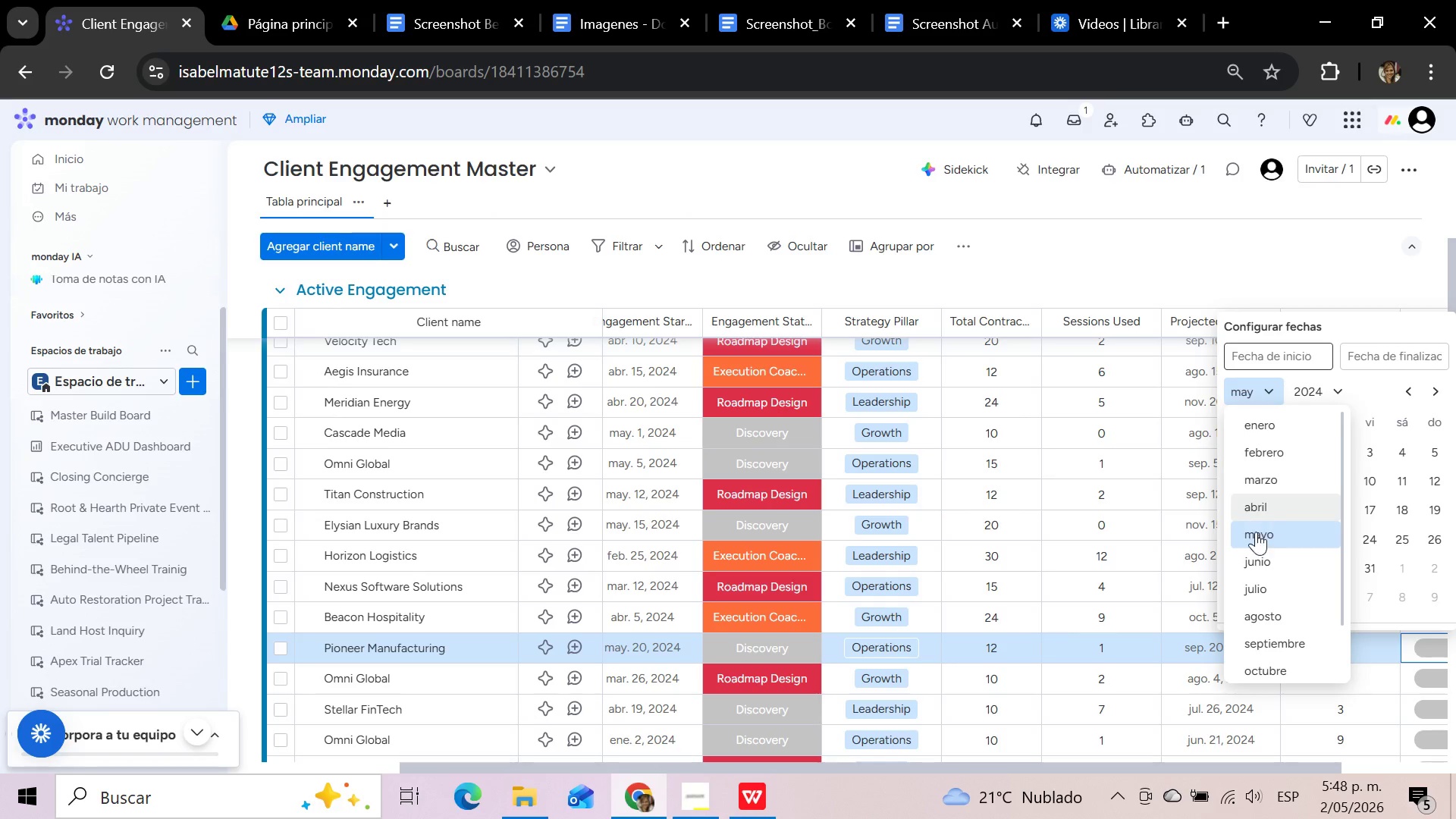 
left_click([1257, 538])
 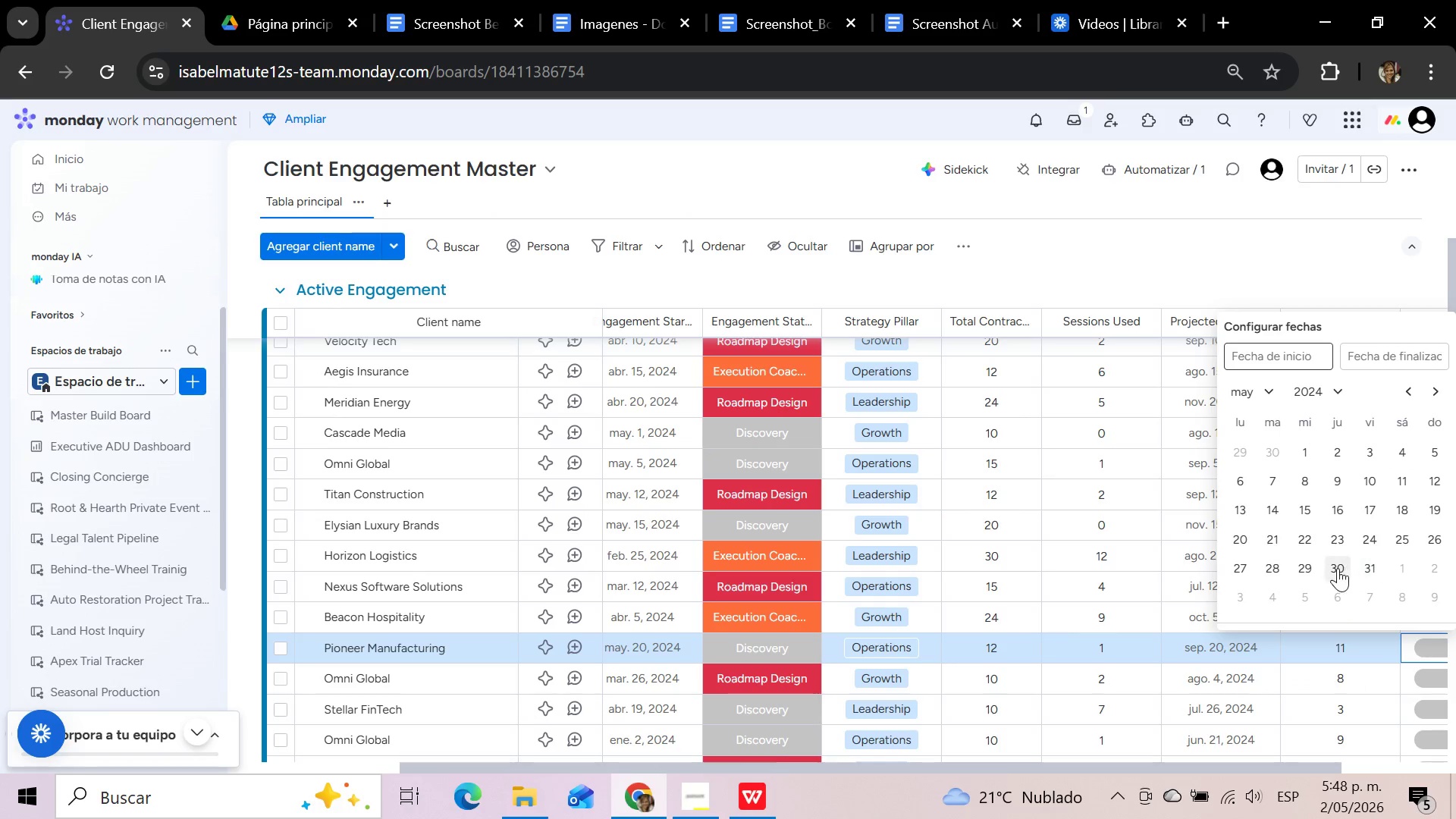 
left_click([1236, 536])
 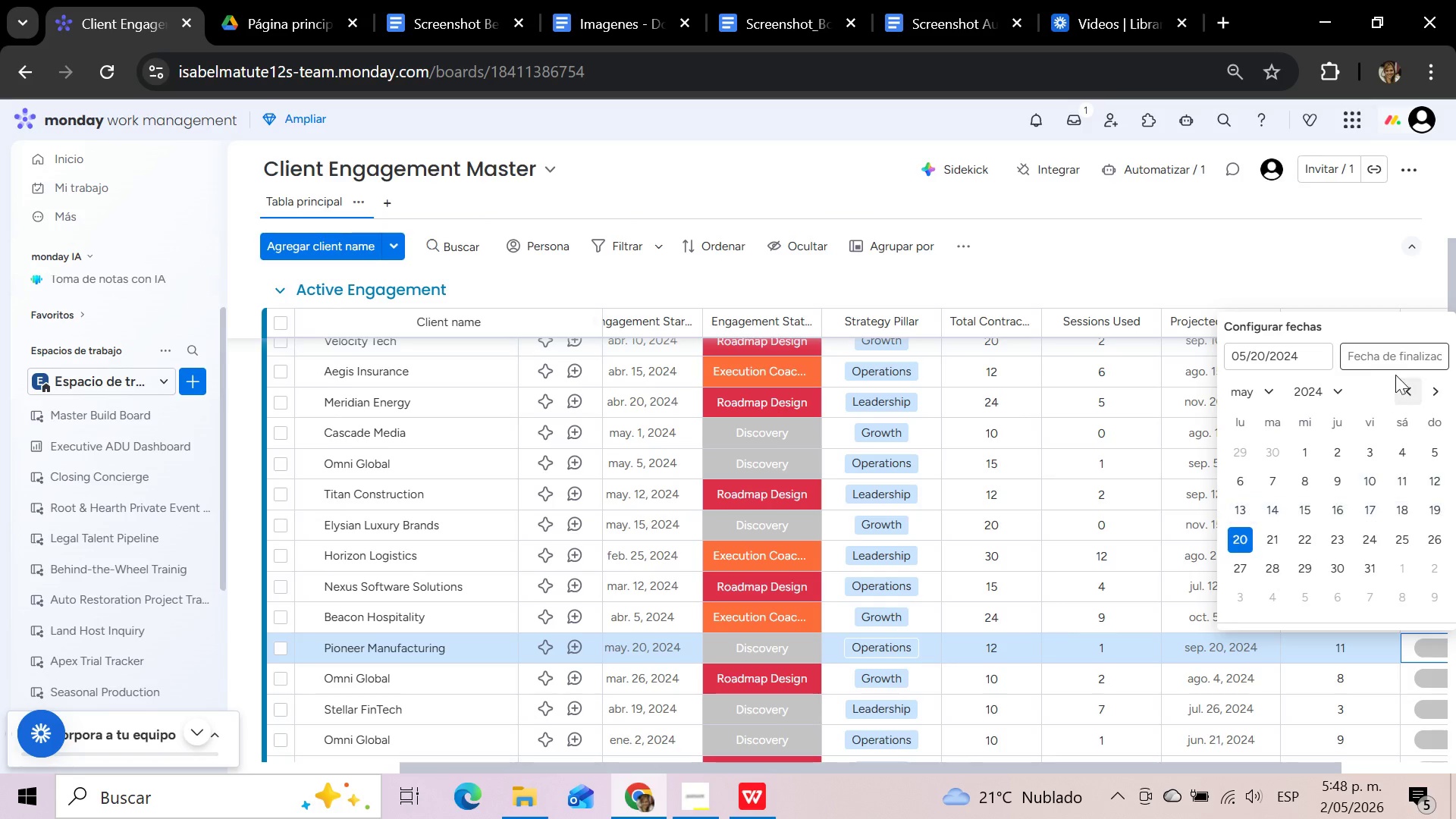 
left_click([1398, 360])
 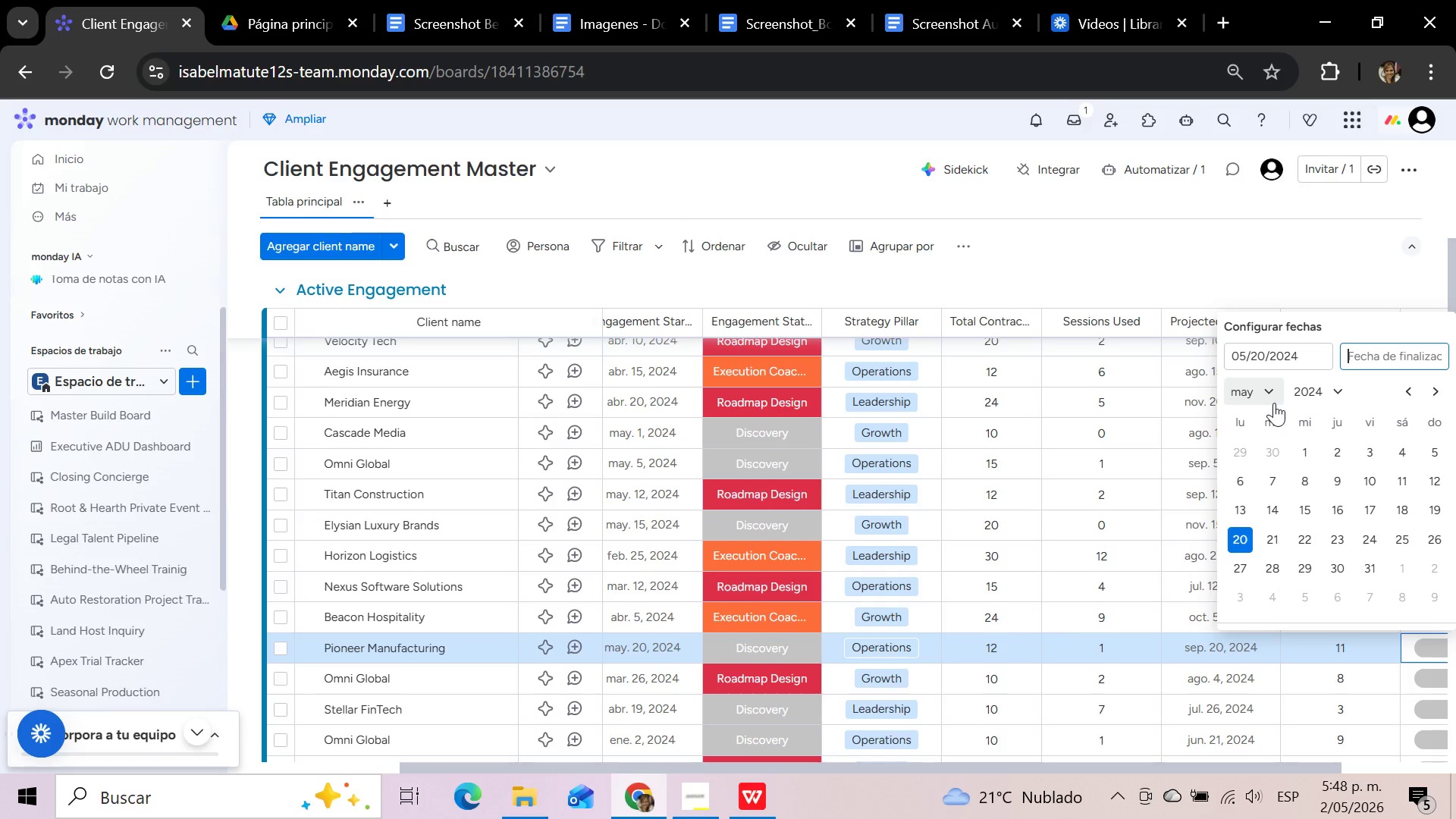 
left_click([1273, 397])
 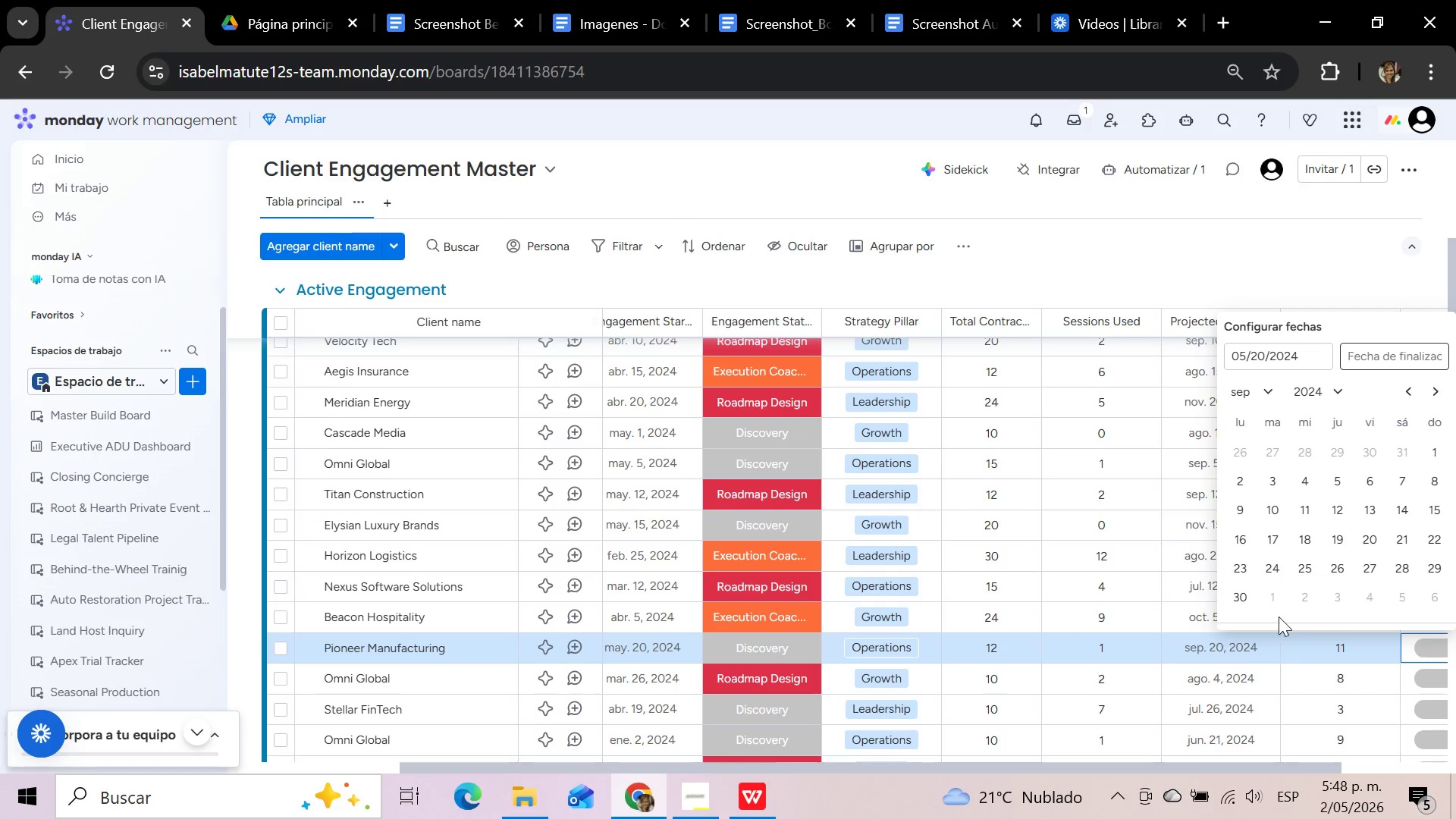 
left_click([1380, 532])
 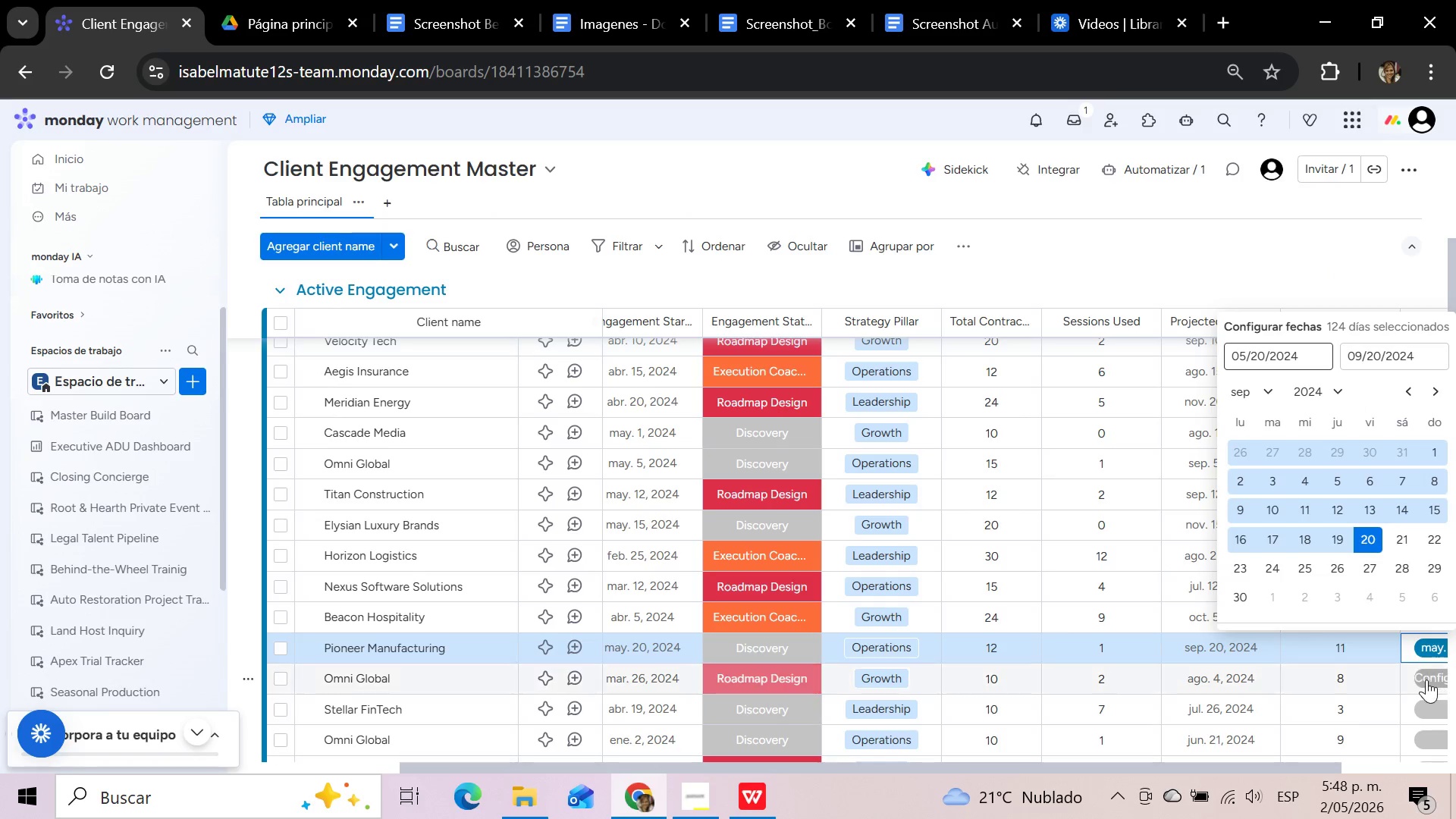 
left_click([1426, 679])
 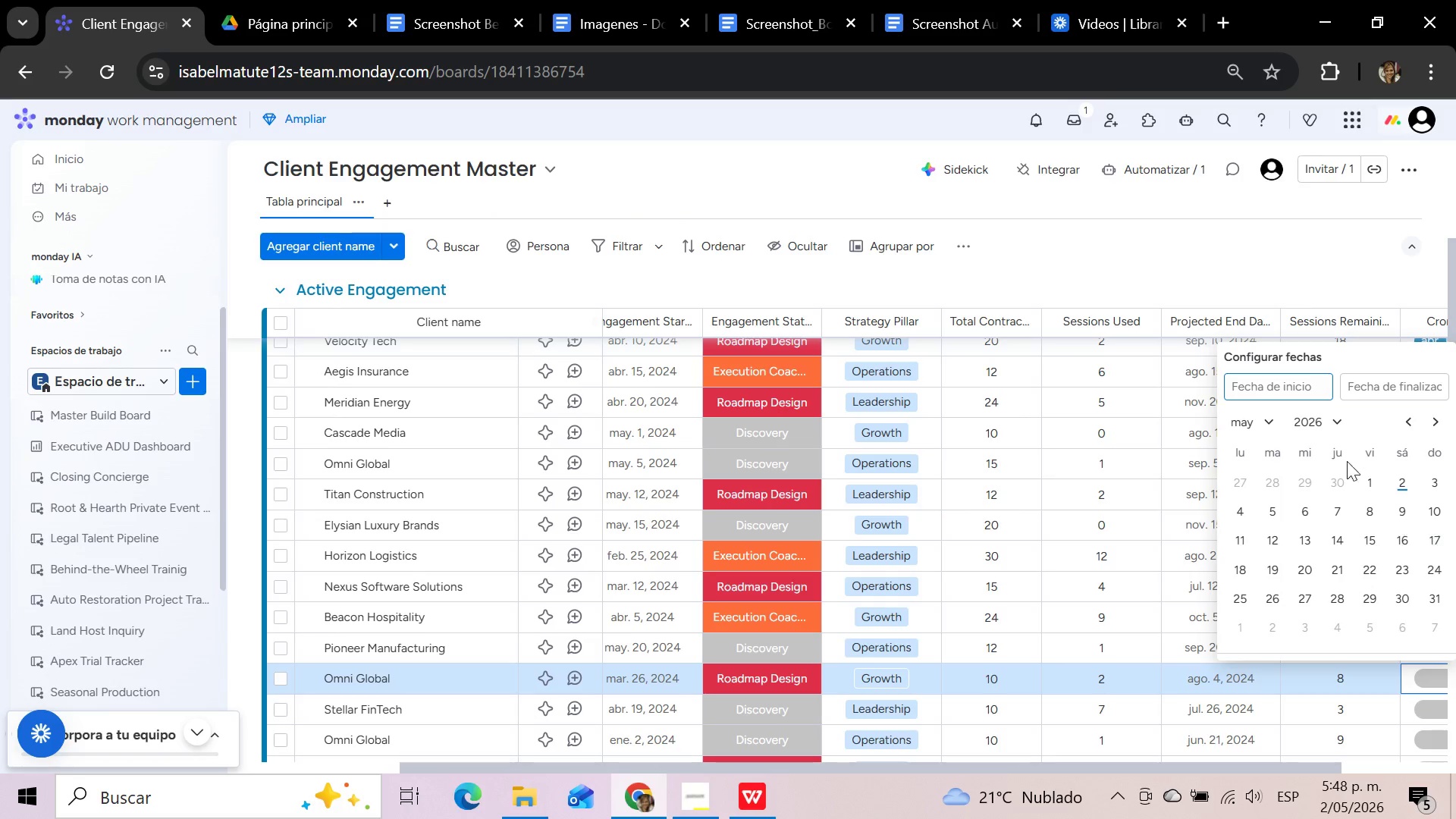 
left_click([1338, 419])
 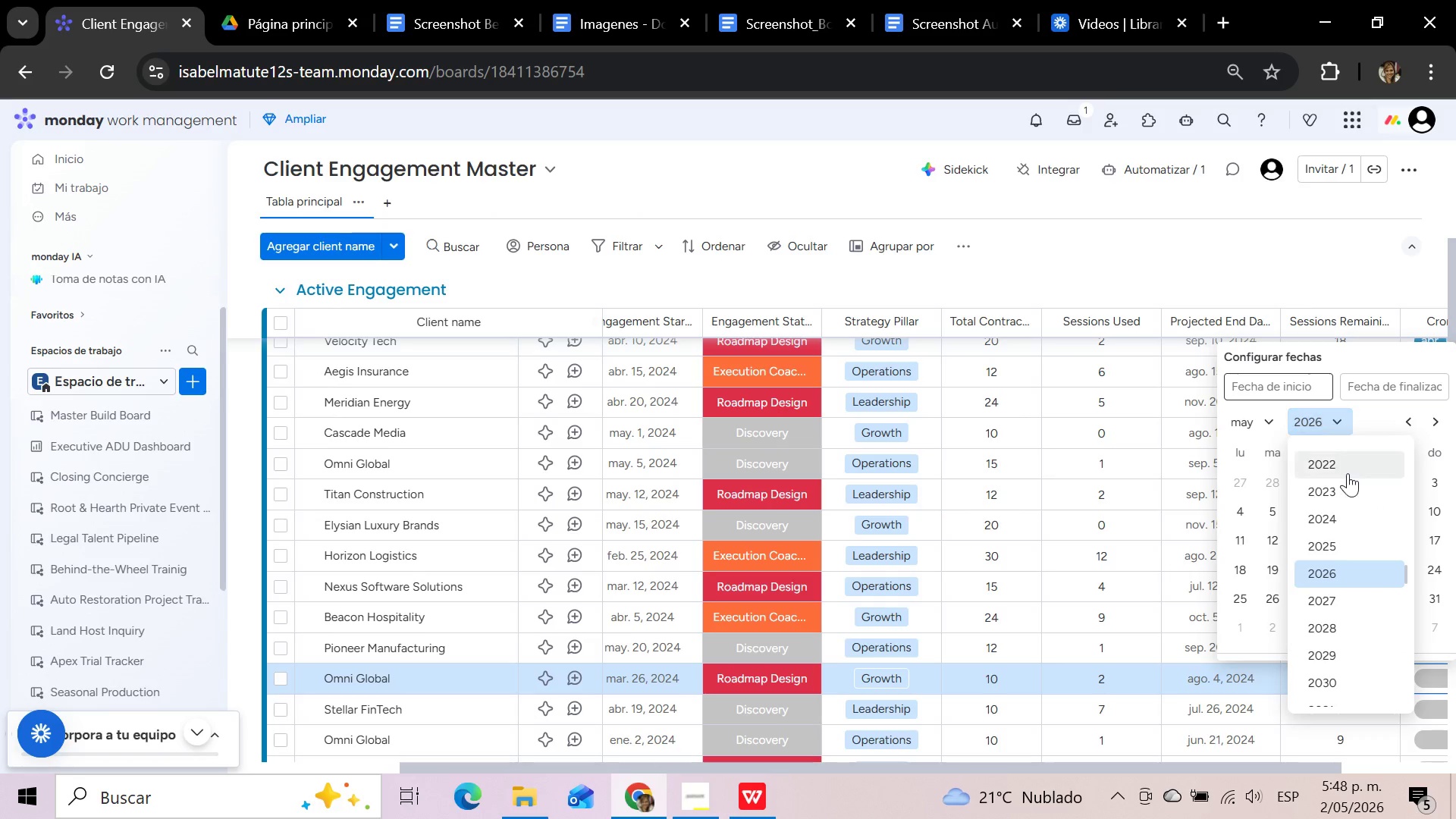 
left_click([1351, 522])
 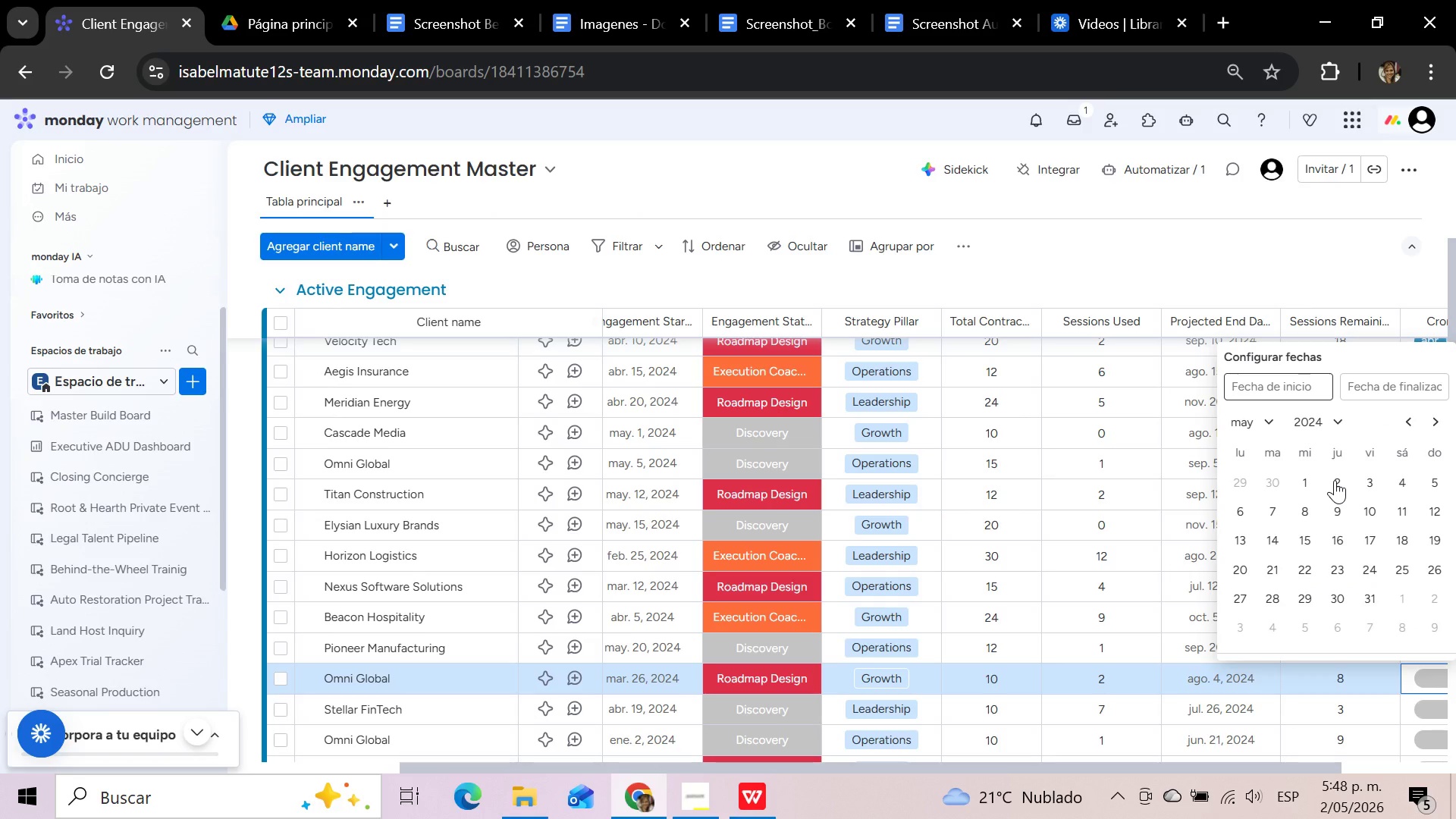 
left_click([1272, 419])
 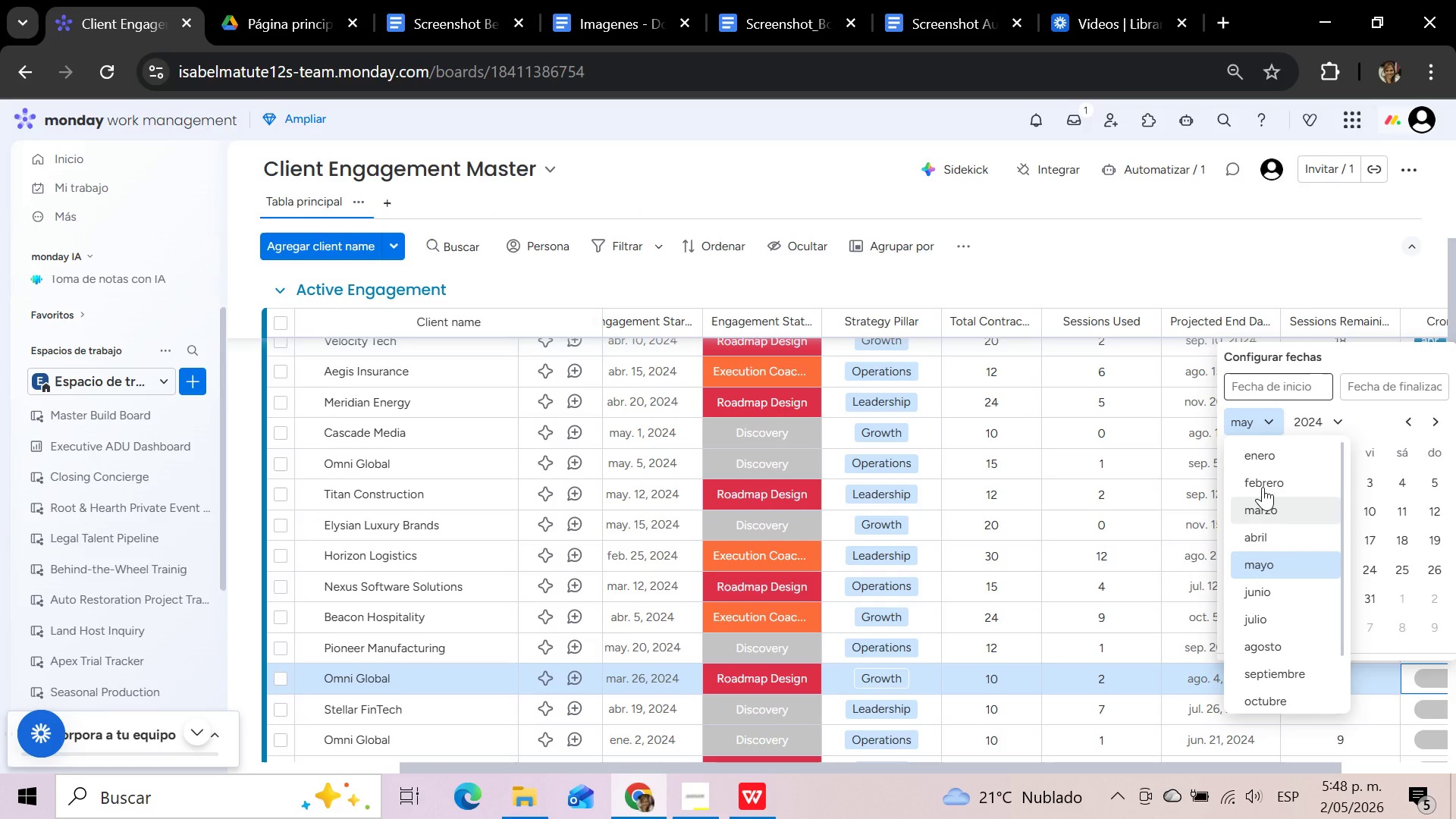 
left_click([1266, 510])
 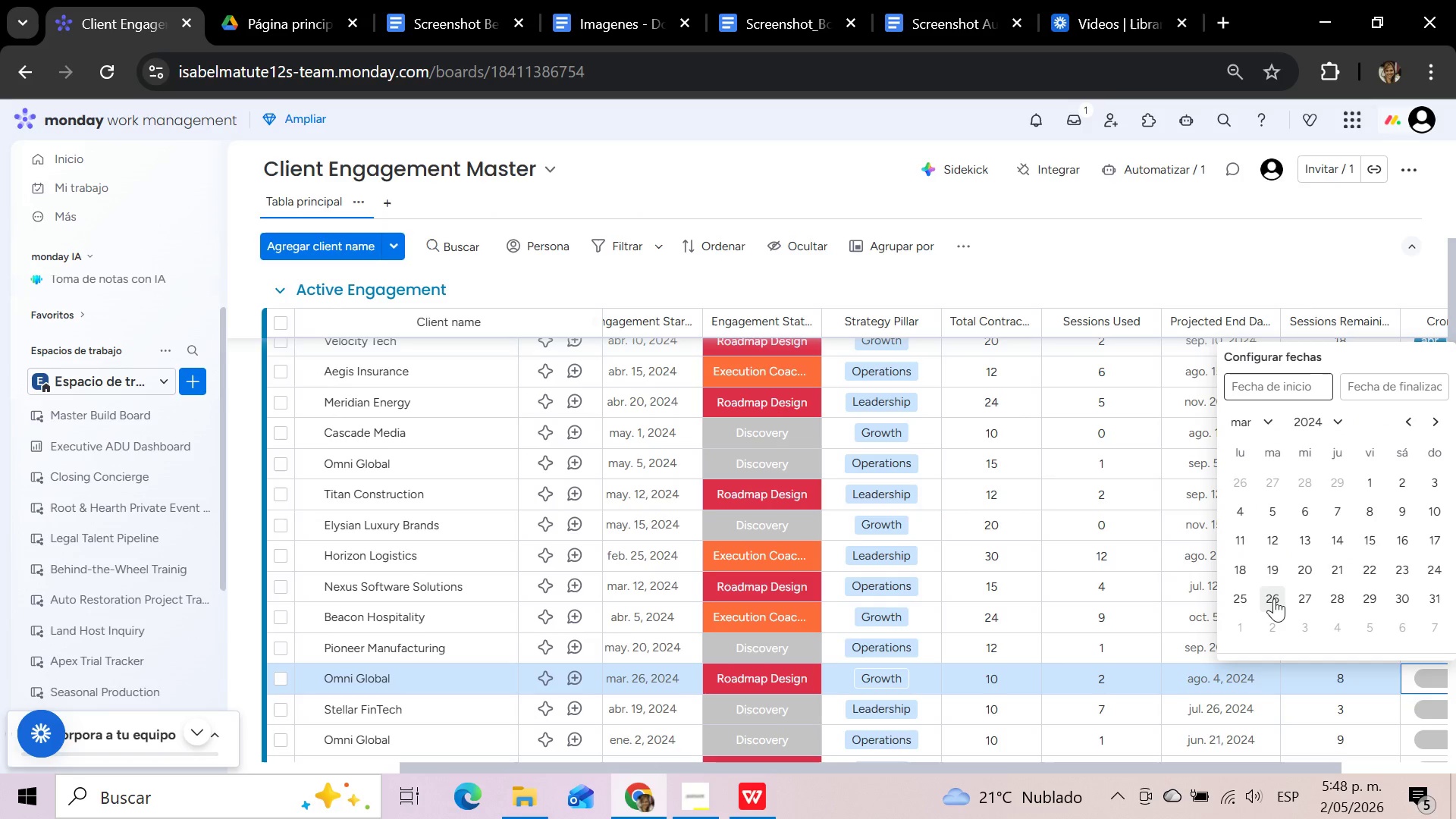 
left_click([1274, 598])
 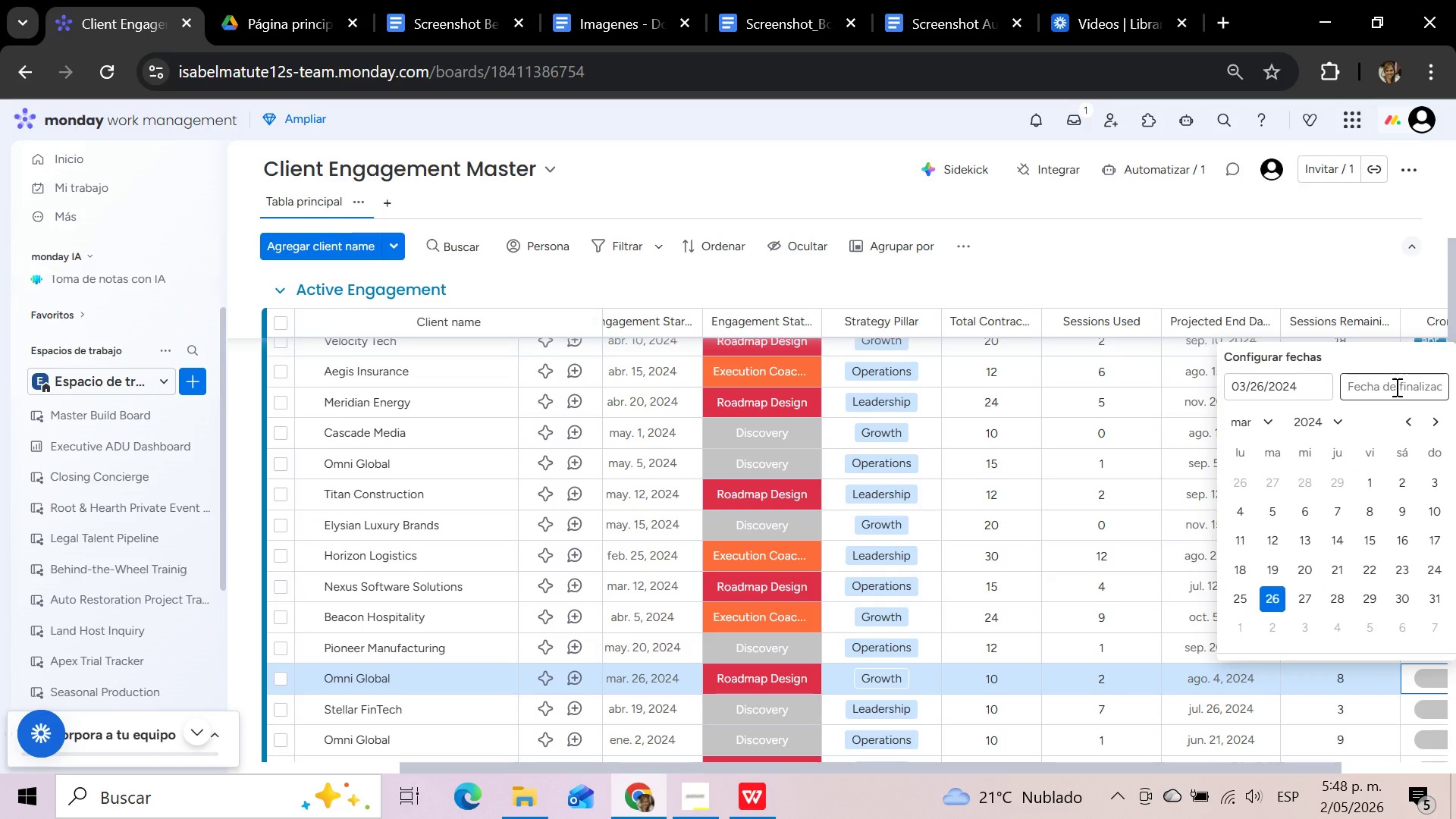 
left_click([1395, 387])
 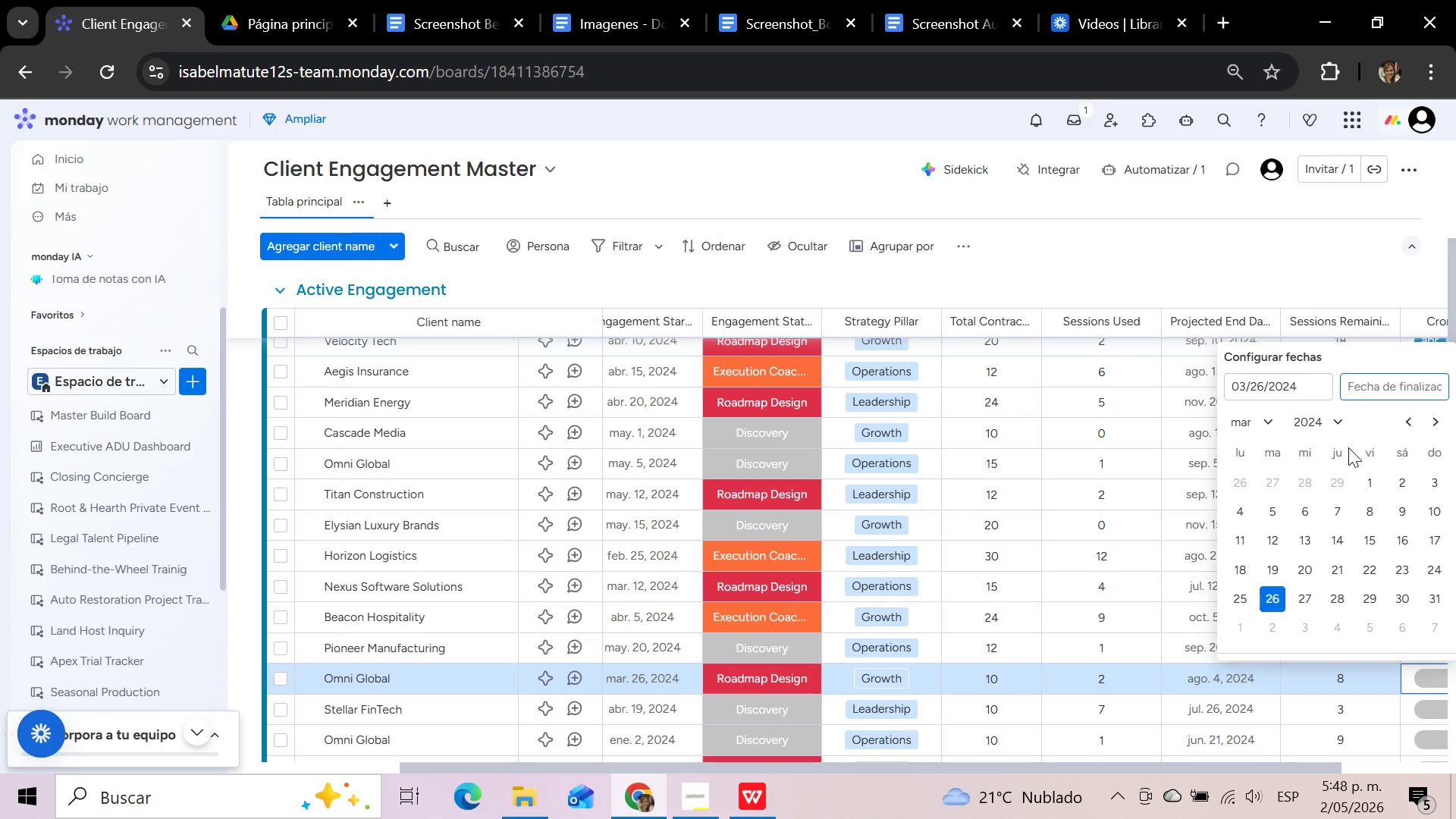 
left_click([1273, 419])
 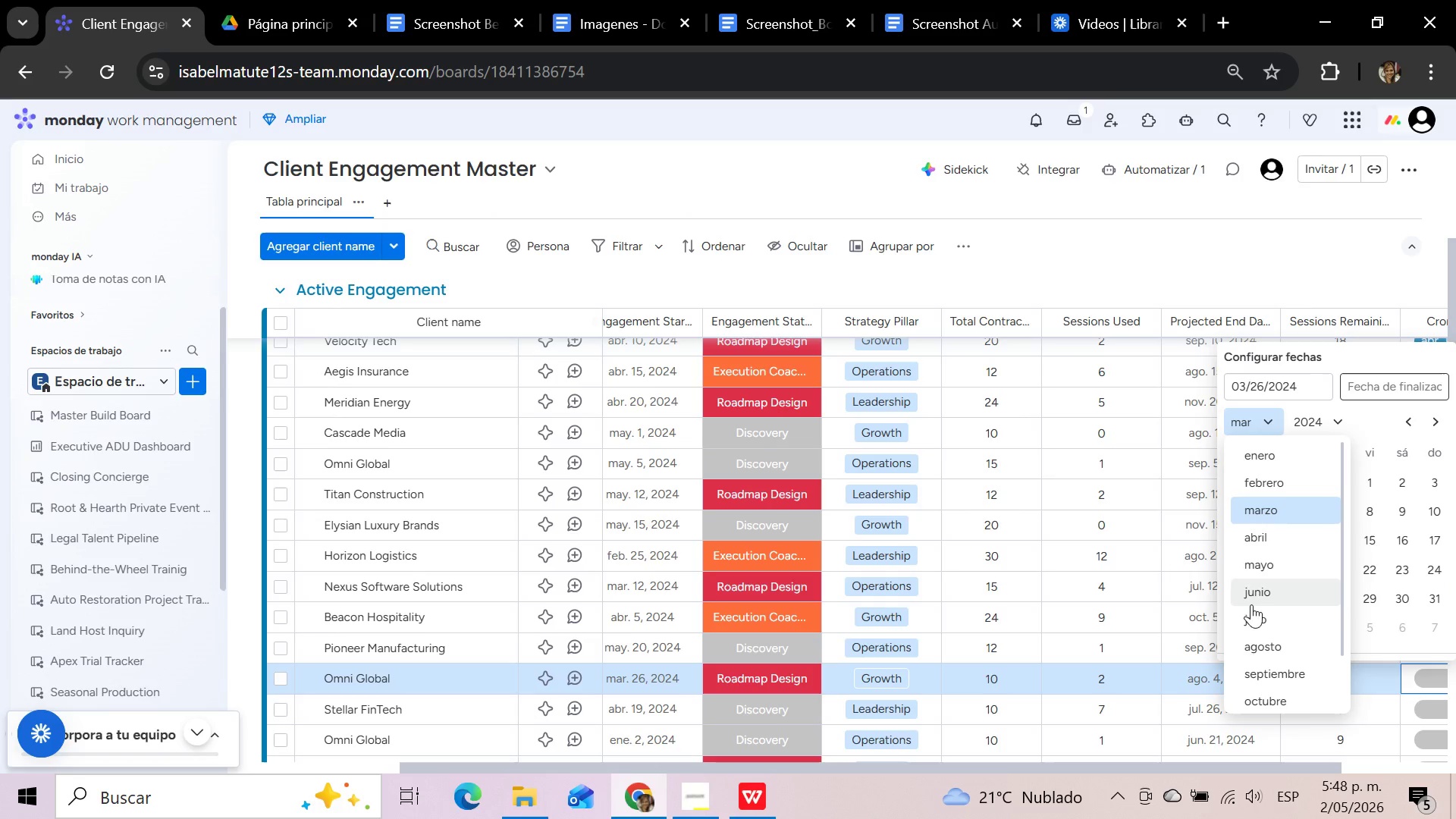 
left_click([1260, 646])
 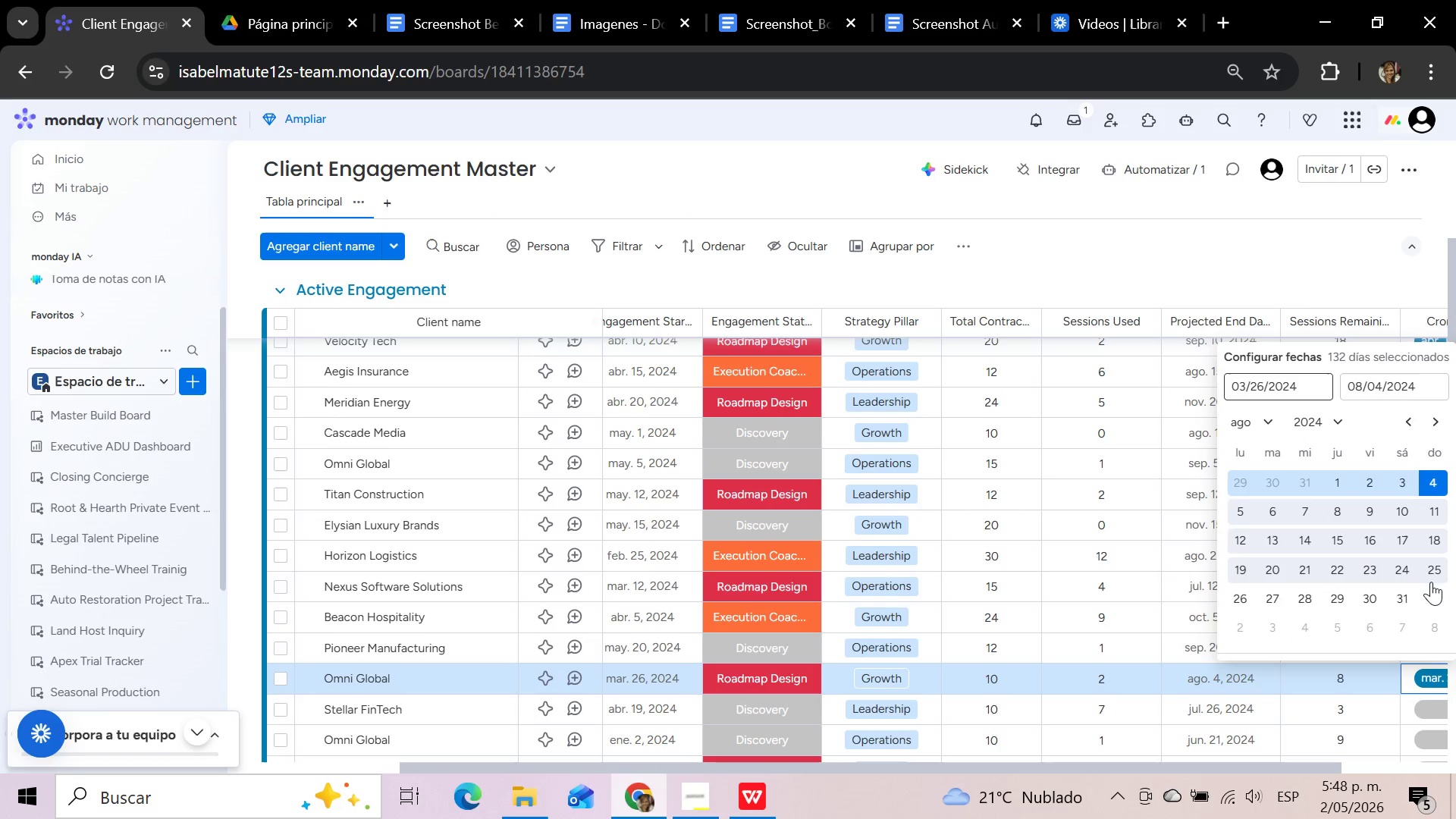 
left_click([1419, 709])
 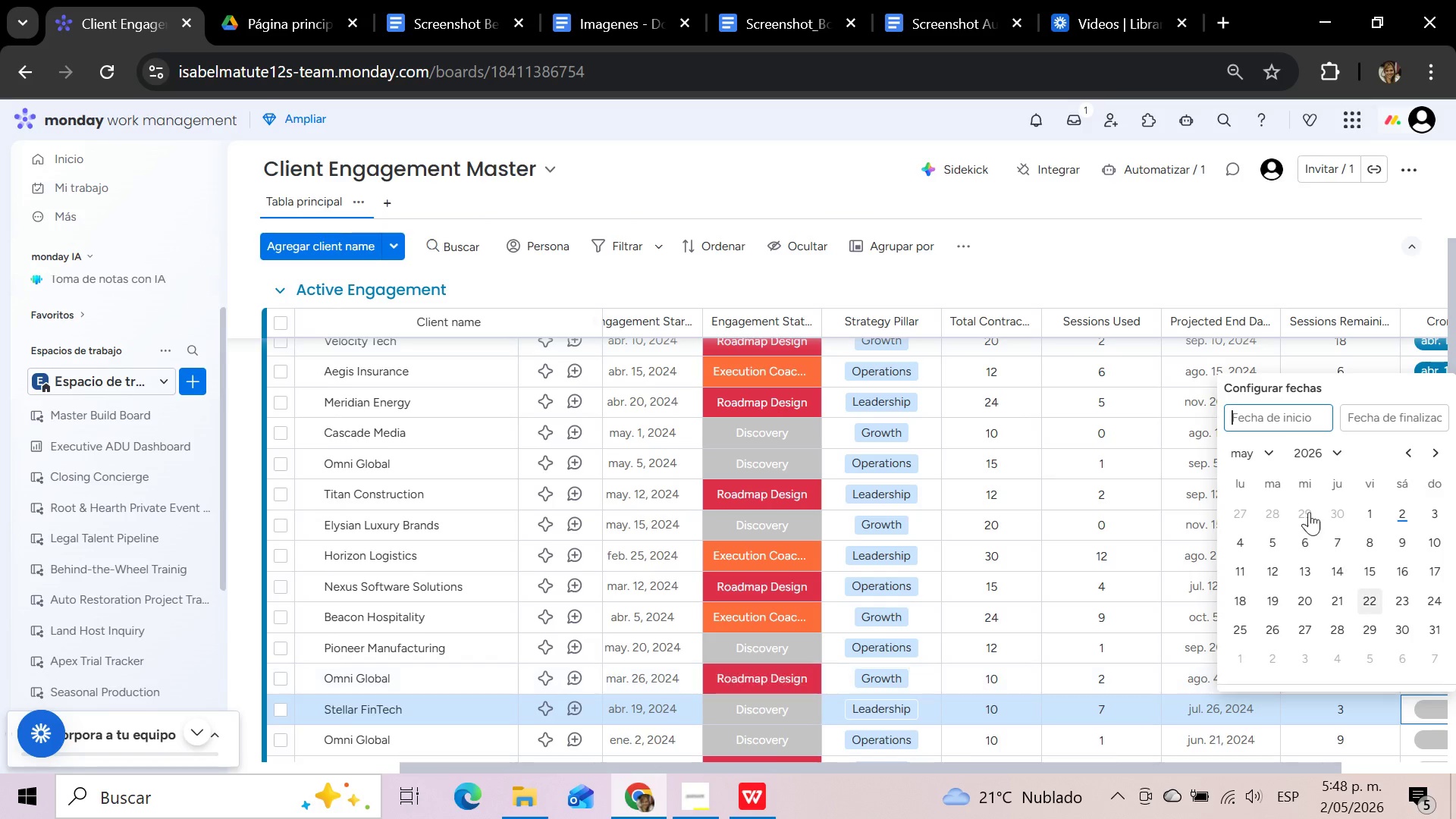 
left_click([1330, 457])
 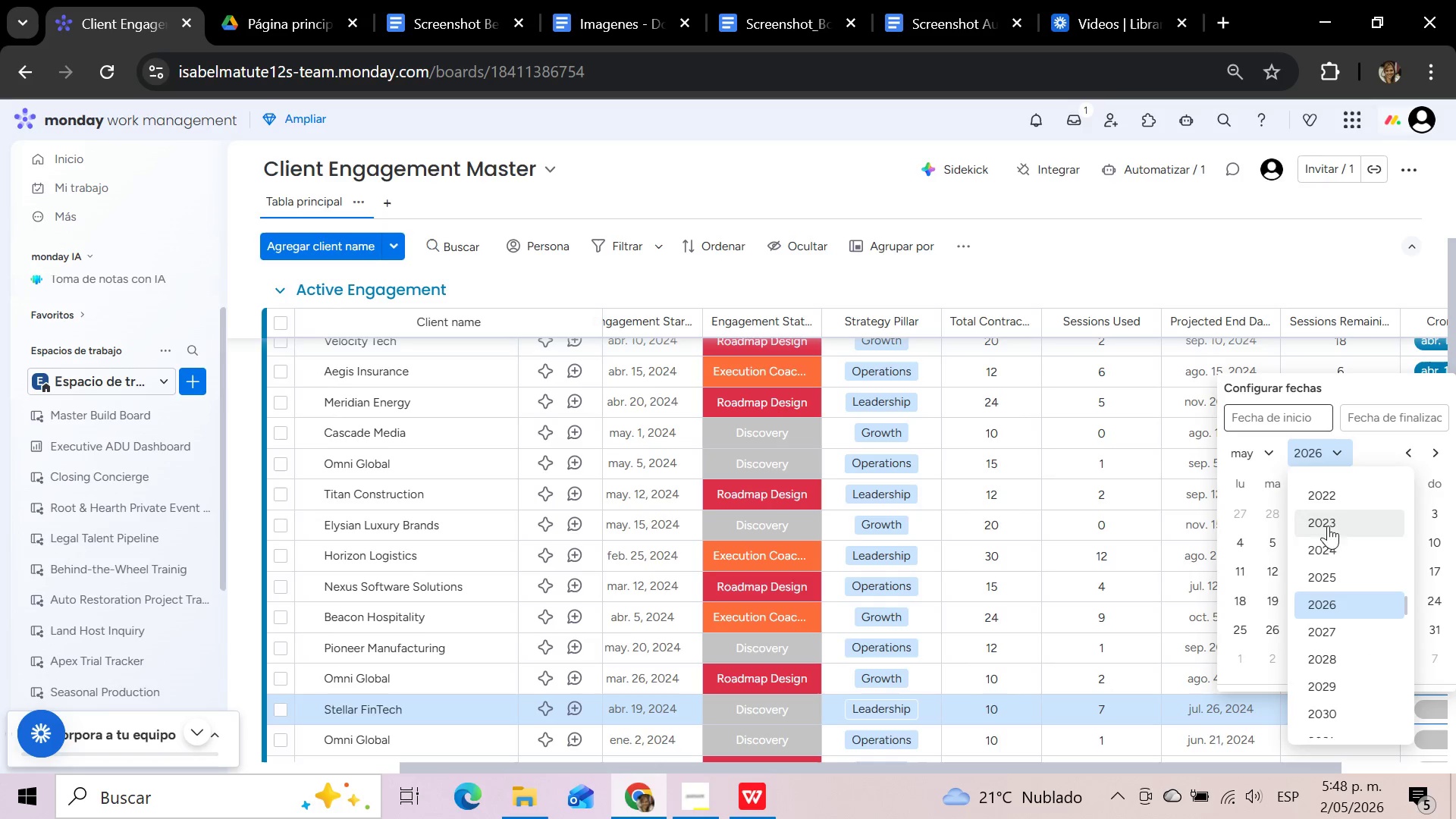 
left_click([1326, 552])
 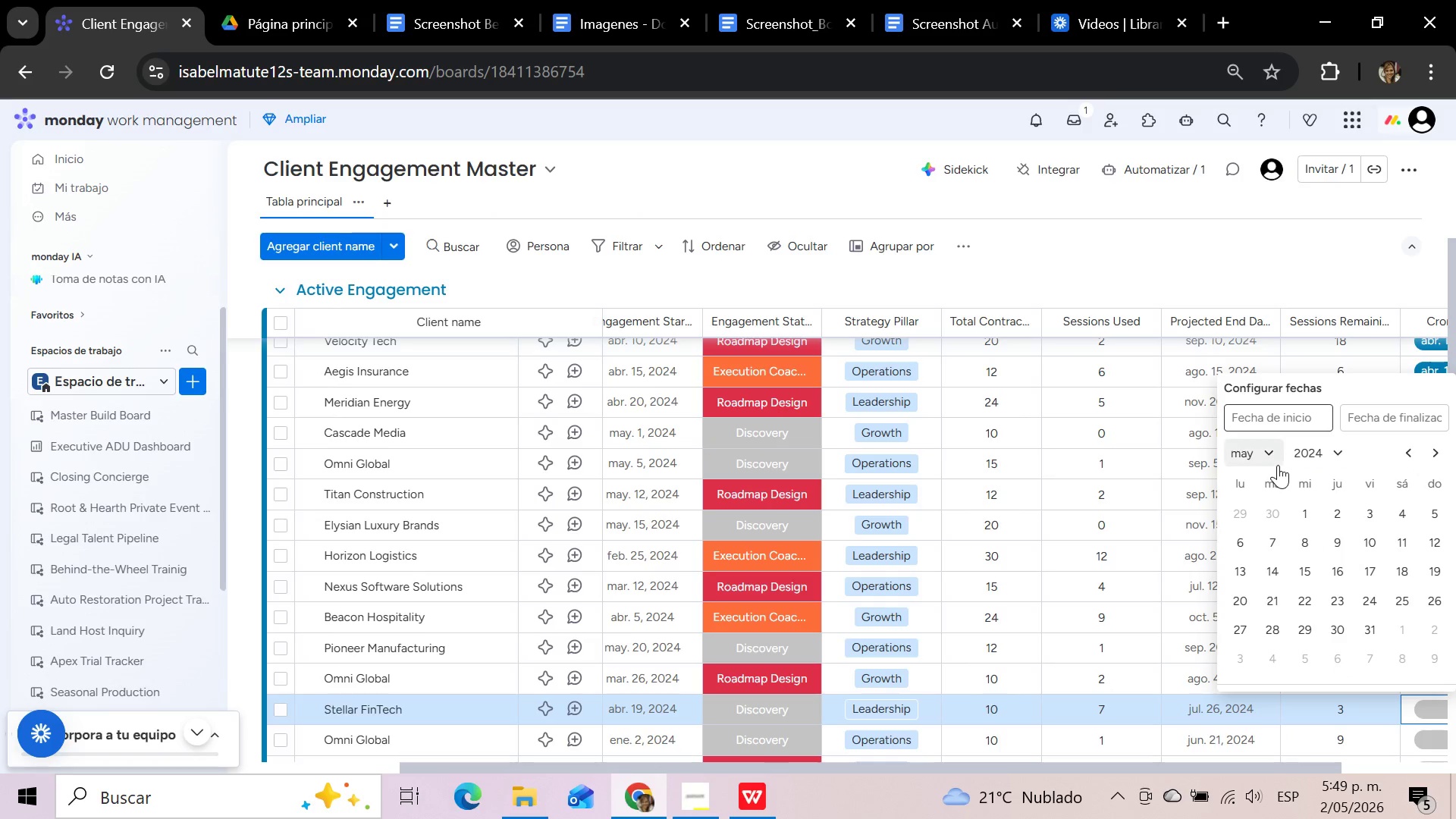 
left_click([1274, 448])
 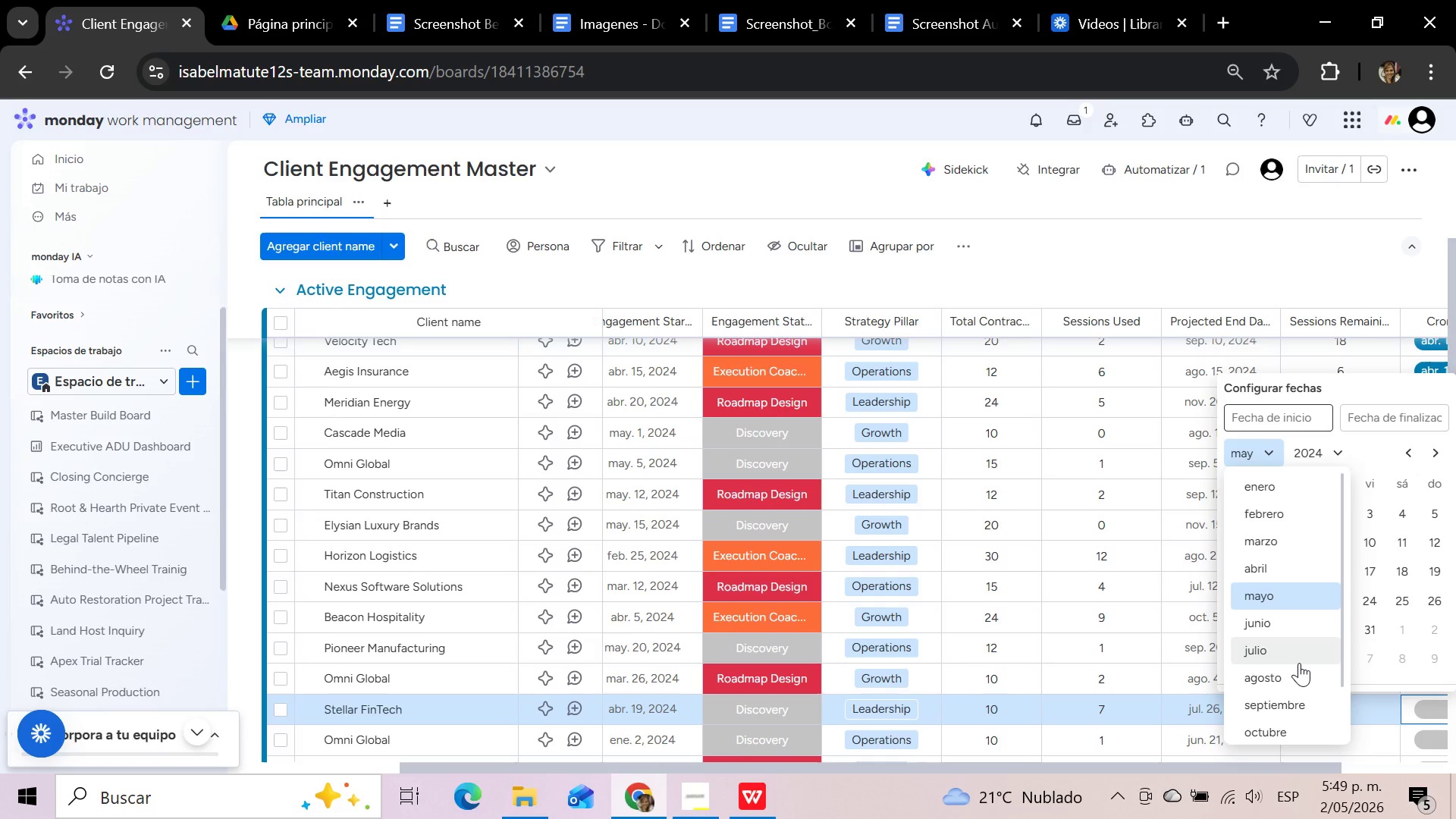 
left_click([1295, 571])
 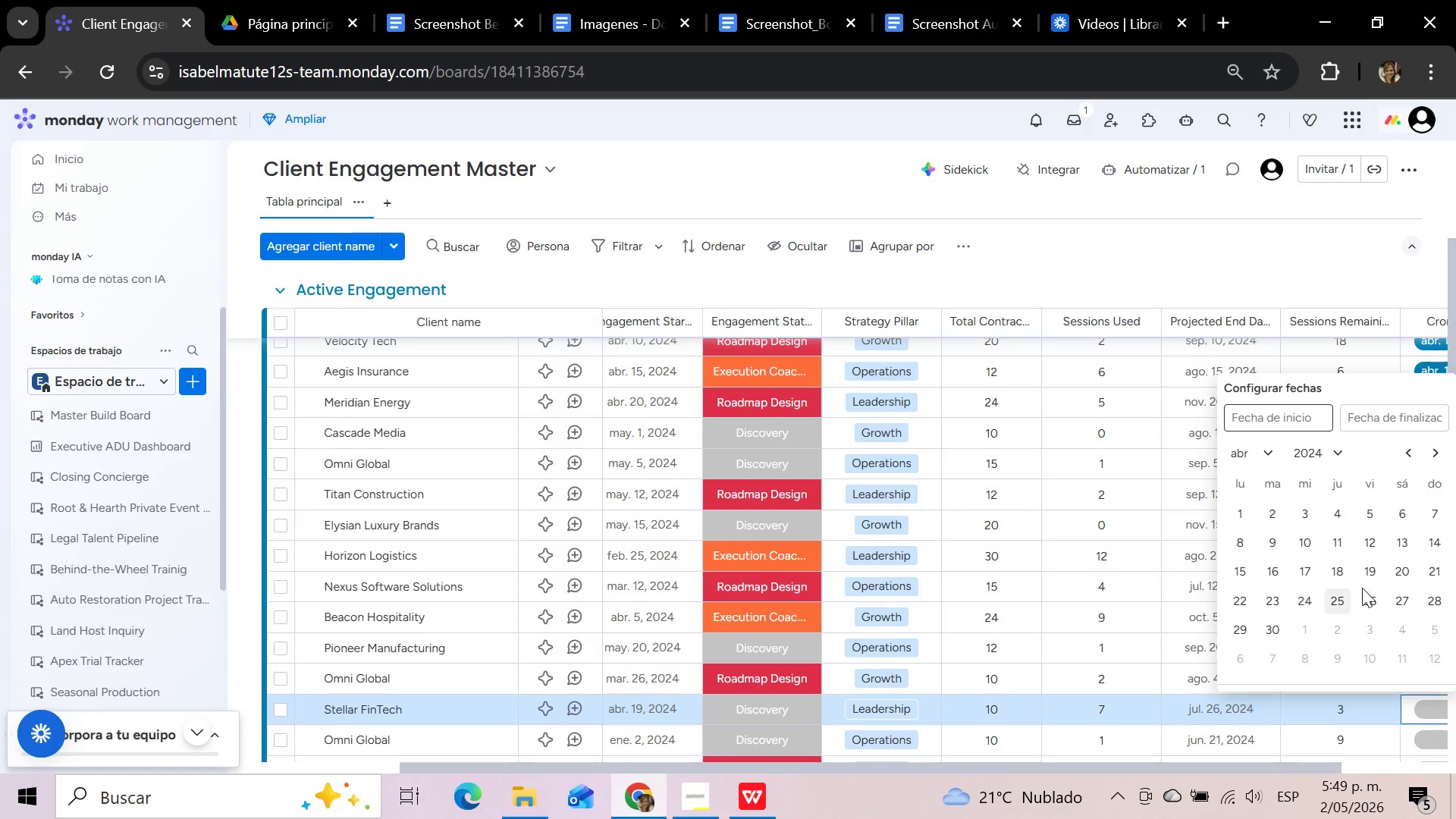 
left_click([1366, 571])
 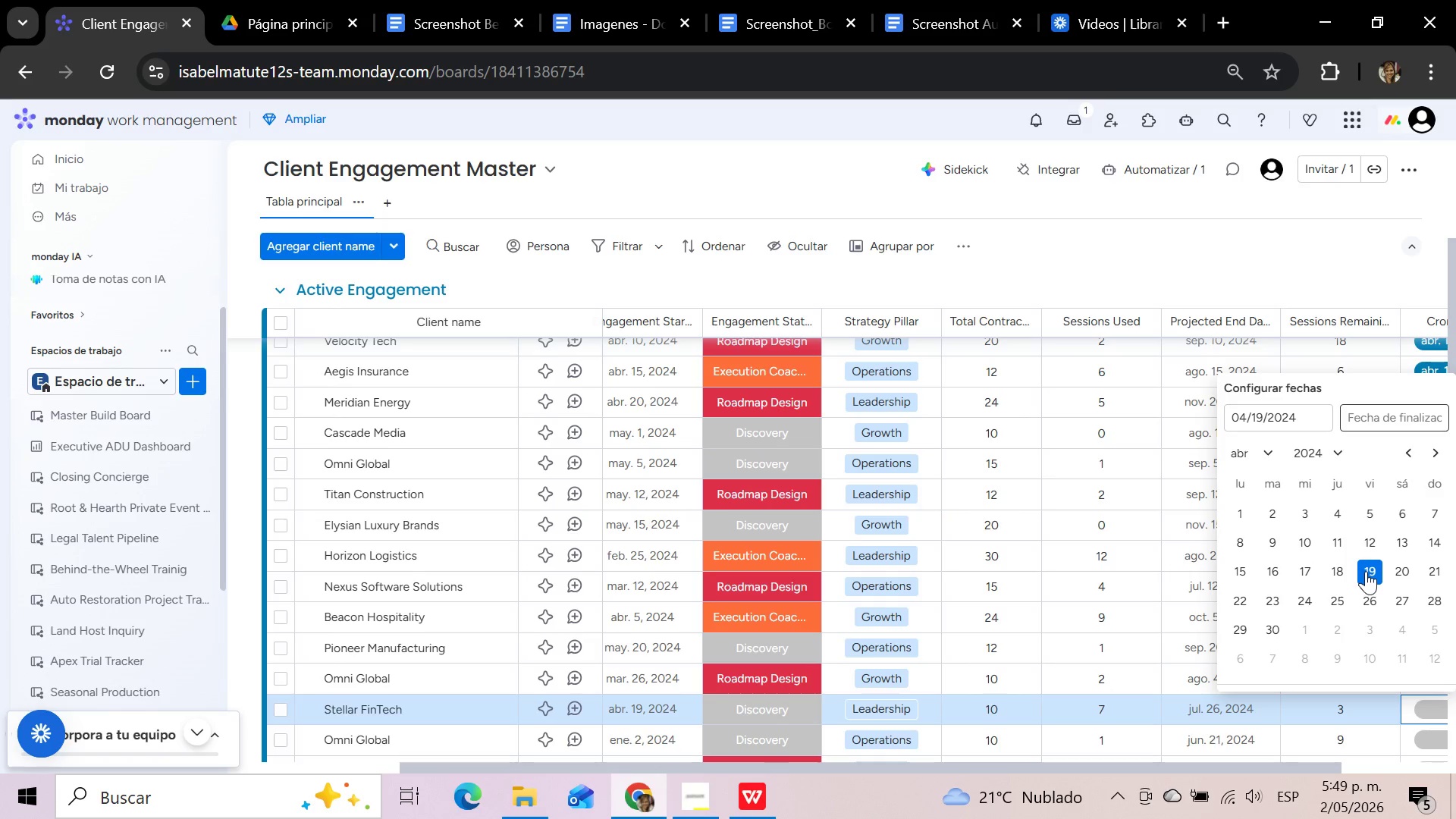 
wait(14.19)
 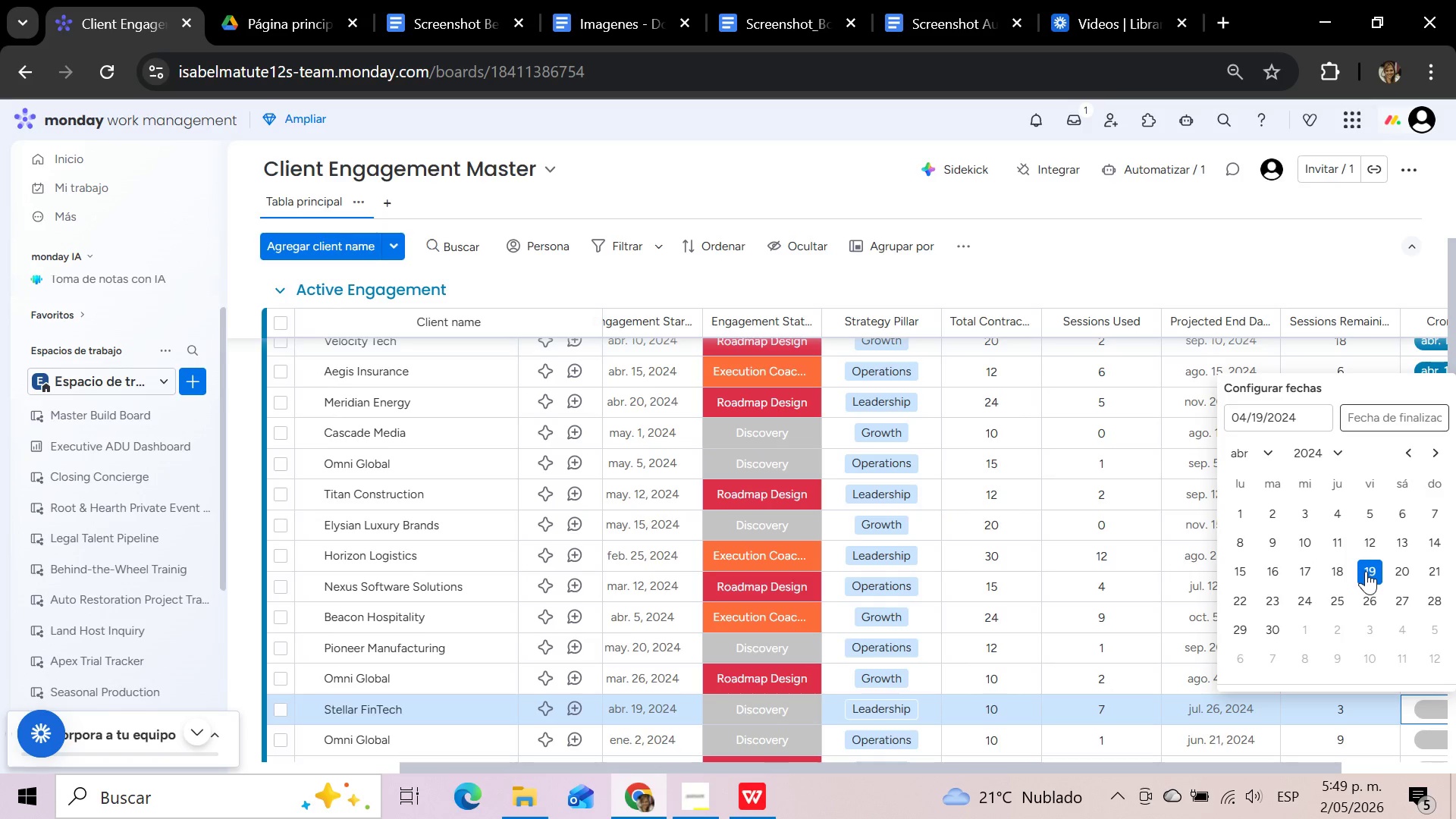 
left_click([1365, 422])
 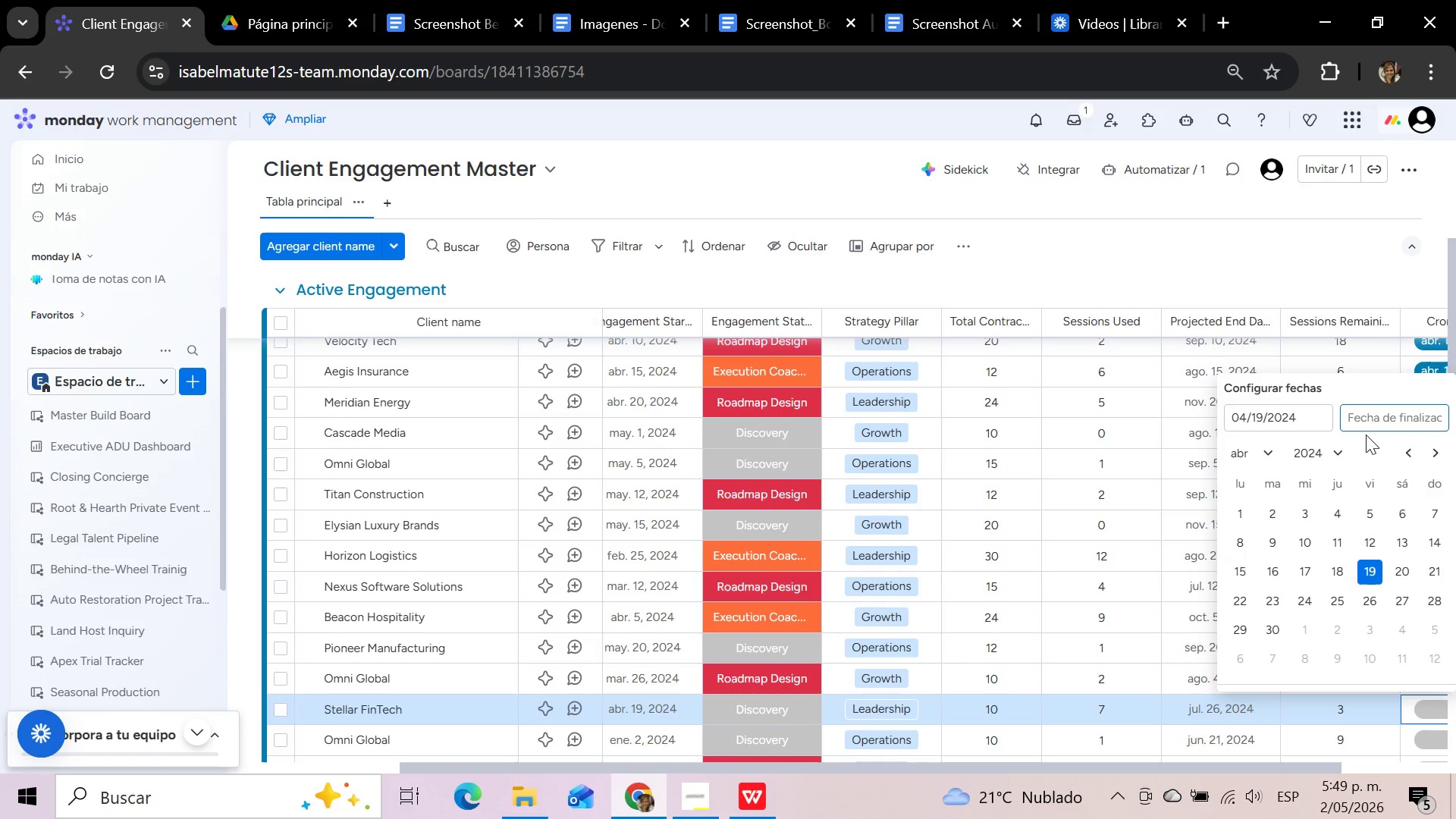 
left_click([1271, 451])
 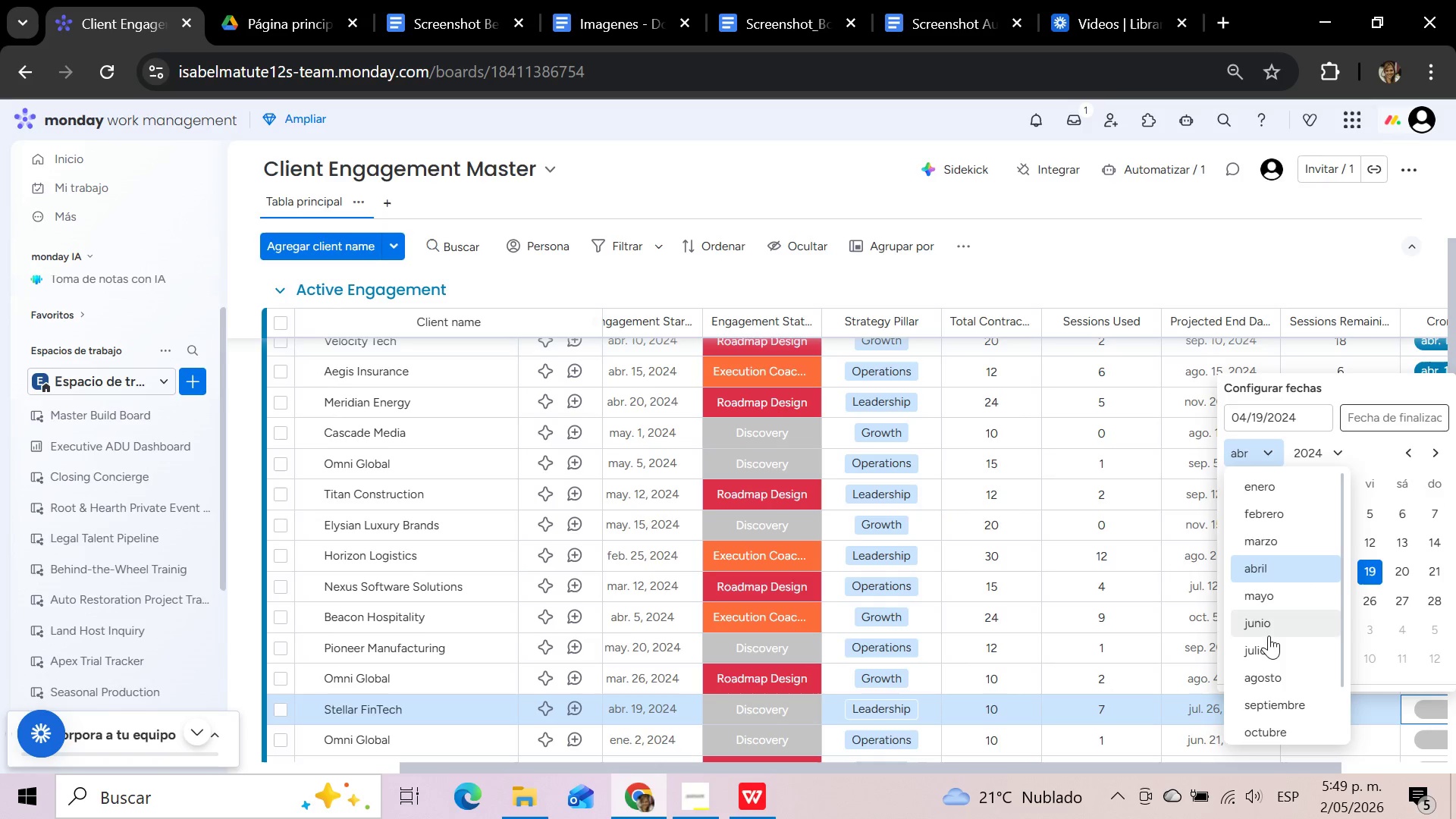 
left_click([1268, 645])
 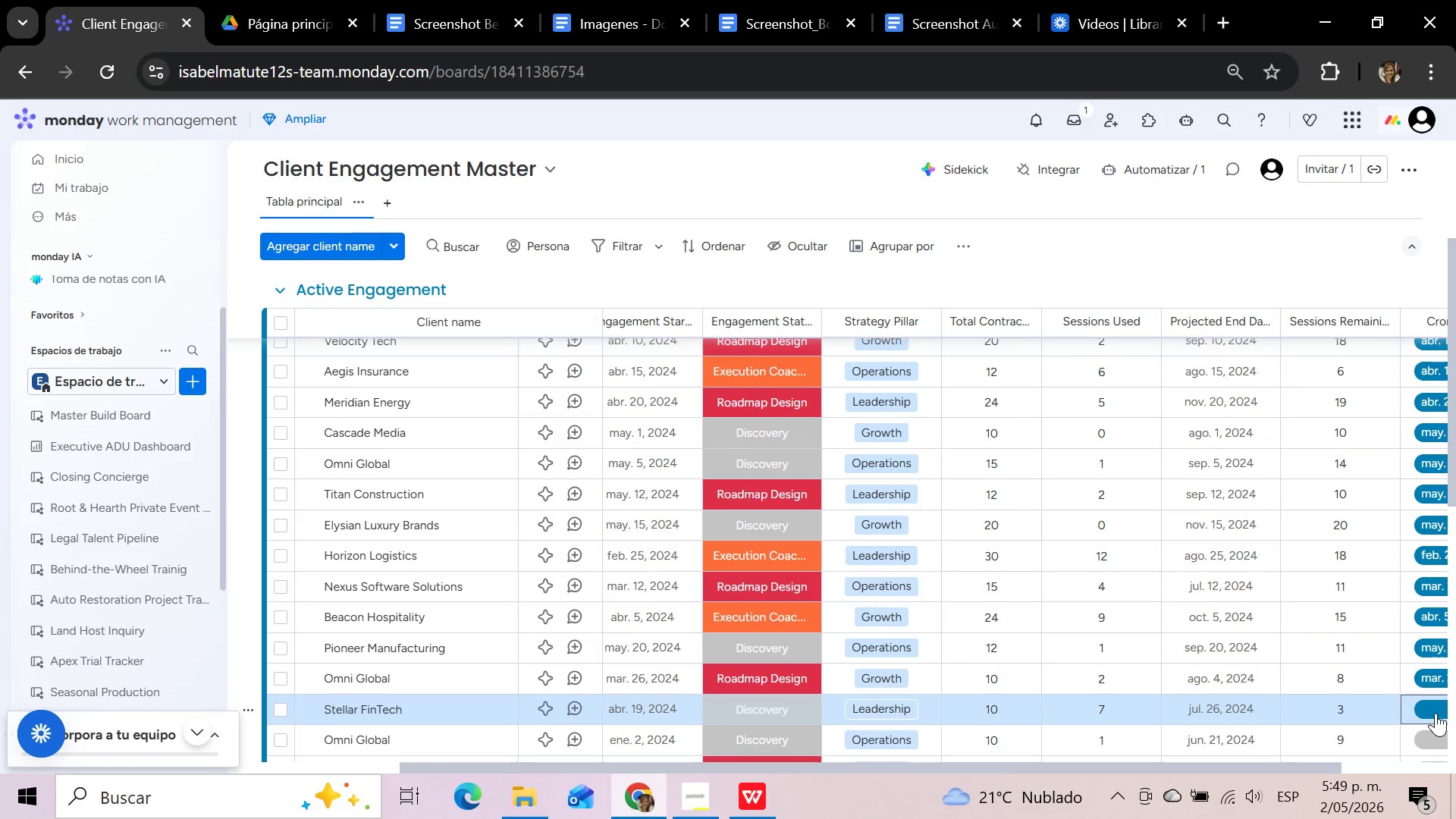 
wait(7.92)
 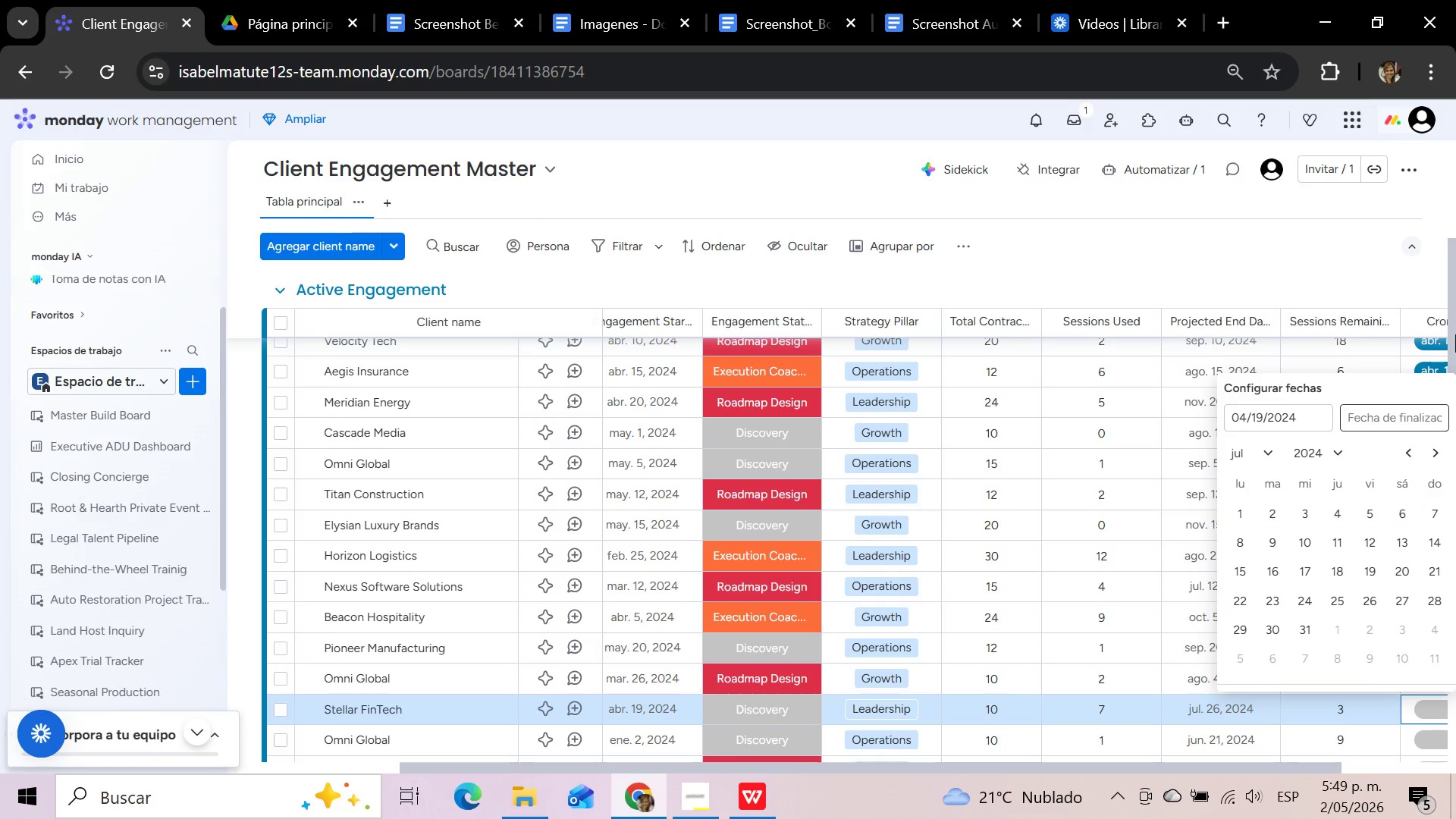 
left_click([1431, 711])
 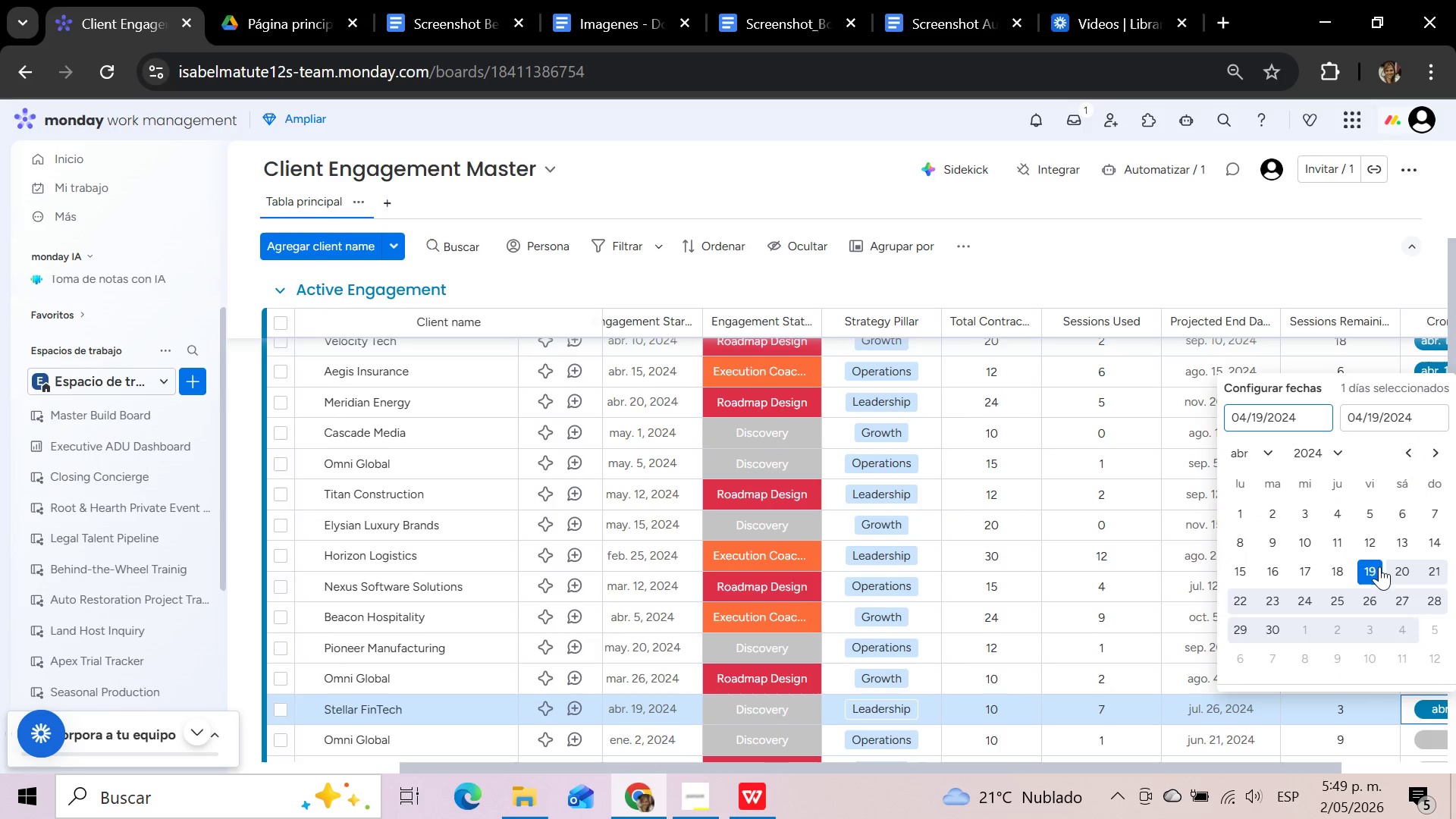 
mouse_move([1342, 487])
 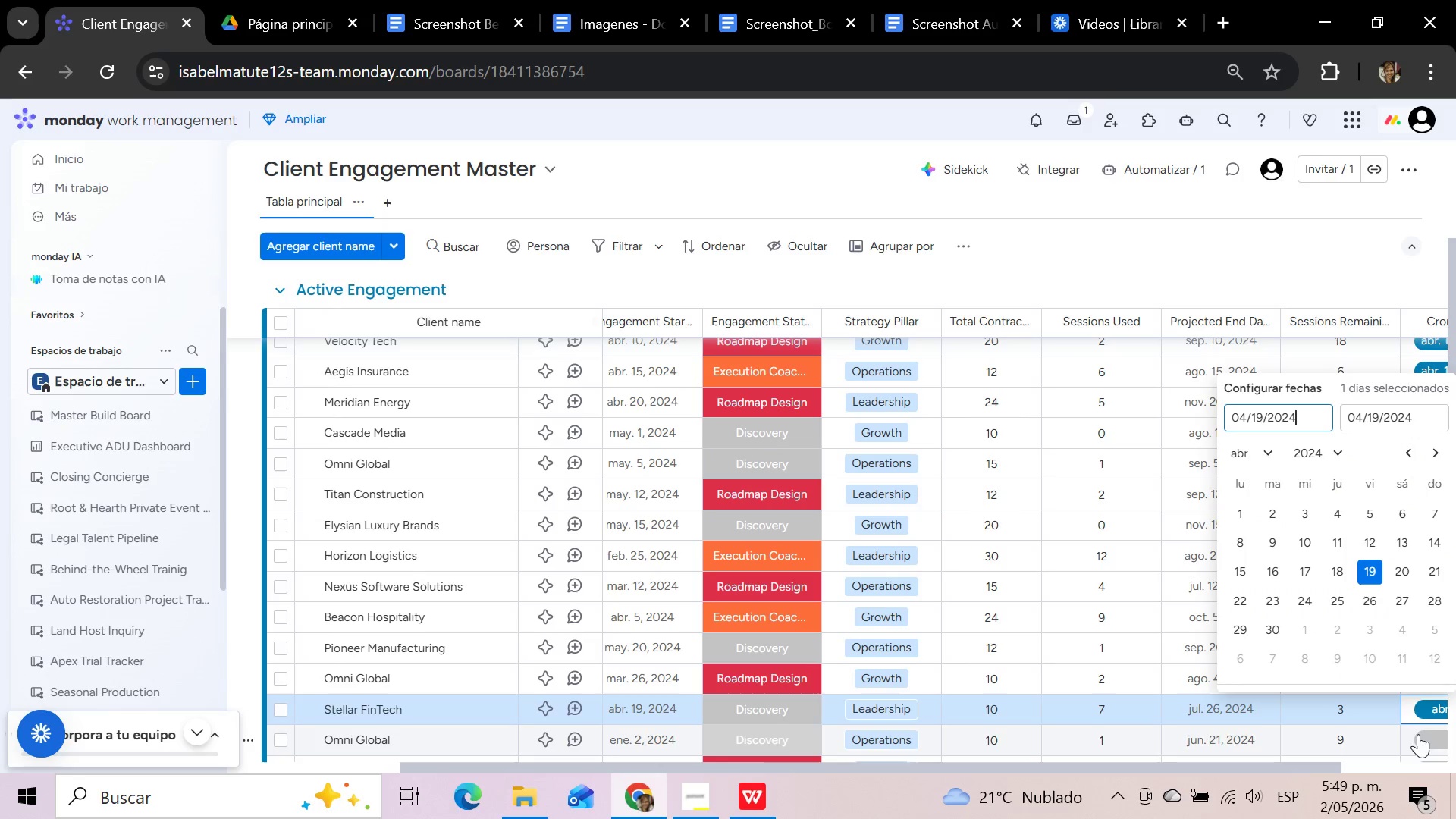 
left_click([1419, 741])
 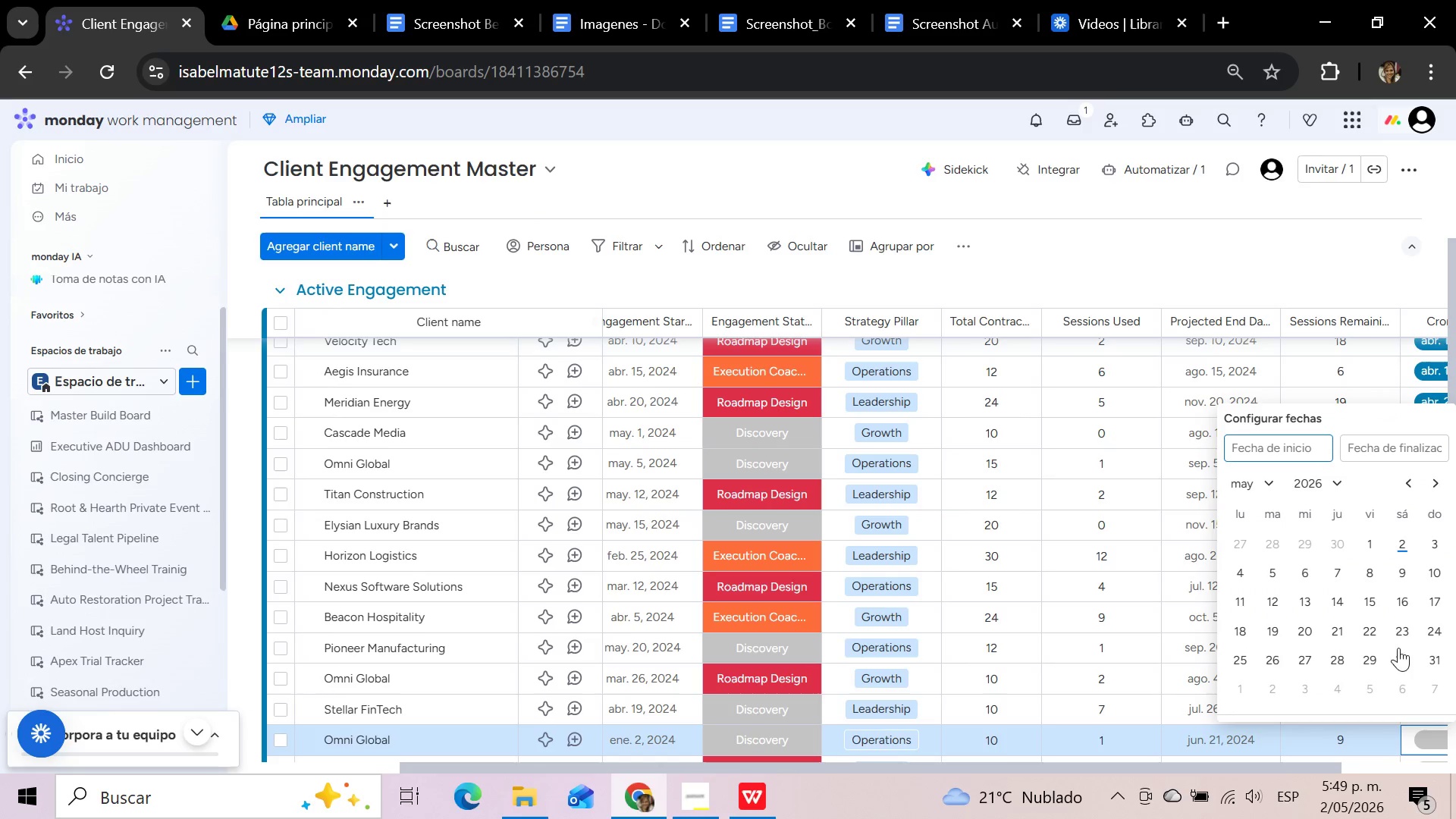 
left_click([1338, 482])
 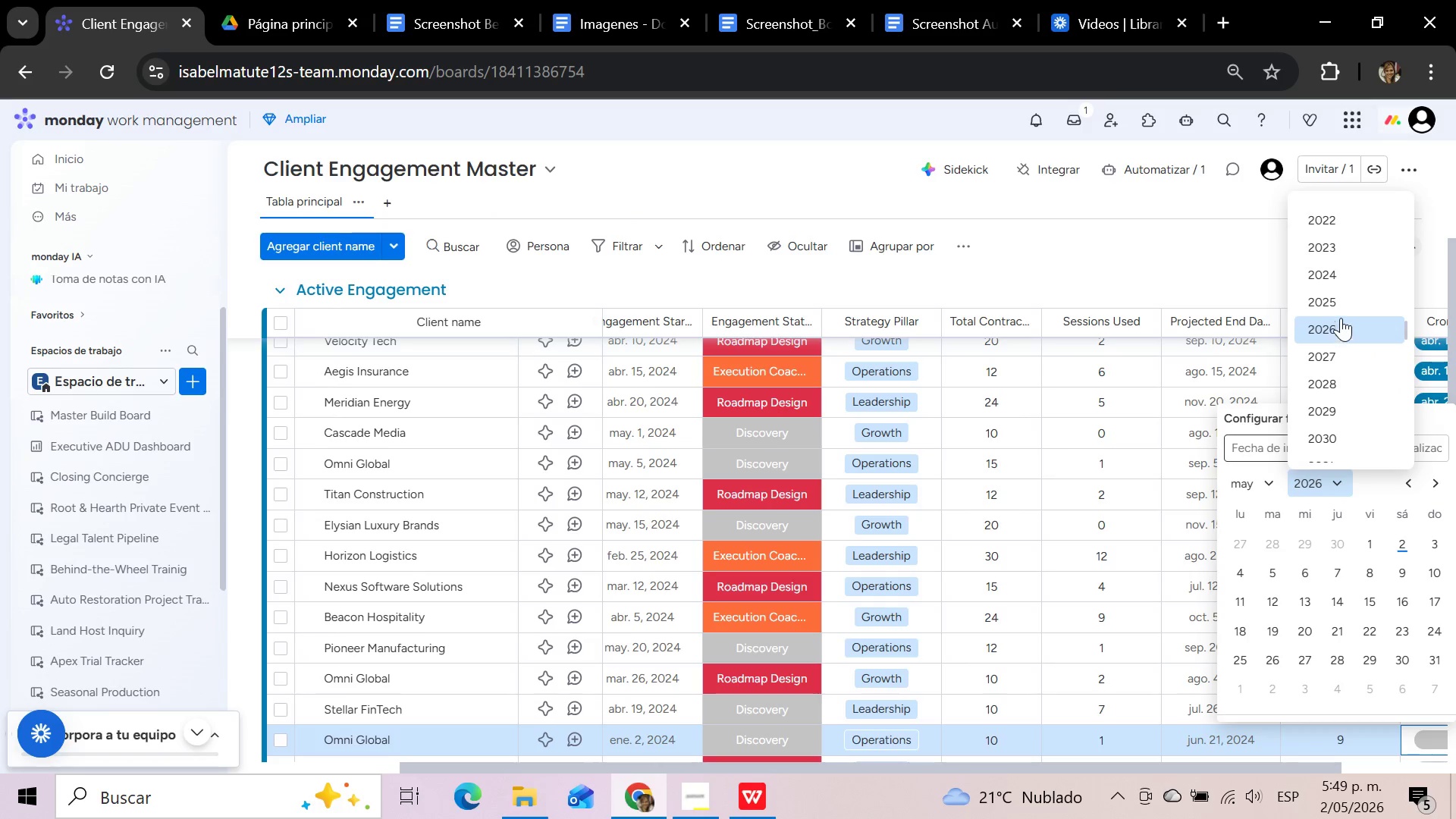 
left_click([1348, 275])
 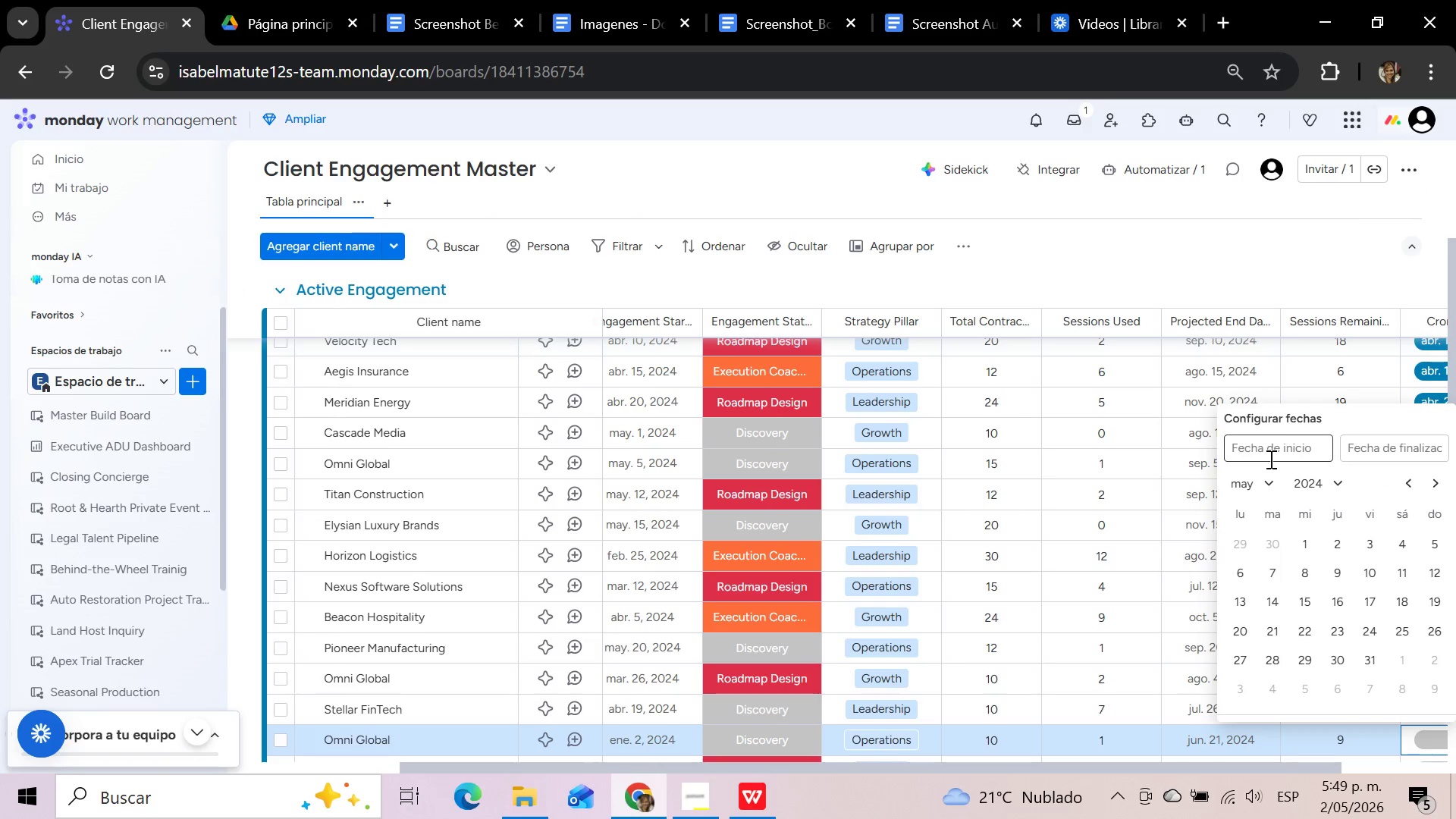 
left_click([1274, 485])
 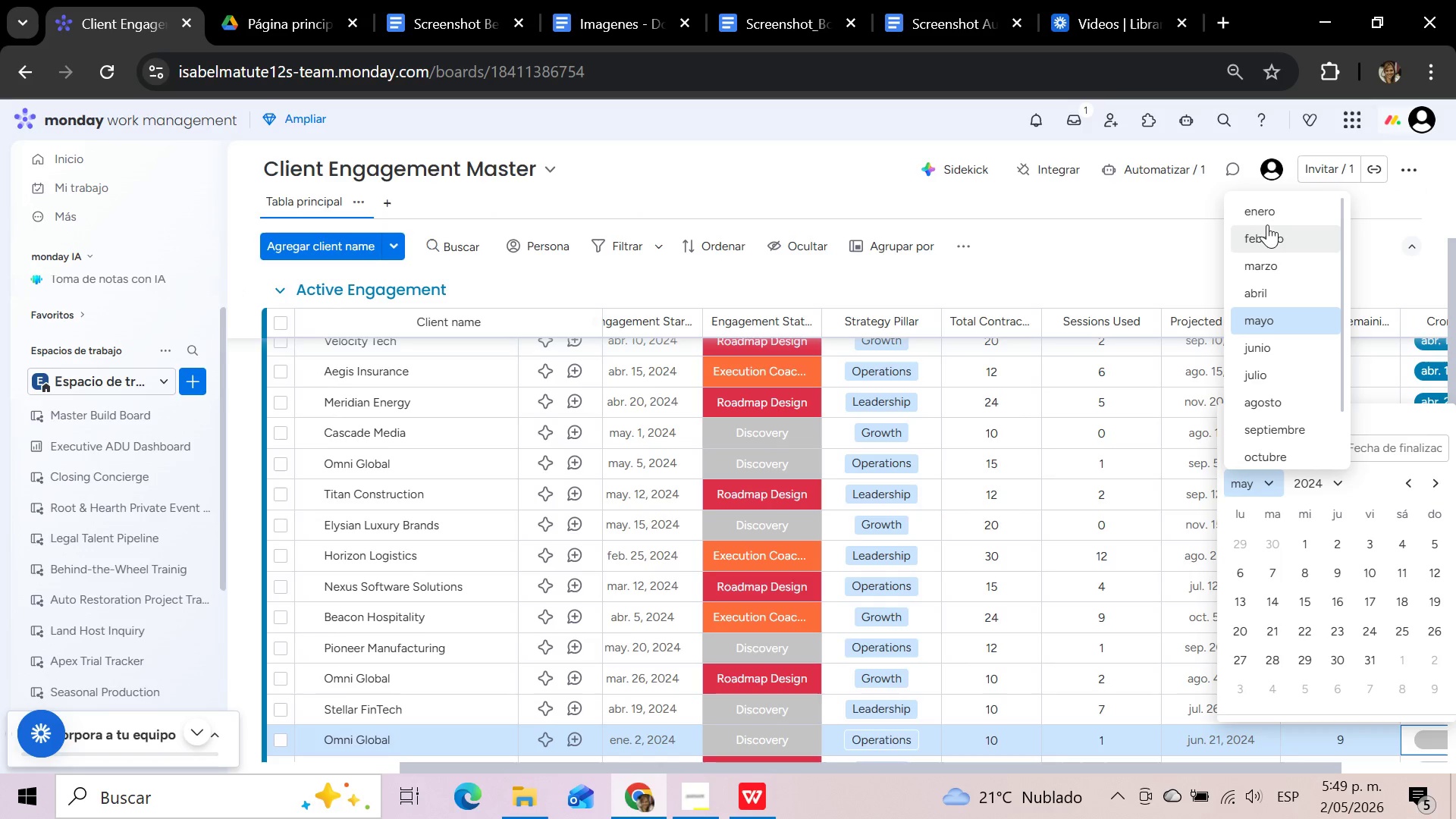 
left_click([1270, 214])
 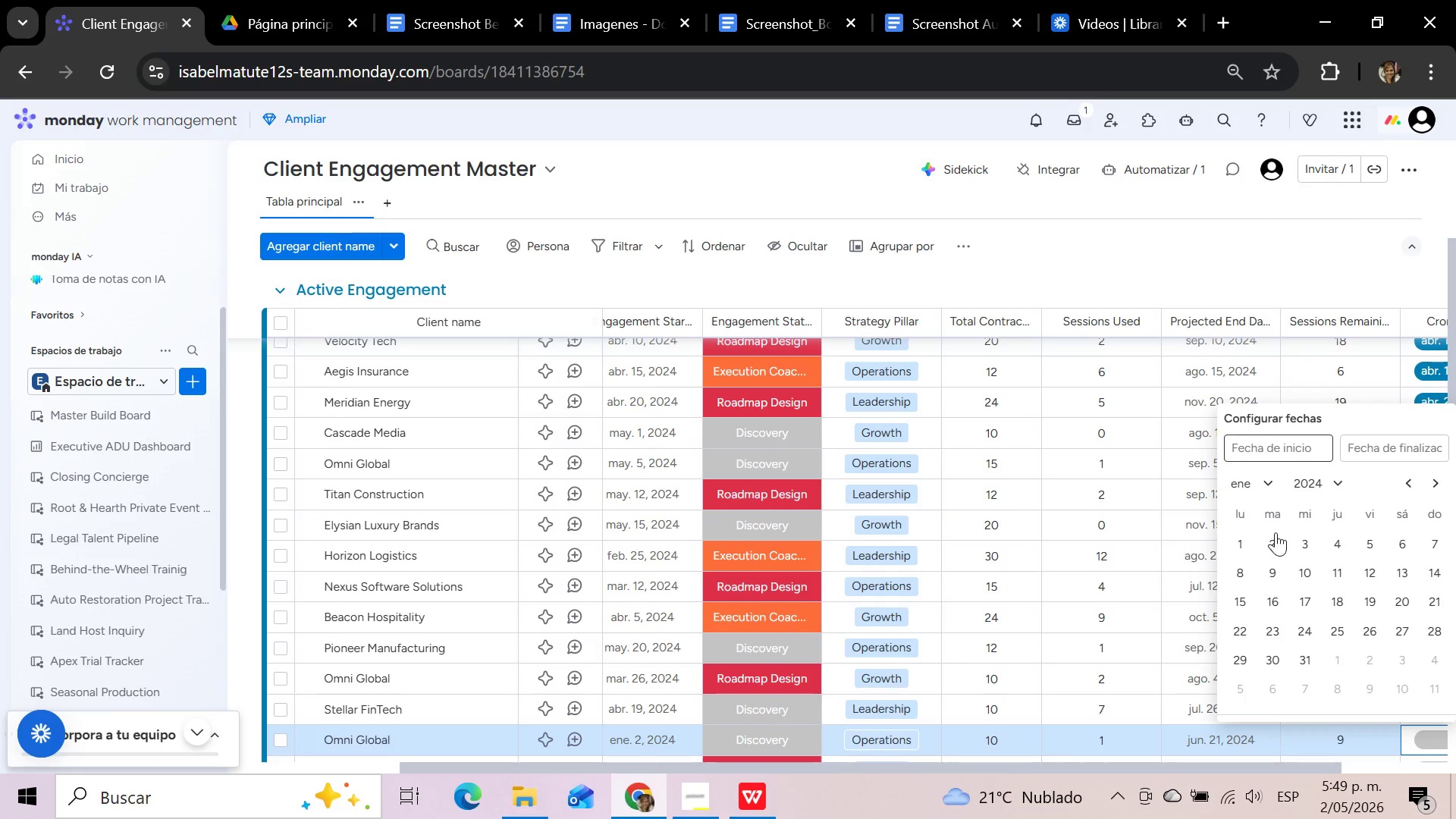 
left_click([1276, 532])
 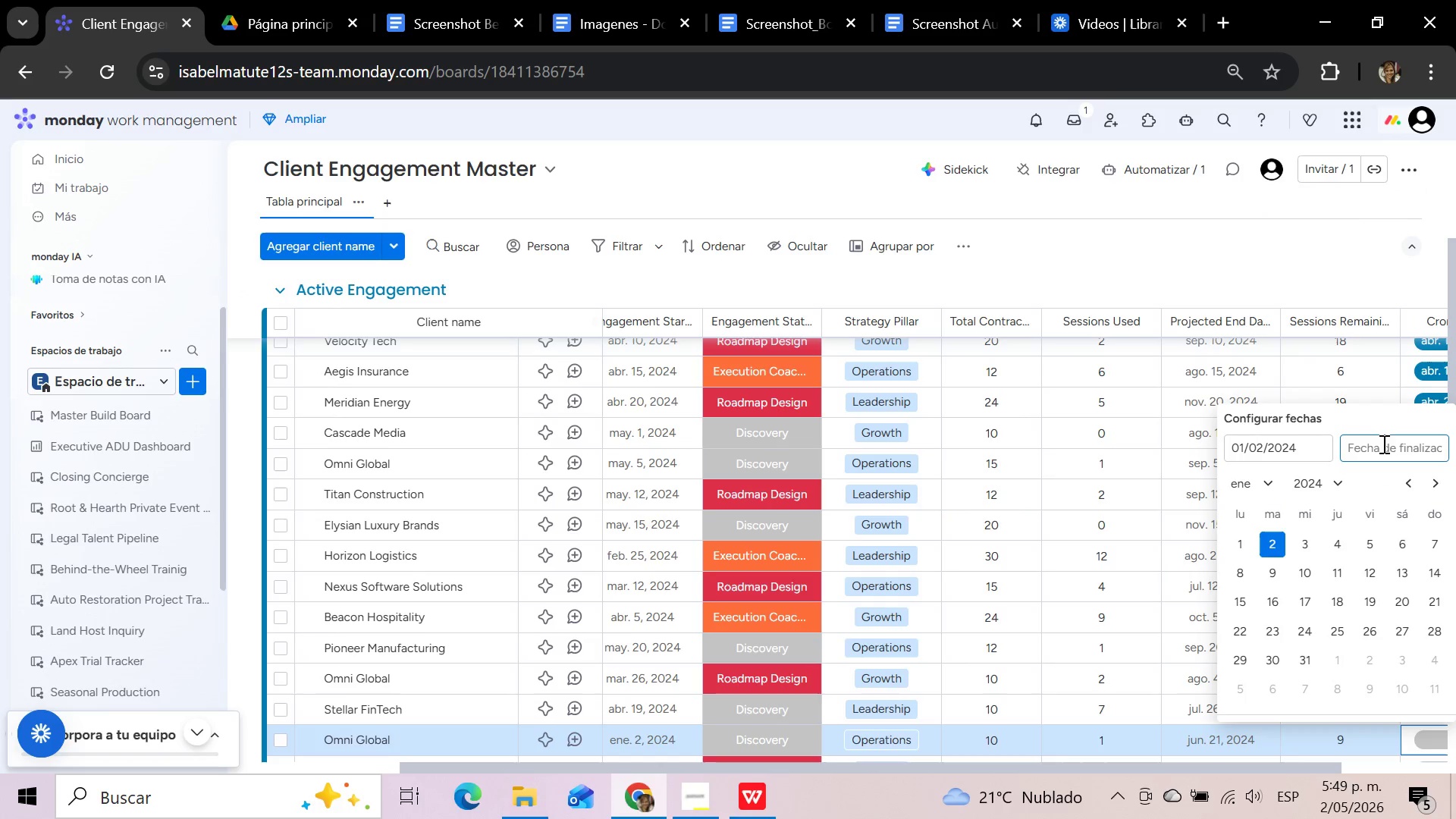 
mouse_move([1262, 462])
 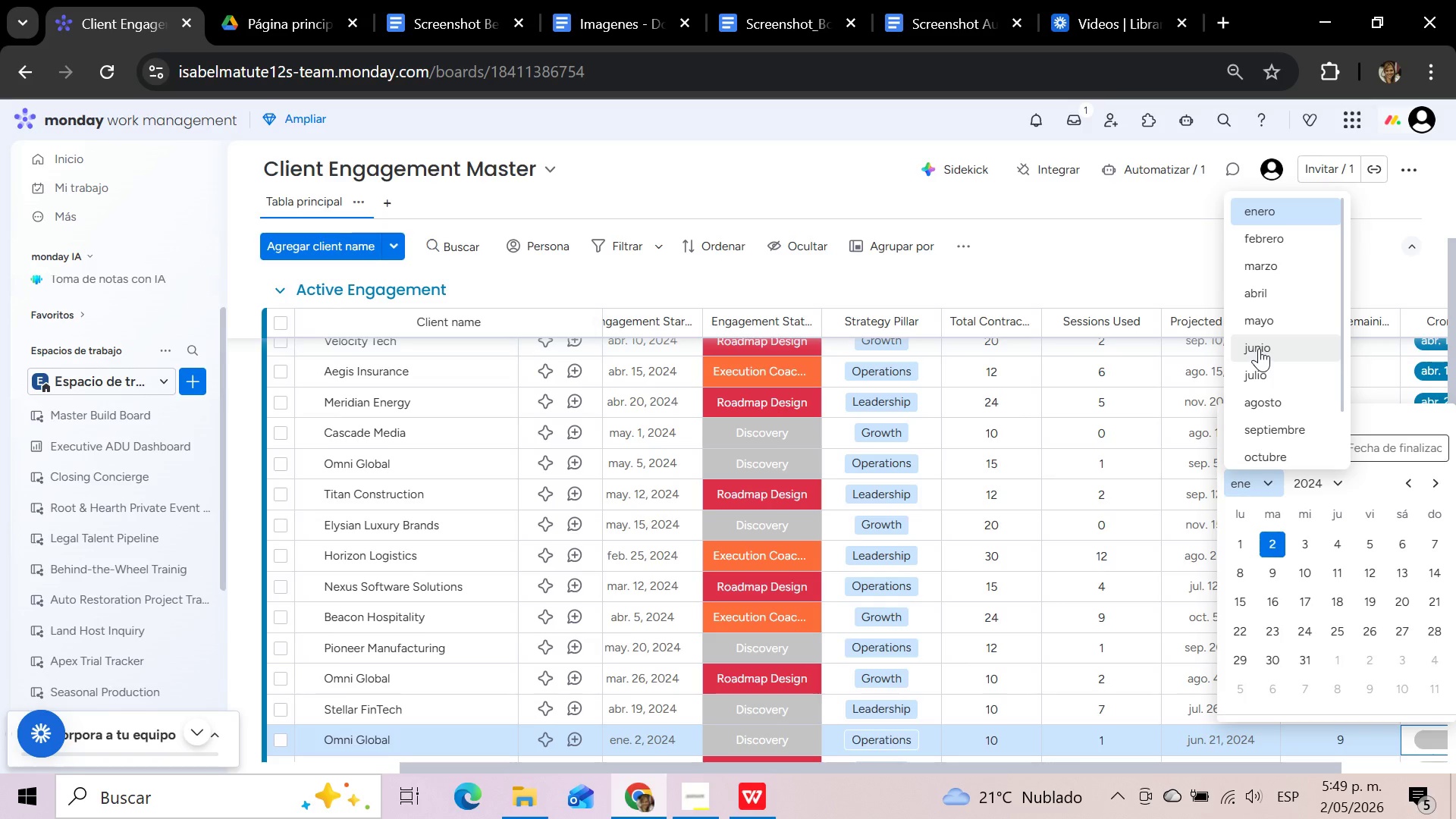 
left_click([1259, 348])
 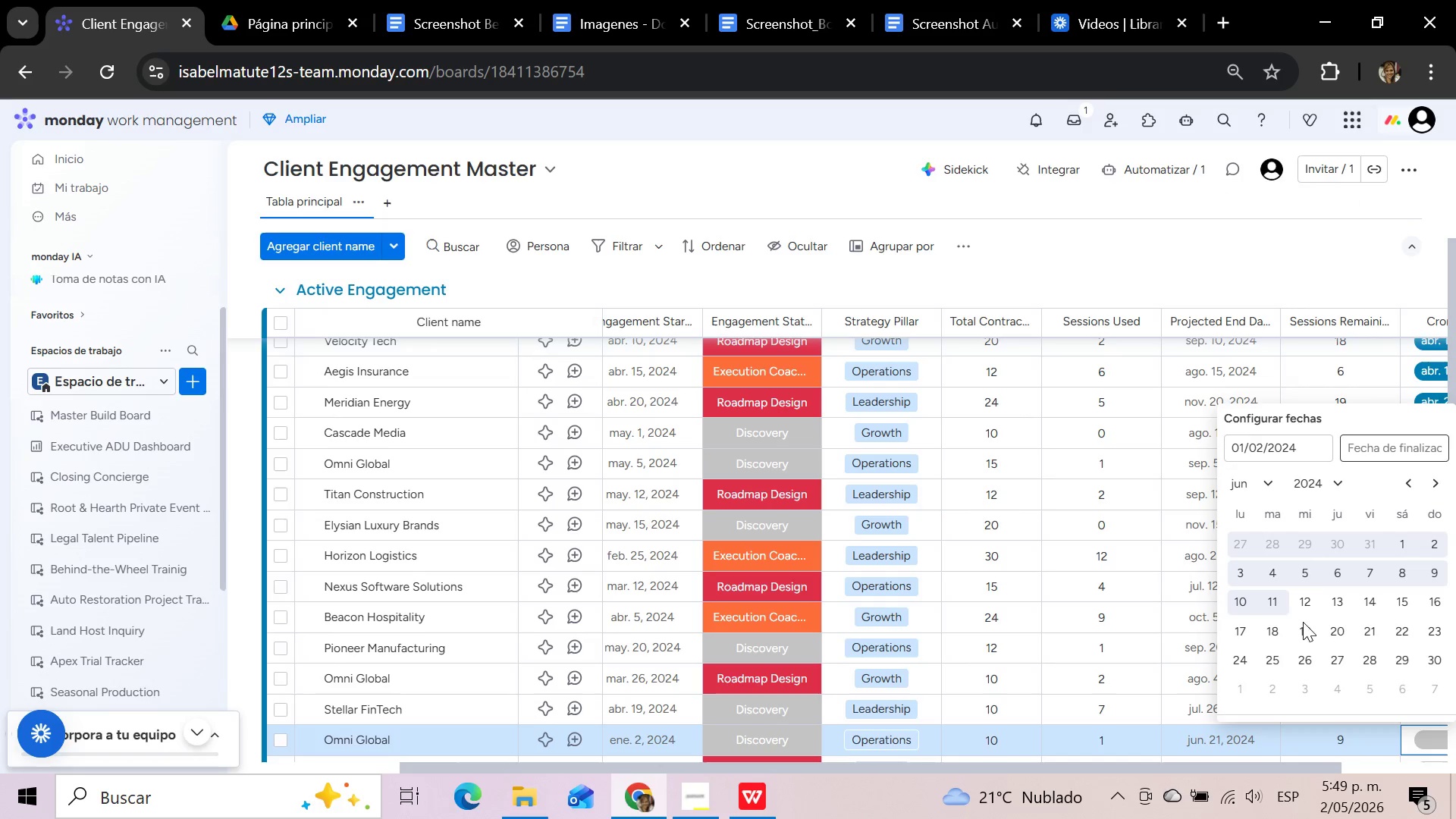 
left_click([1360, 629])
 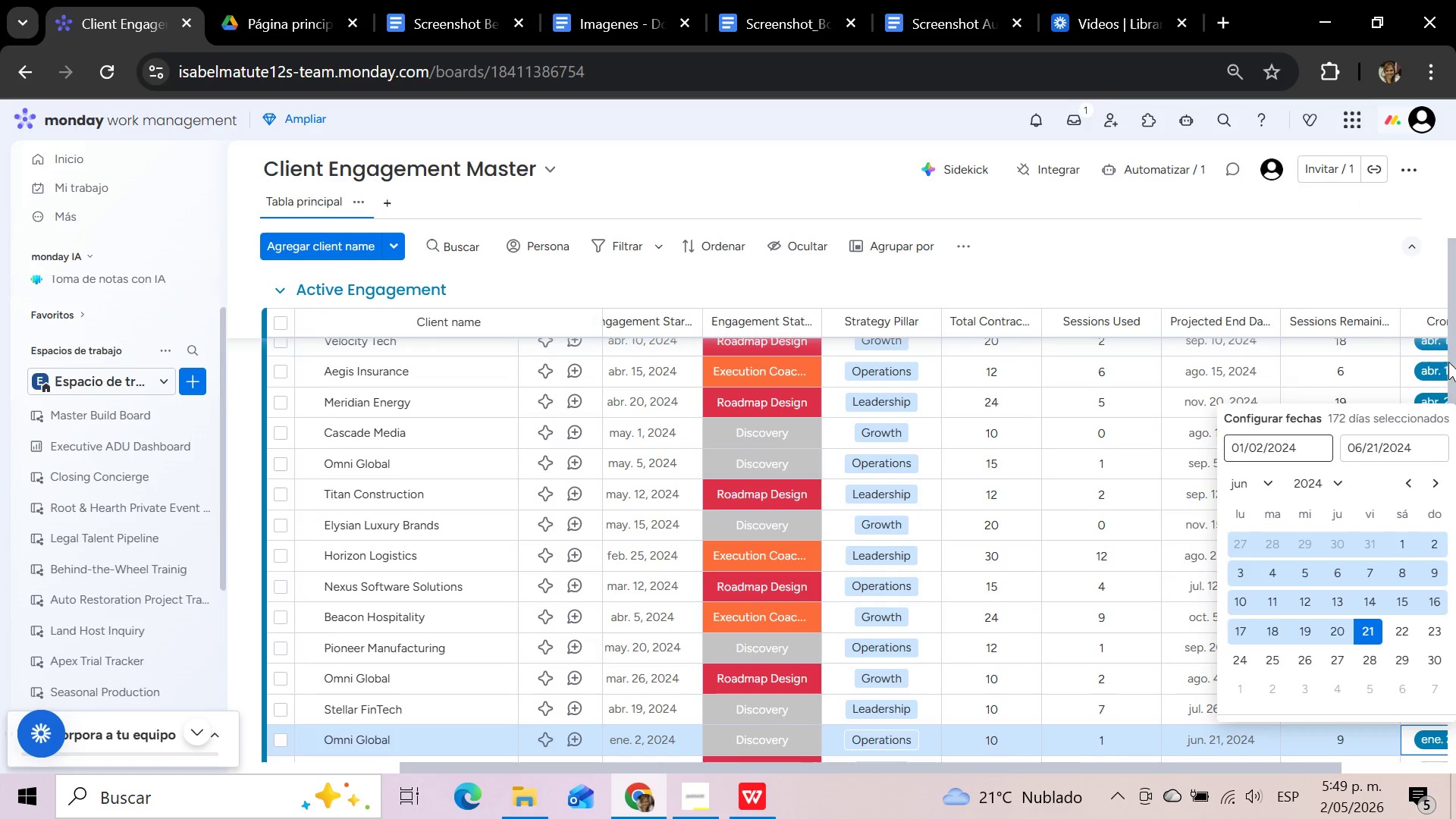 
left_click_drag(start_coordinate=[1451, 313], to_coordinate=[1445, 453])
 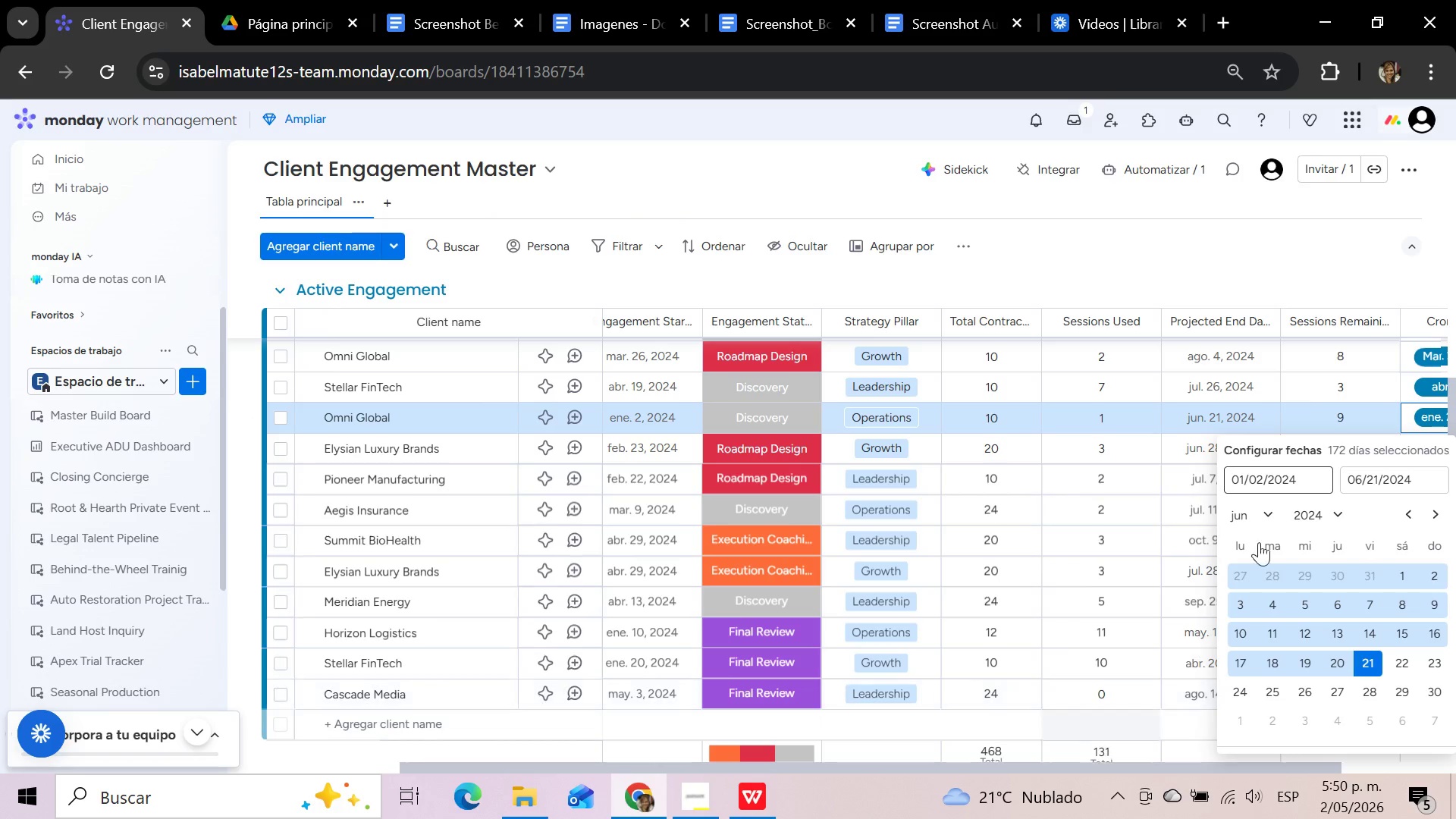 
left_click([1329, 258])
 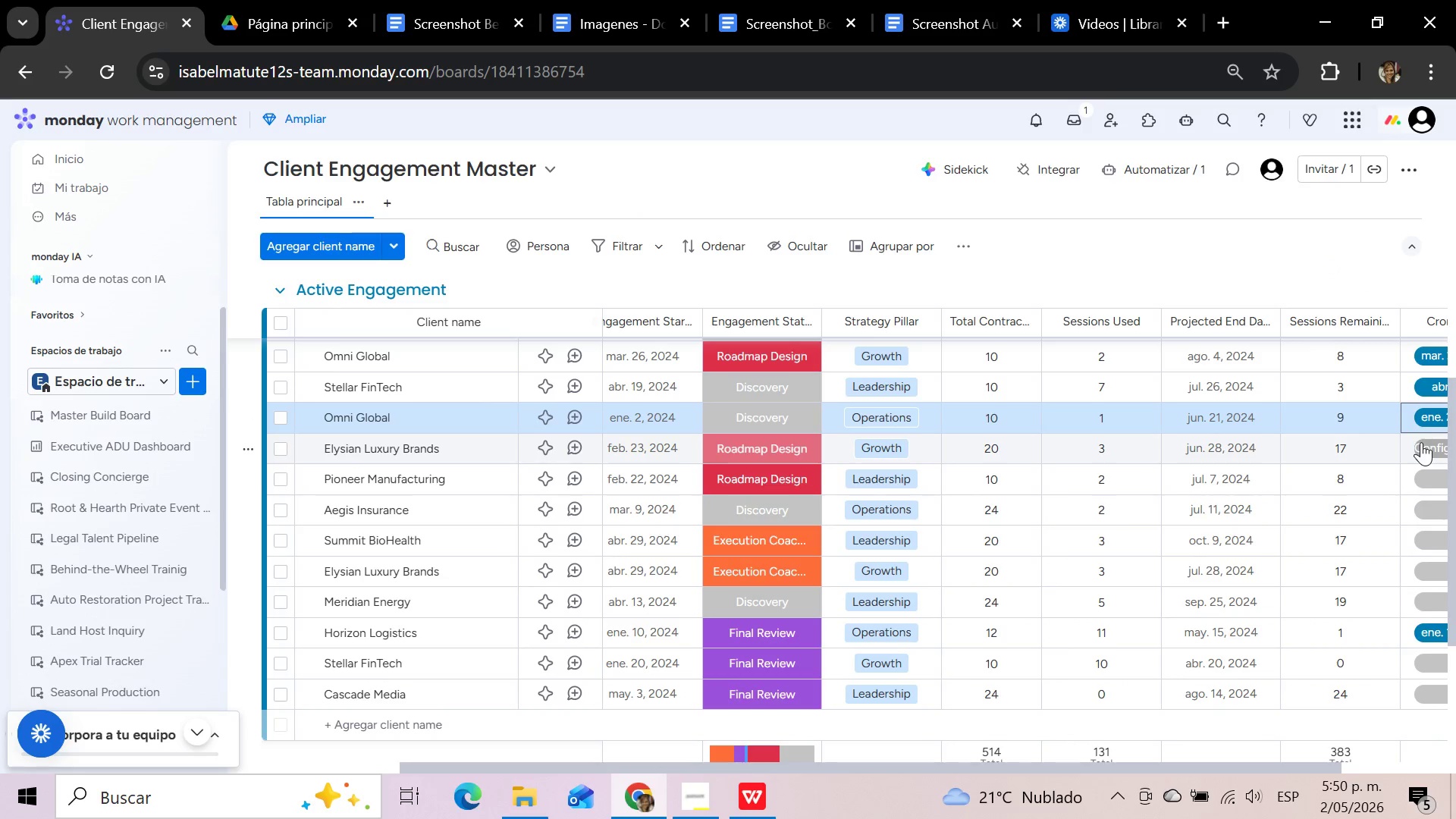 
wait(6.69)
 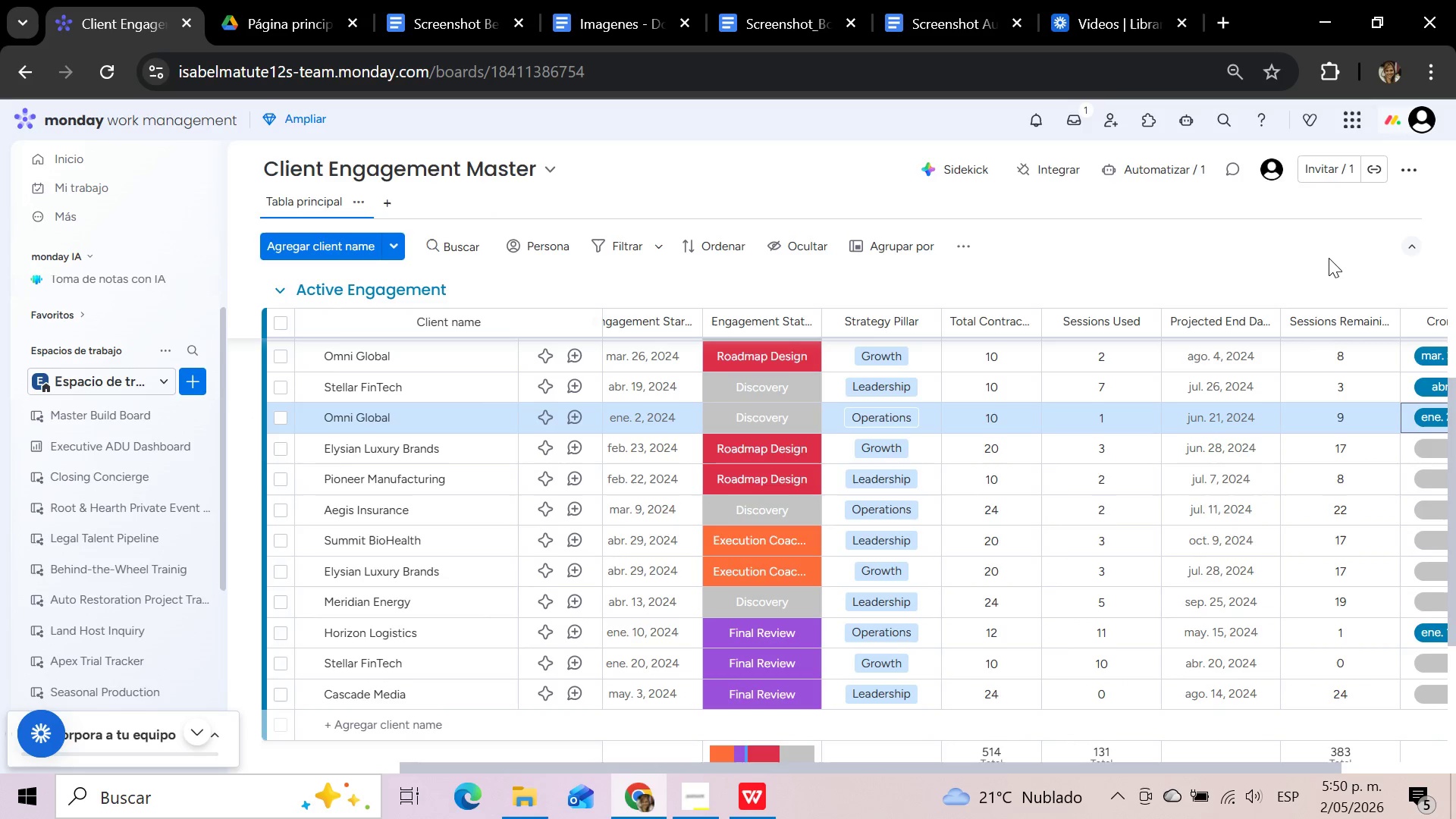 
left_click([1421, 442])
 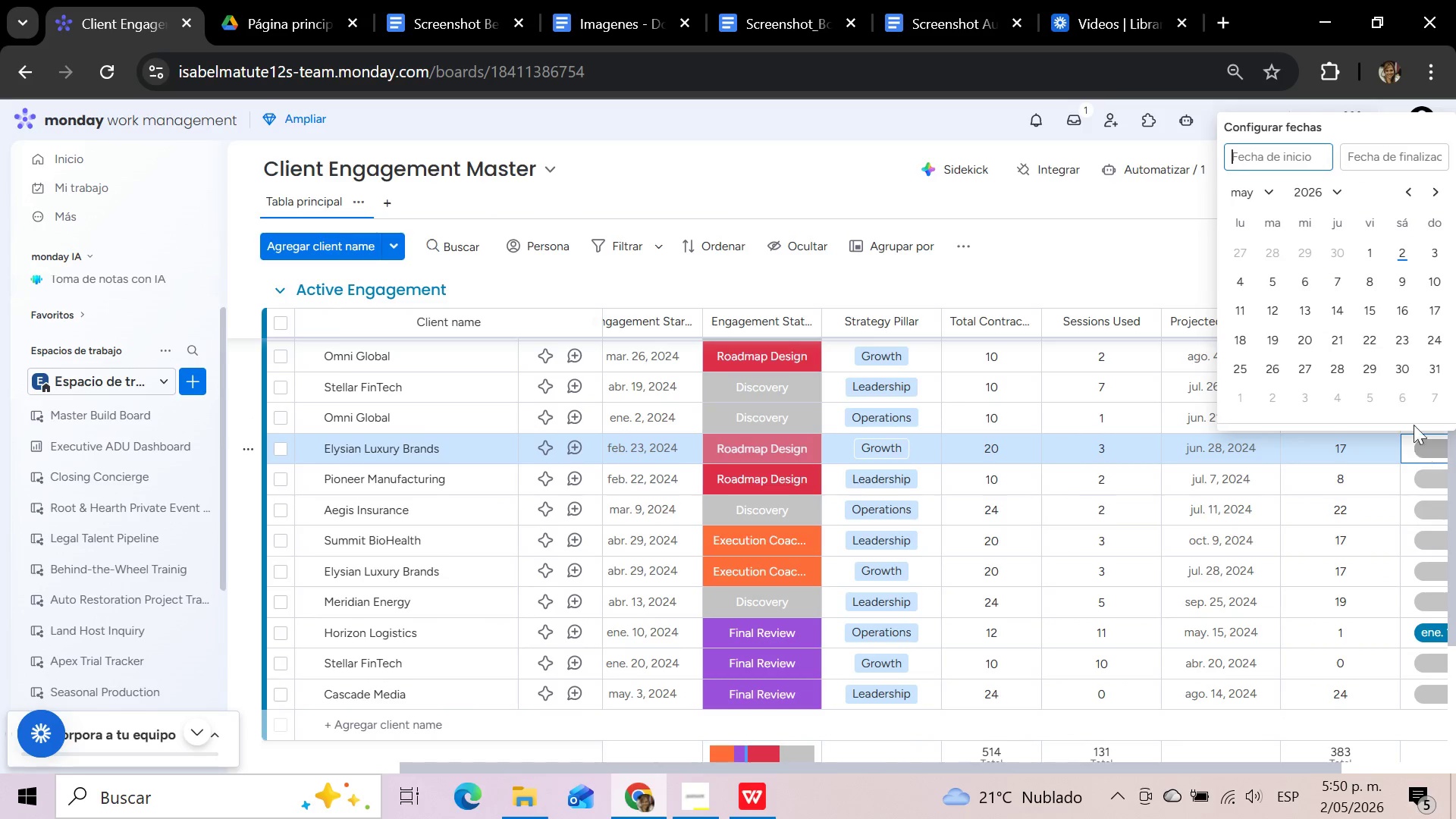 
left_click([1338, 194])
 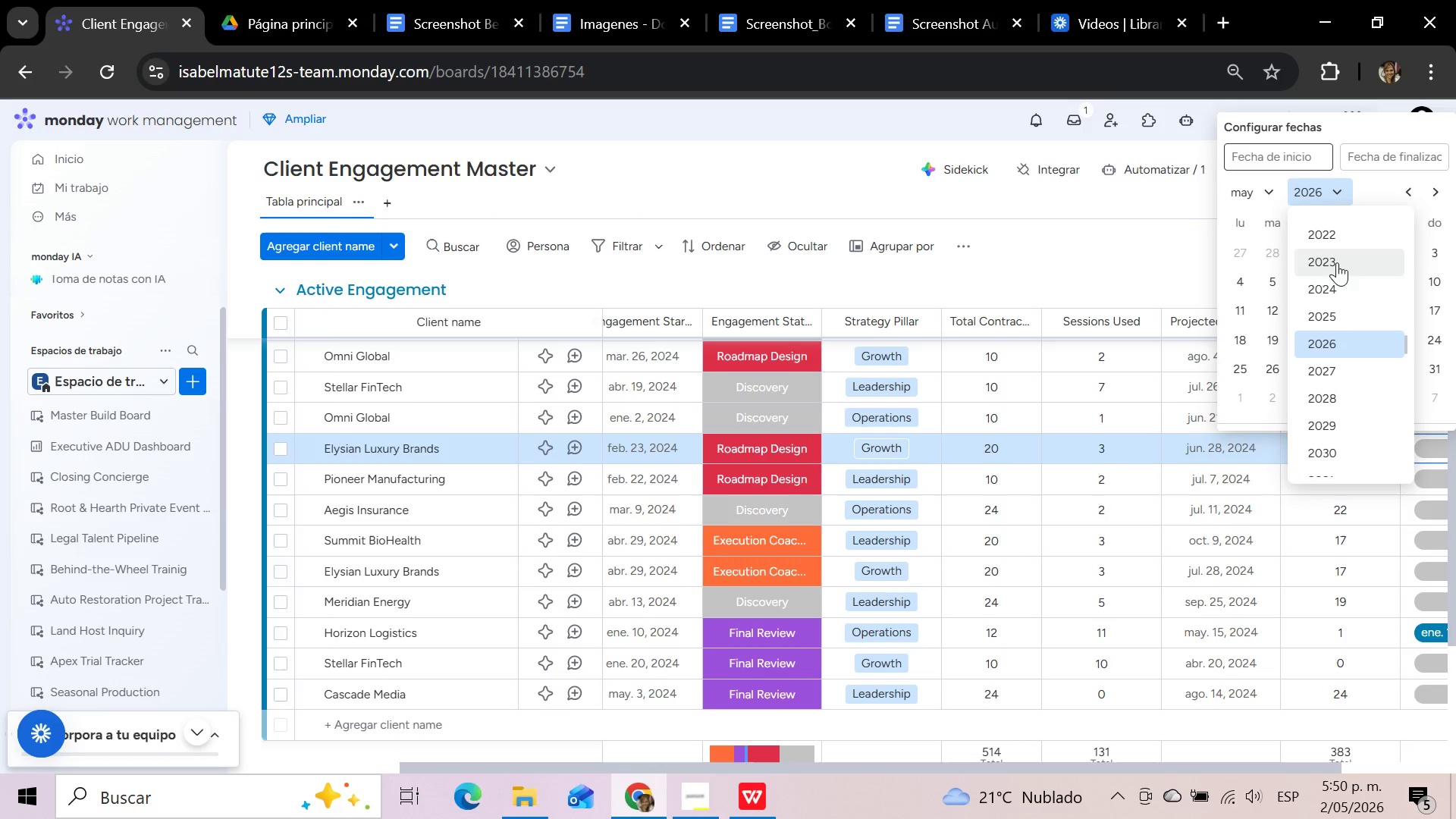 
left_click([1337, 287])
 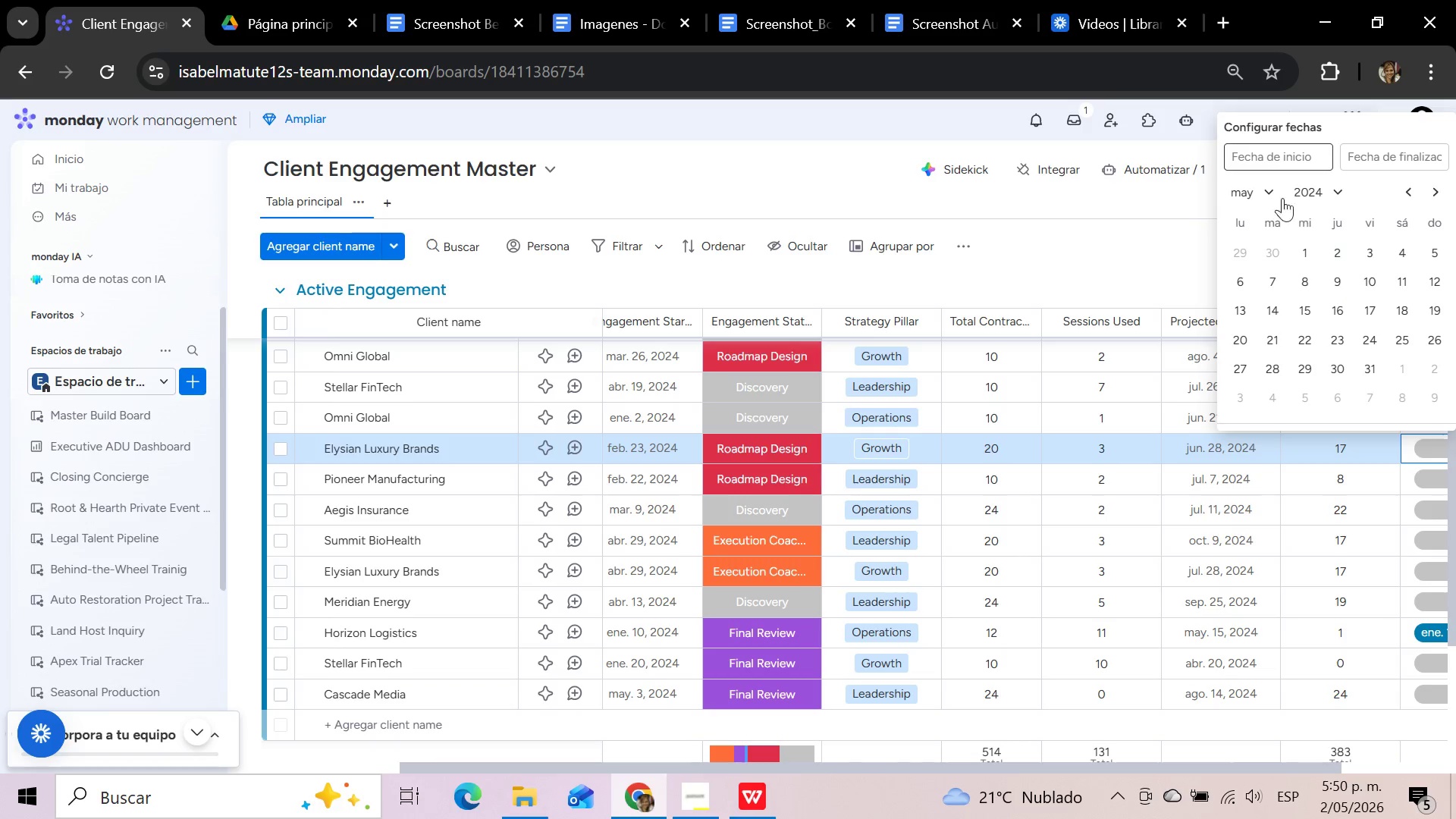 
left_click([1270, 191])
 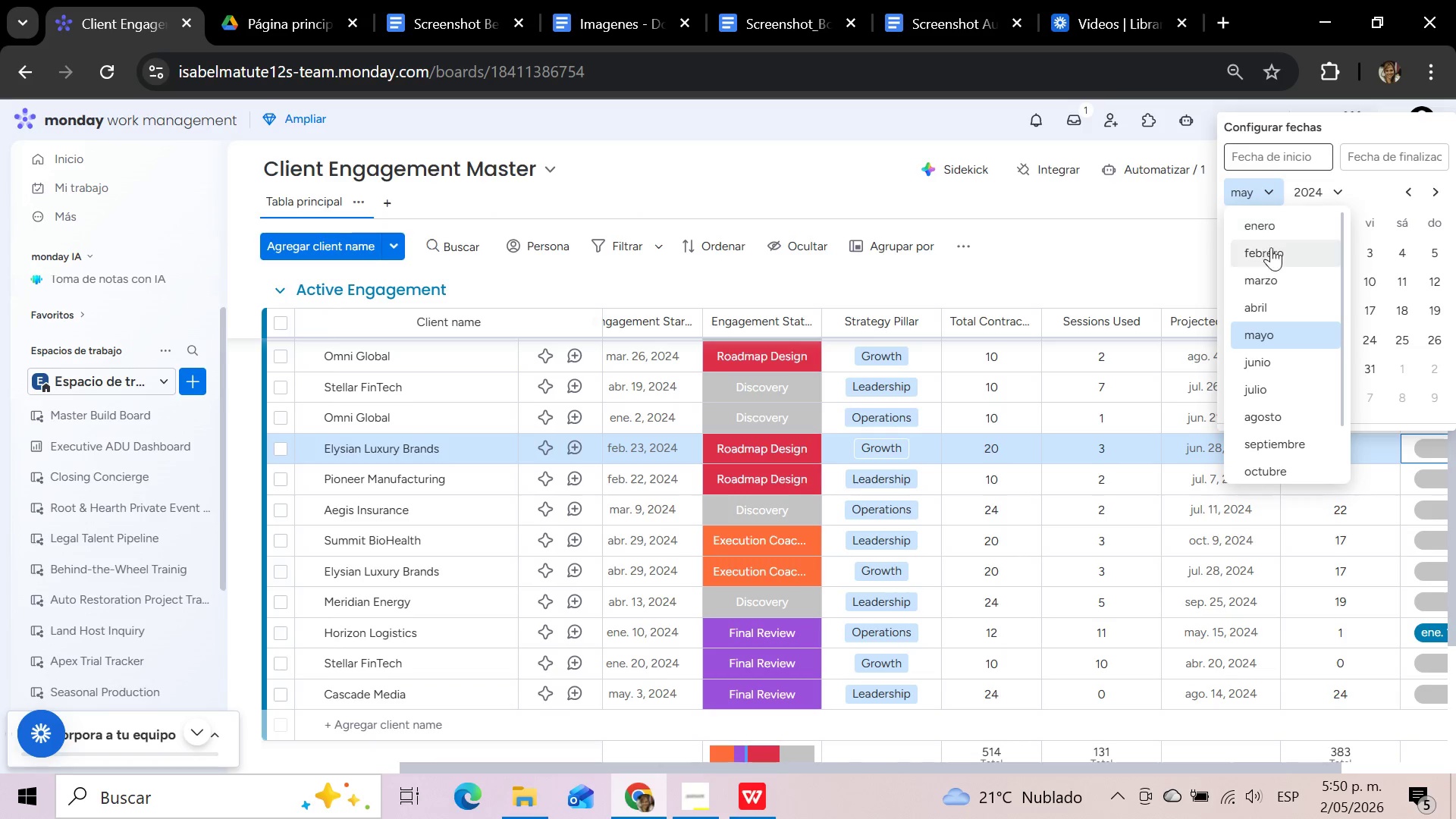 
left_click([1272, 253])
 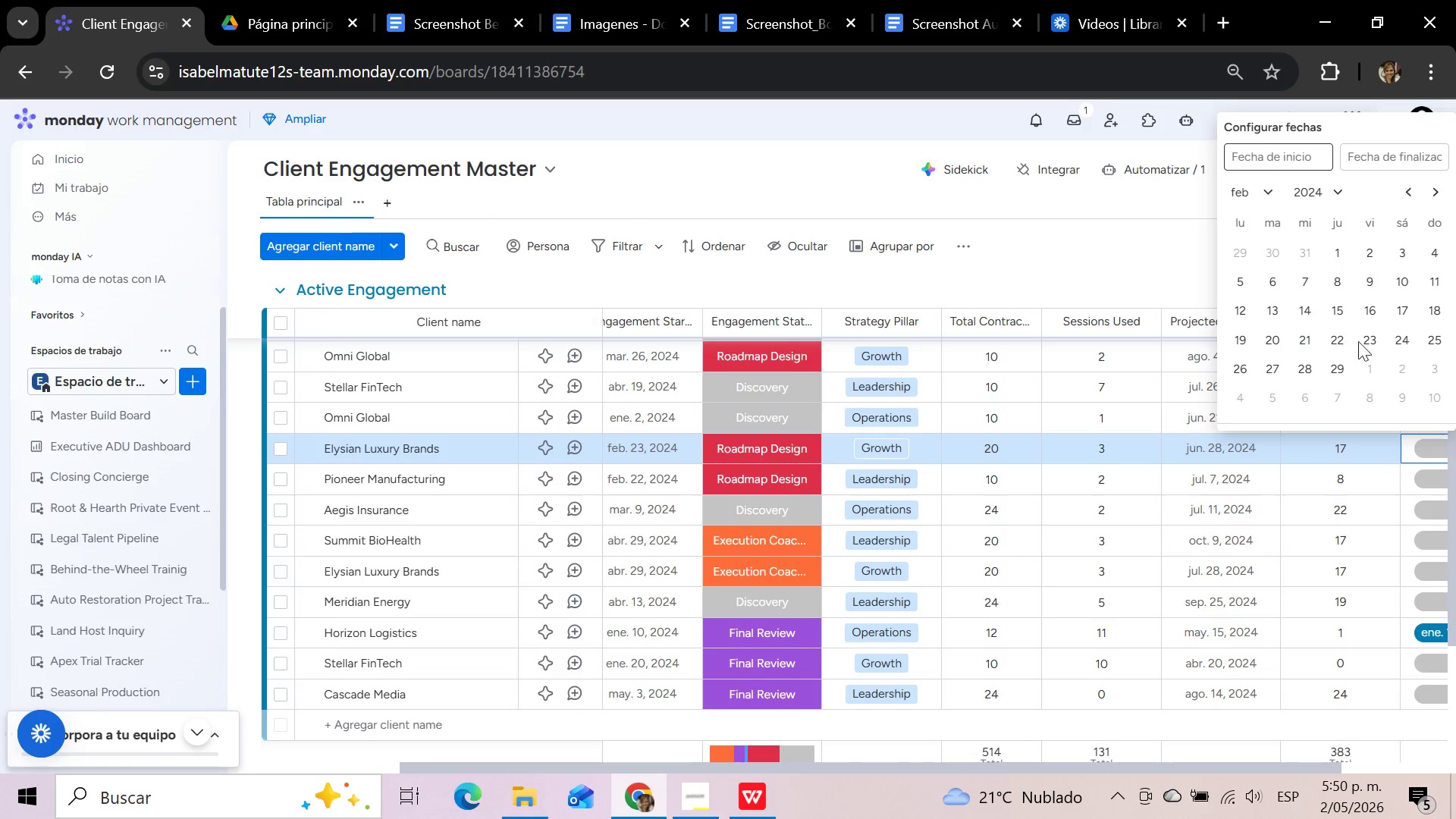 
left_click([1369, 339])
 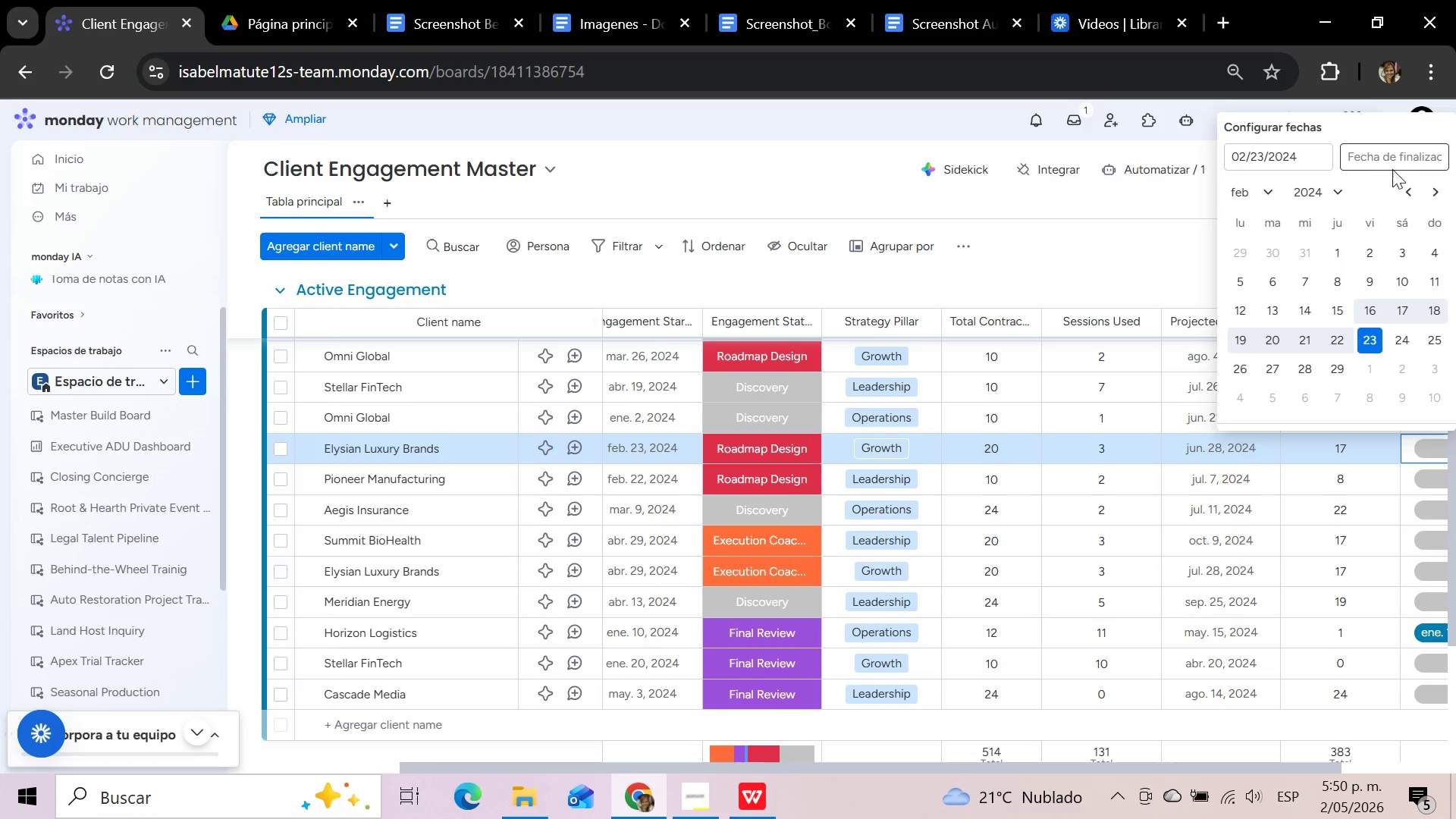 
left_click([1393, 161])
 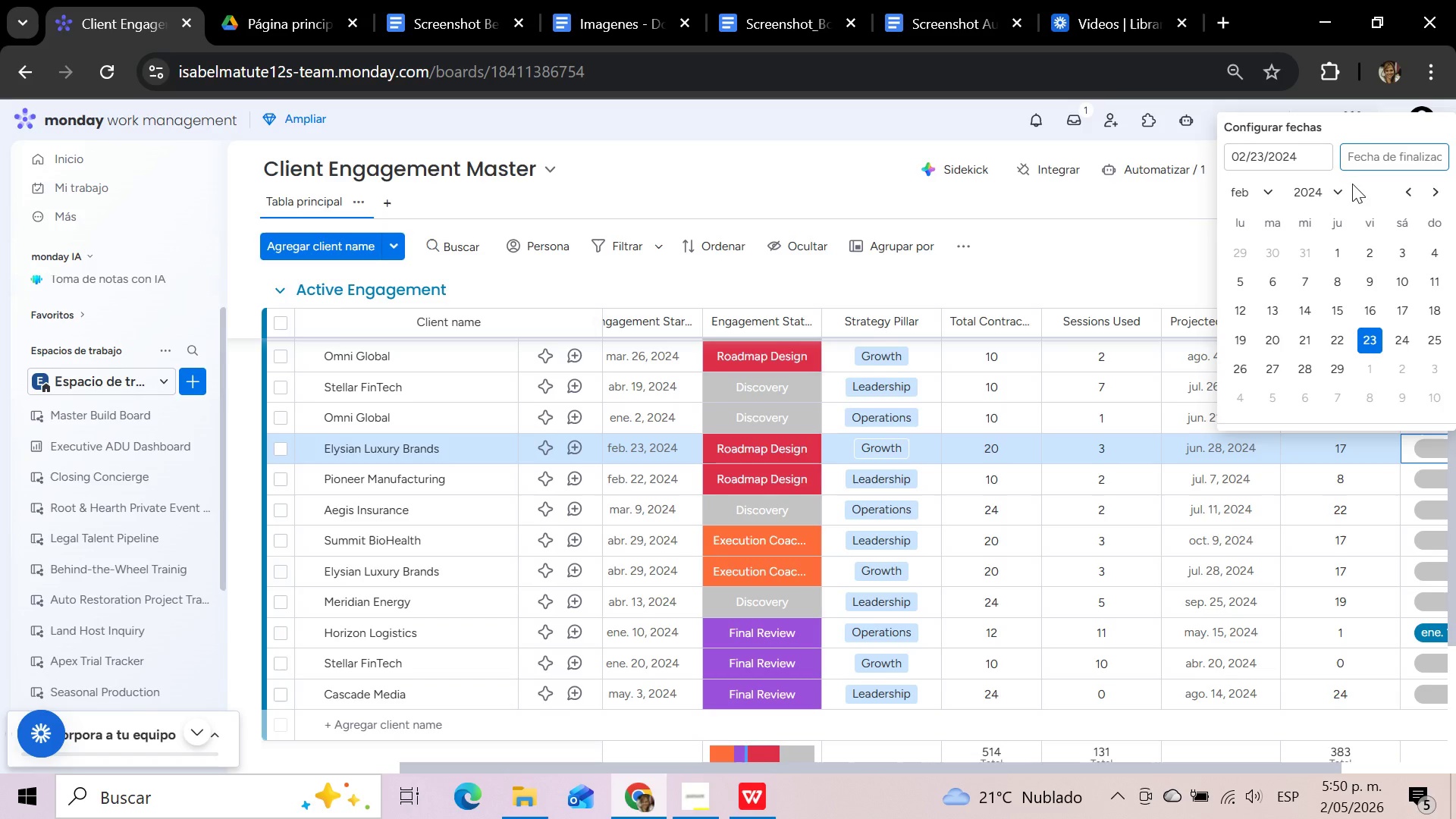 
left_click([1273, 188])
 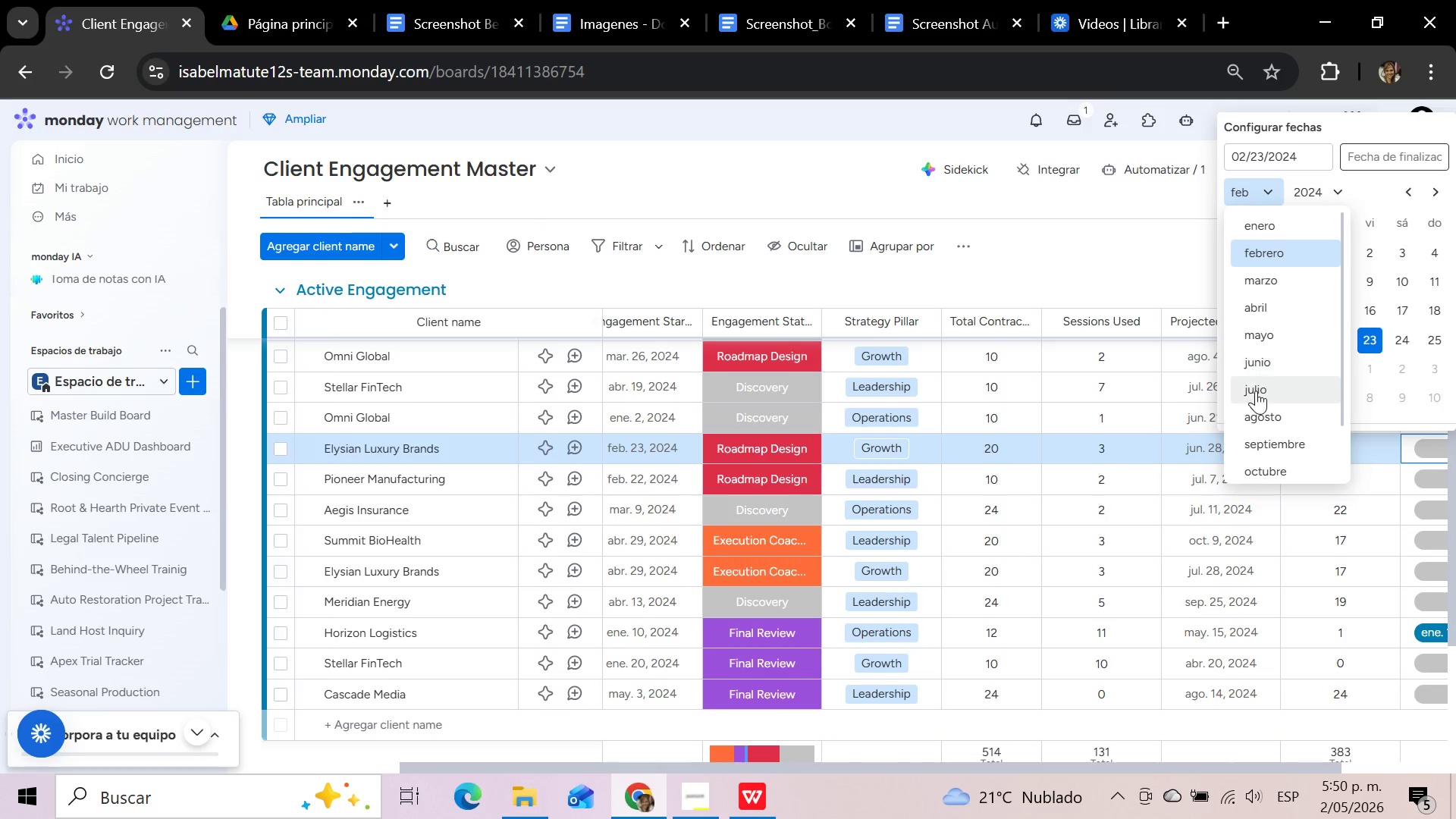 
left_click([1253, 359])
 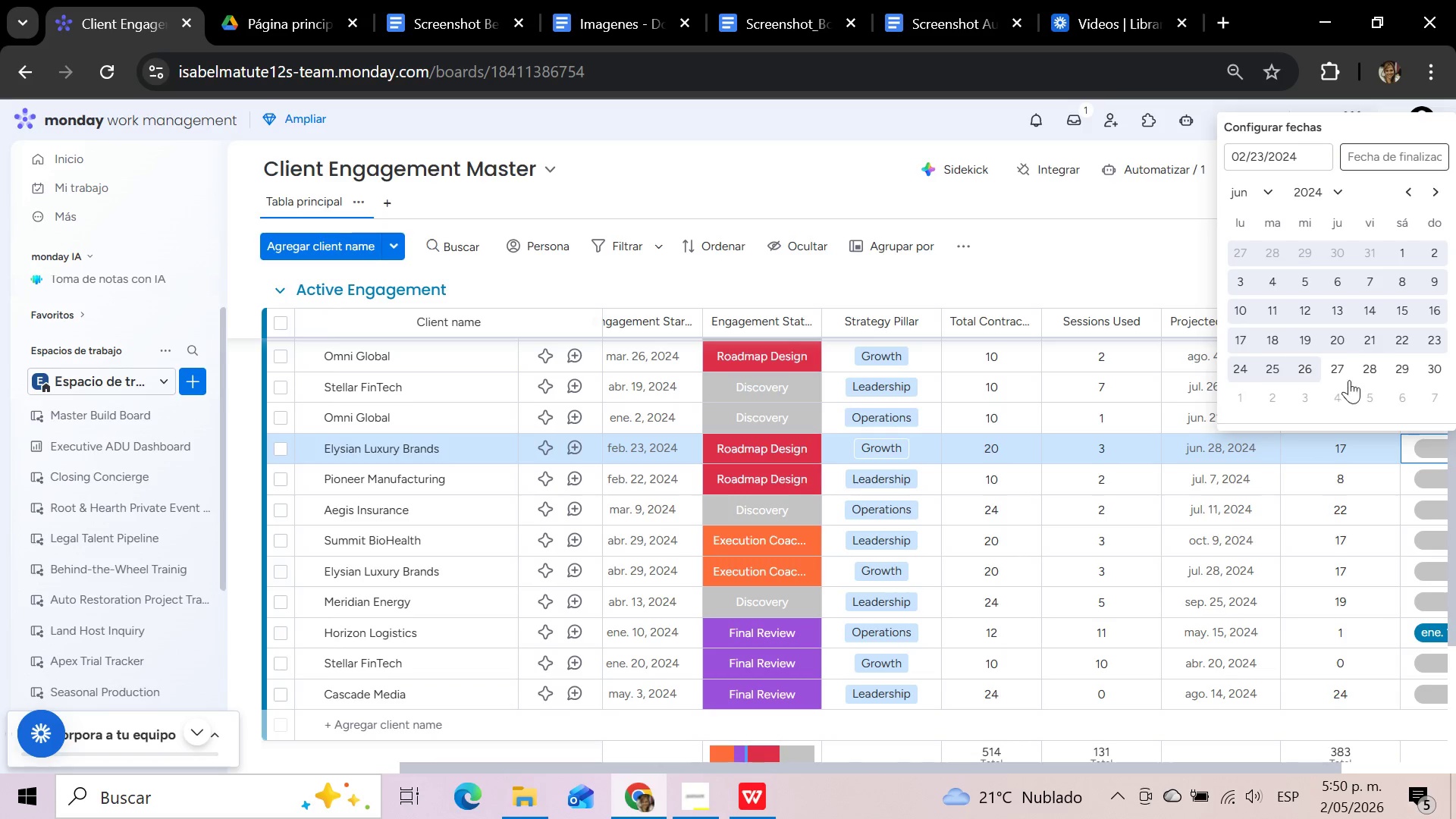 
left_click([1373, 371])
 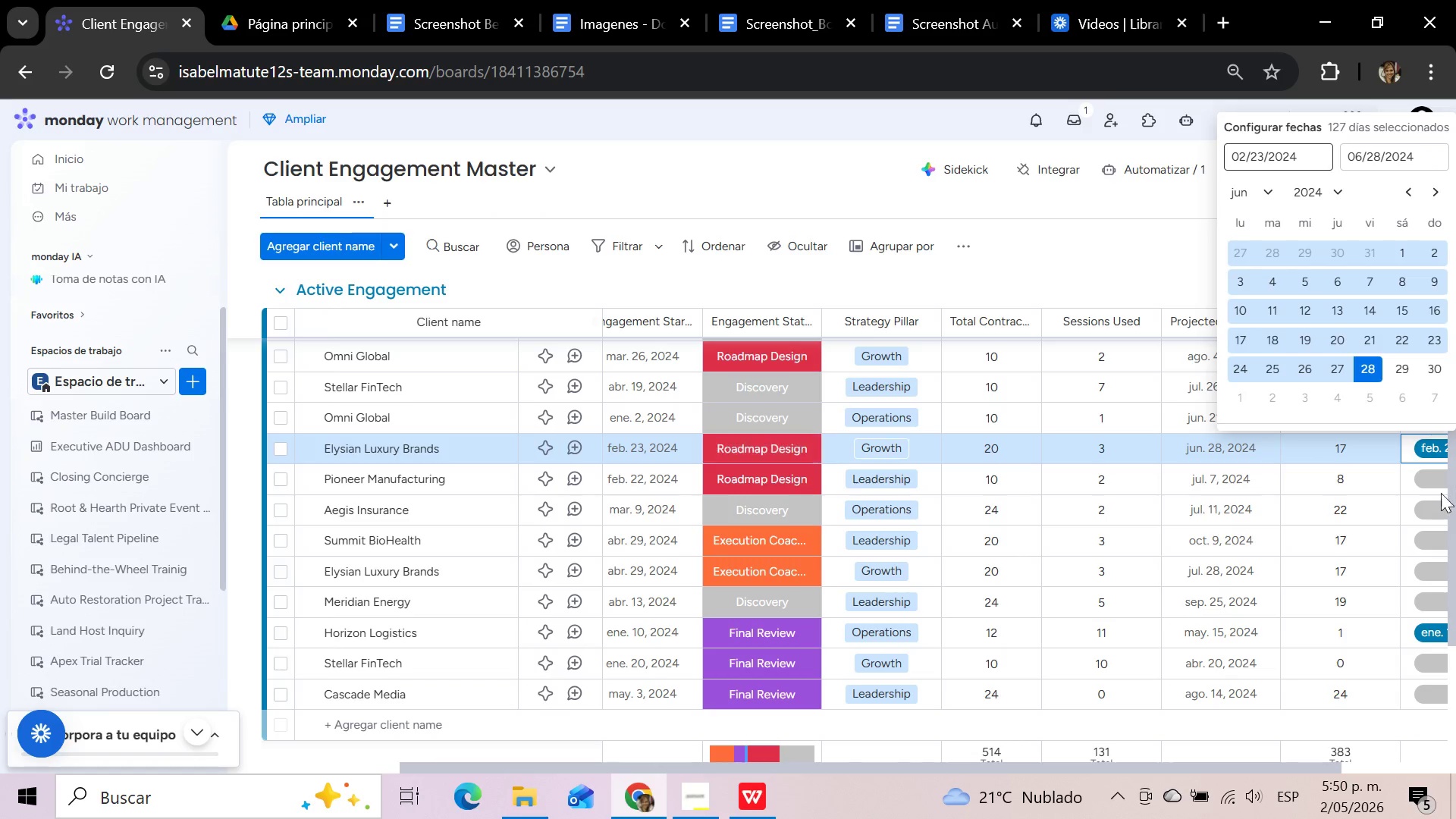 
mouse_move([1414, 466])
 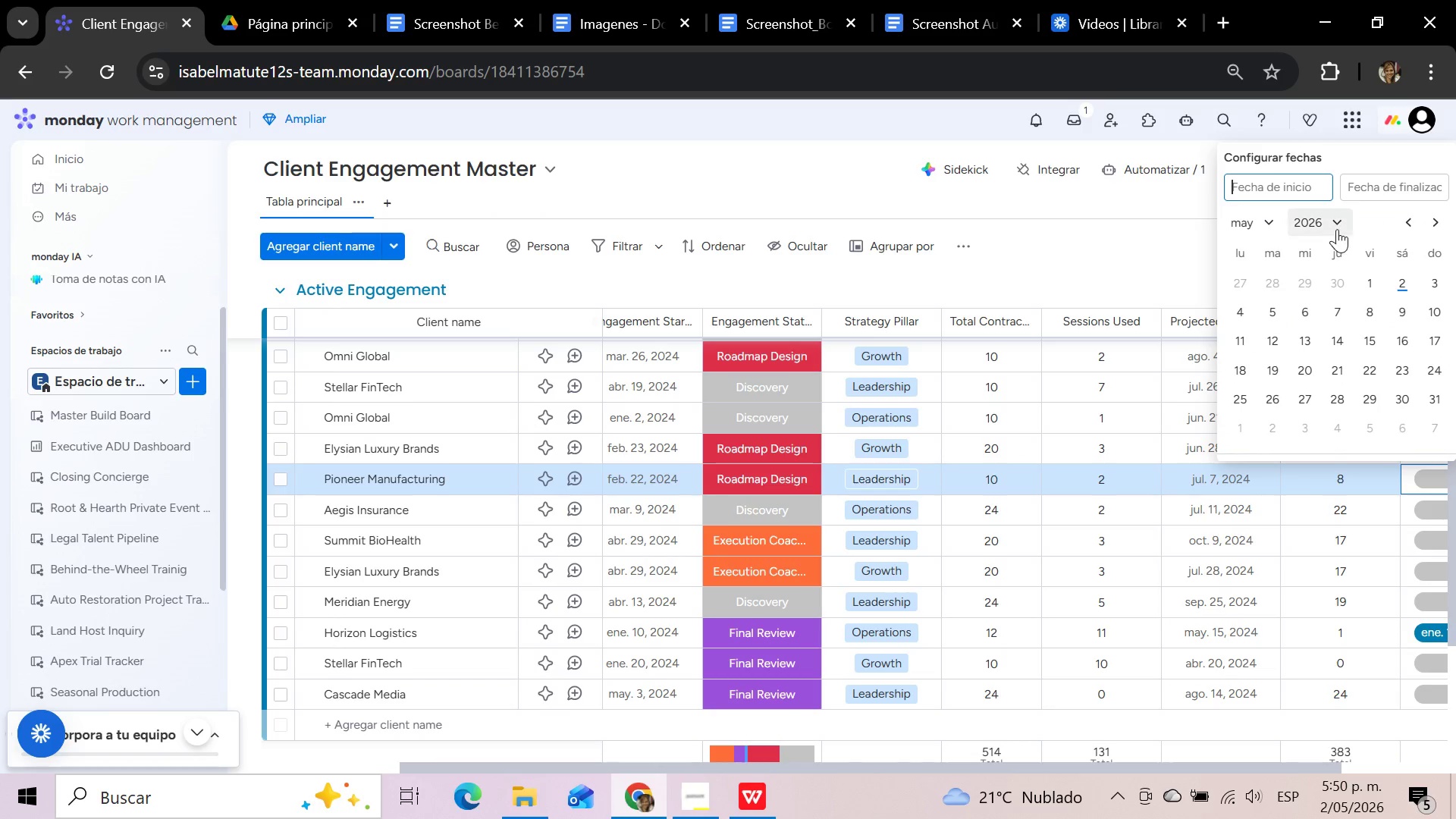 
left_click([1338, 226])
 